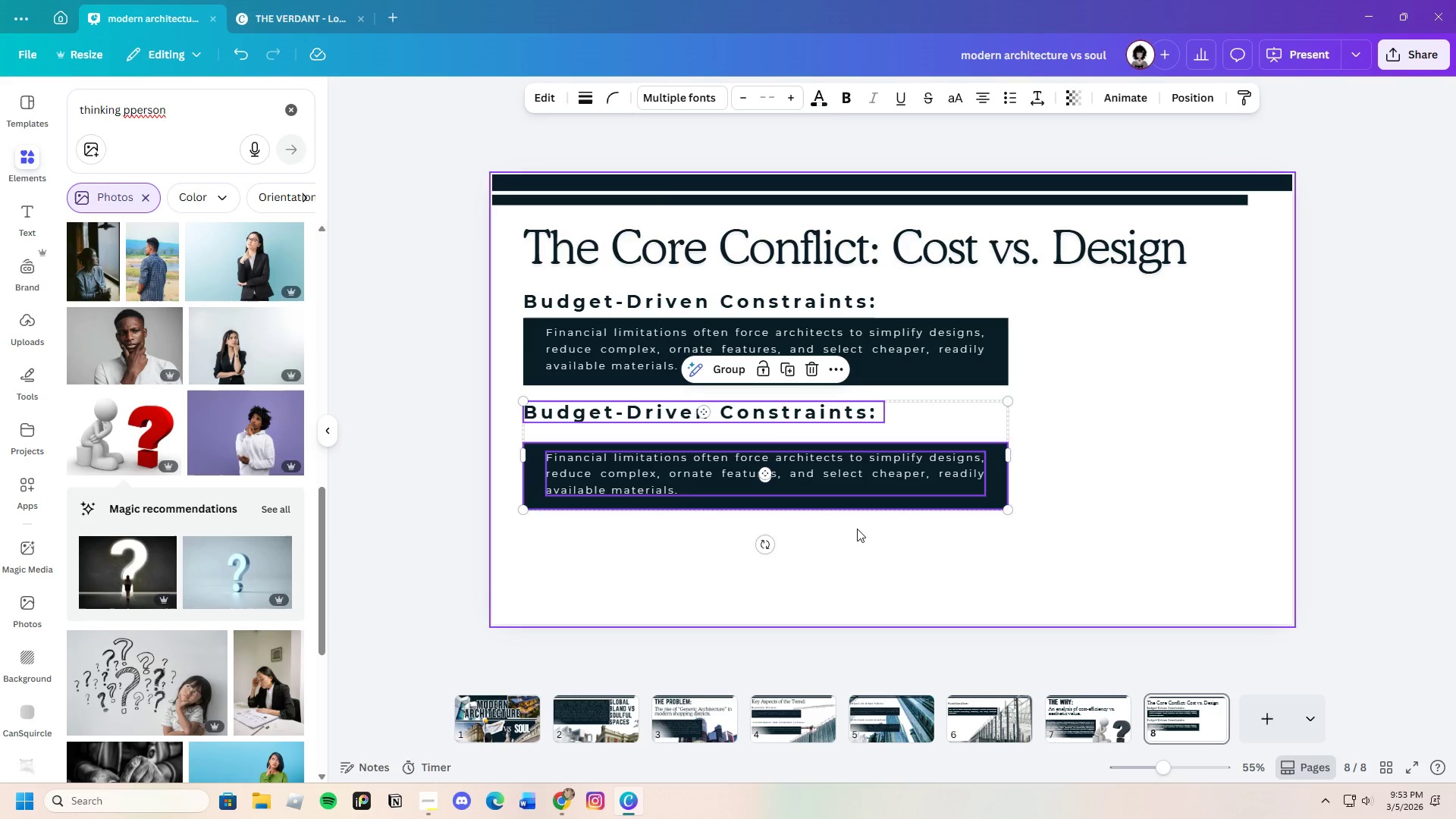 
left_click([858, 529])
 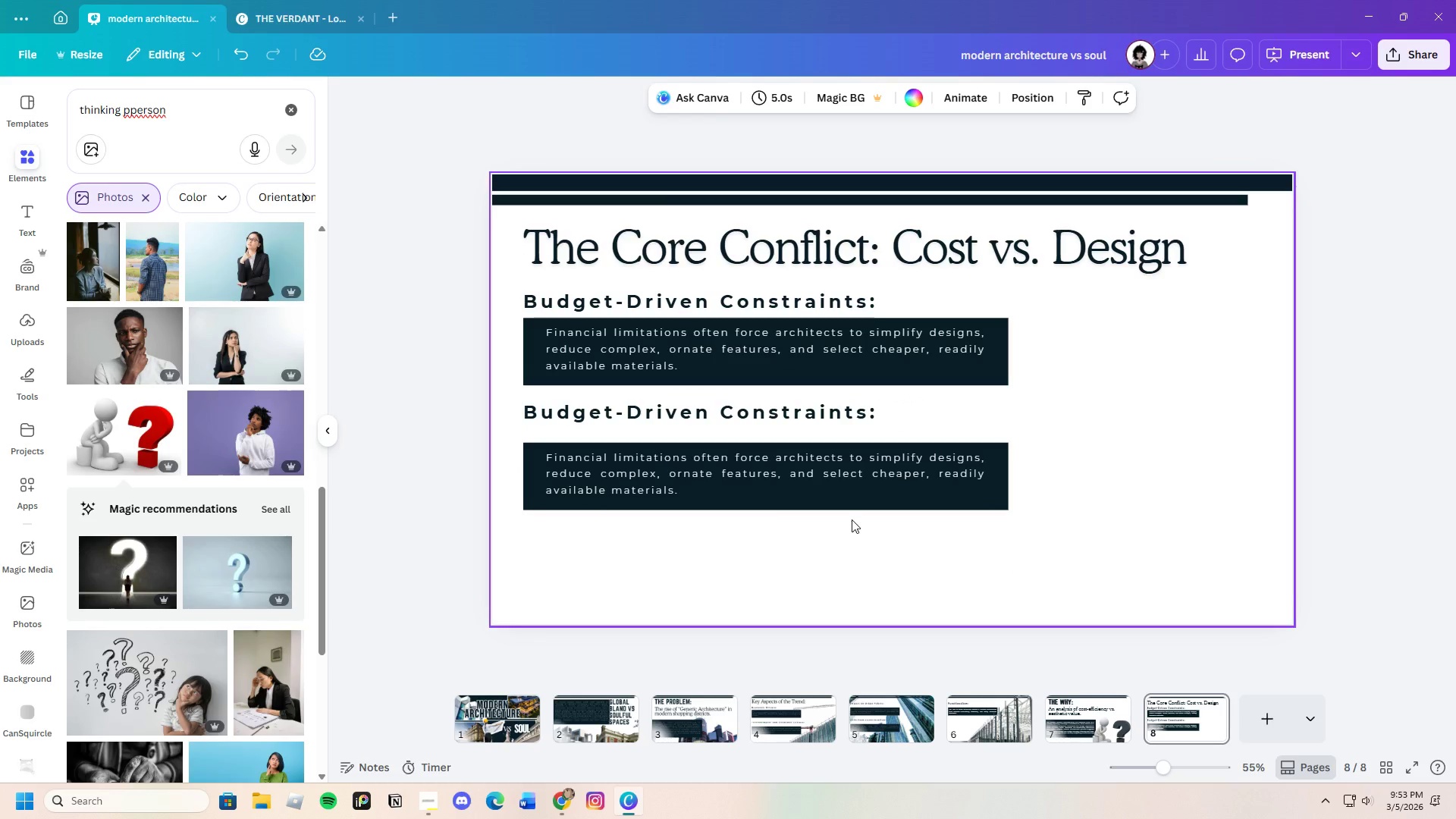 
left_click_drag(start_coordinate=[858, 529], to_coordinate=[718, 447])
 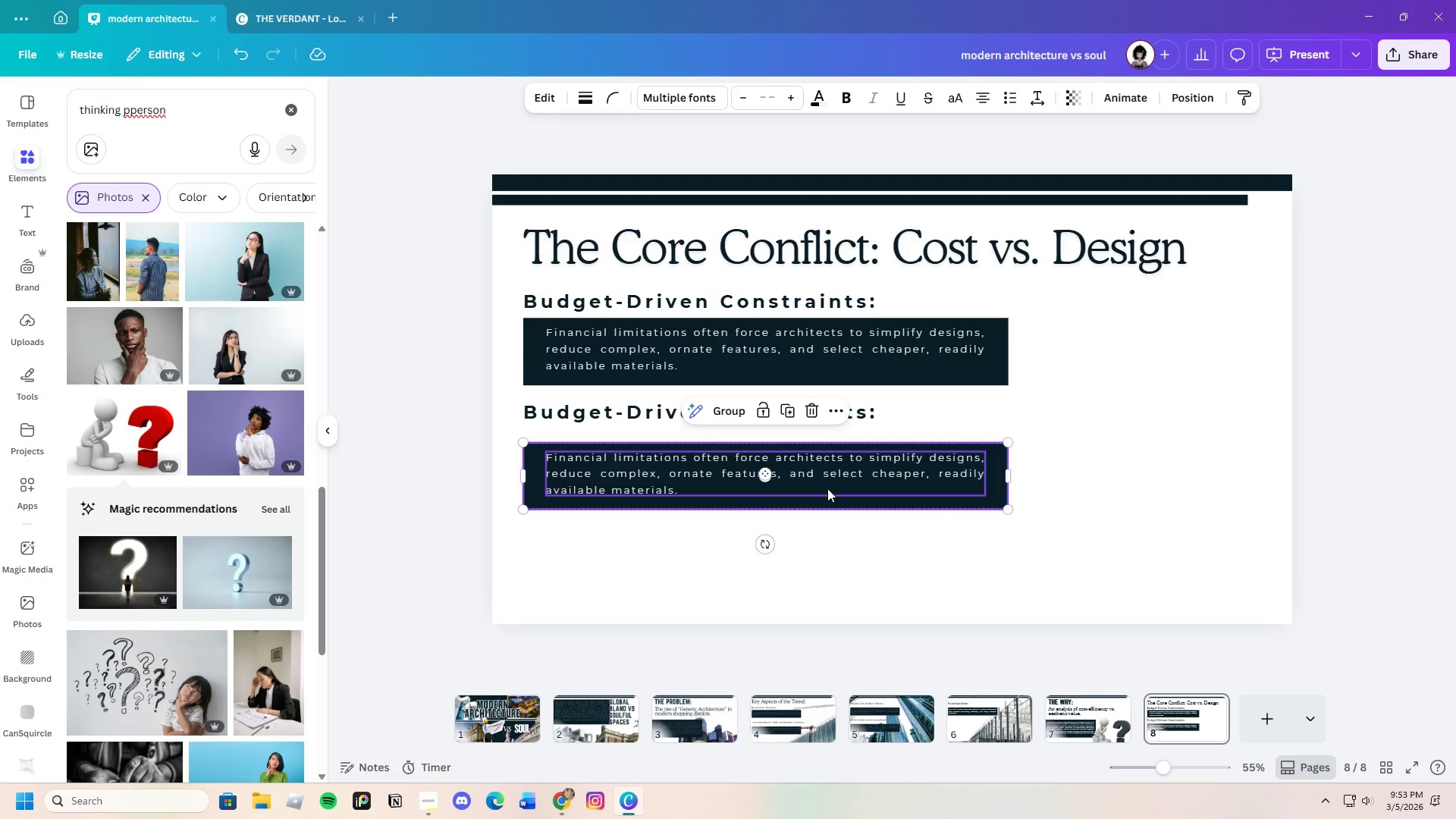 
left_click_drag(start_coordinate=[826, 488], to_coordinate=[827, 476])
 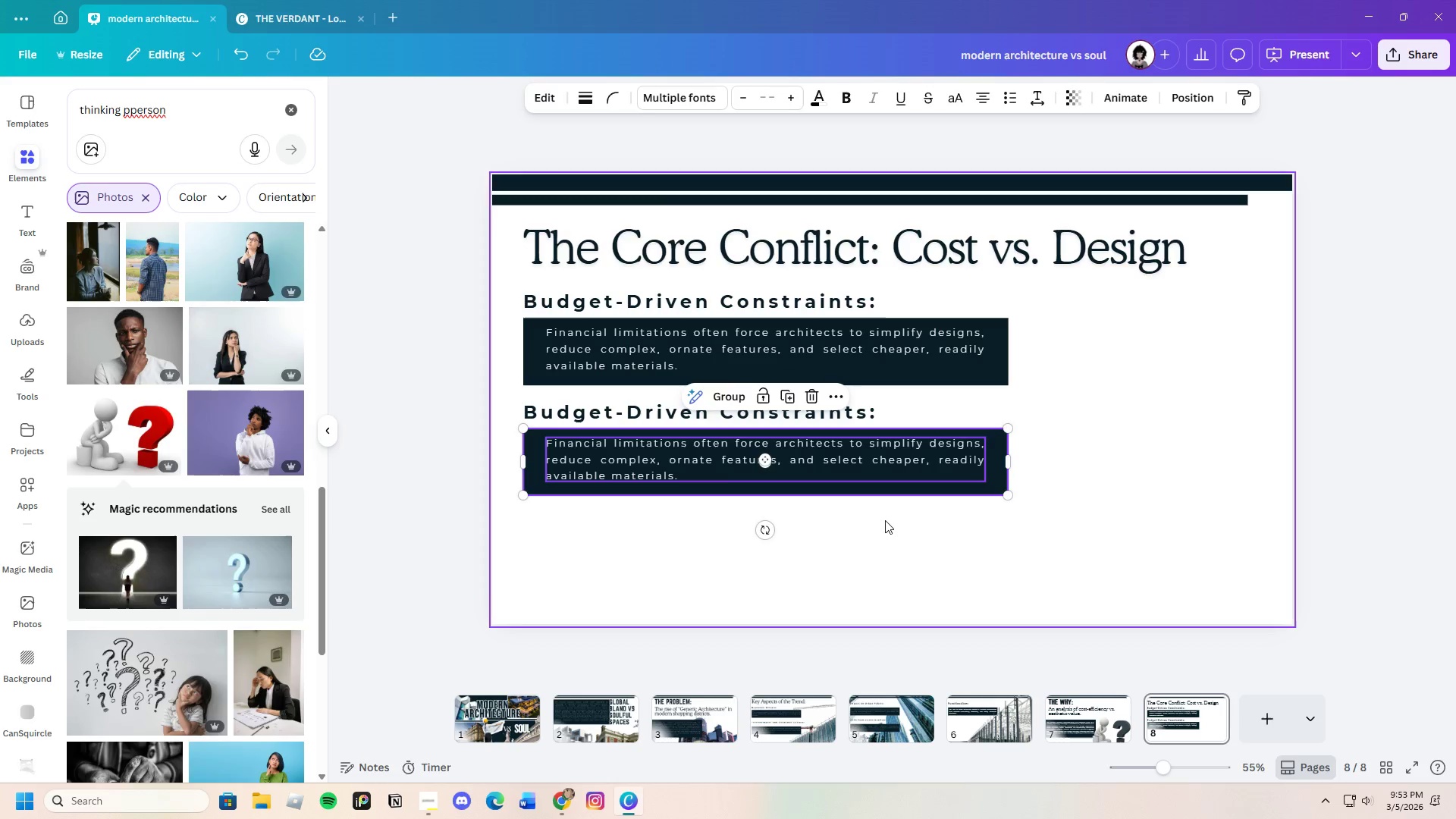 
left_click([886, 522])
 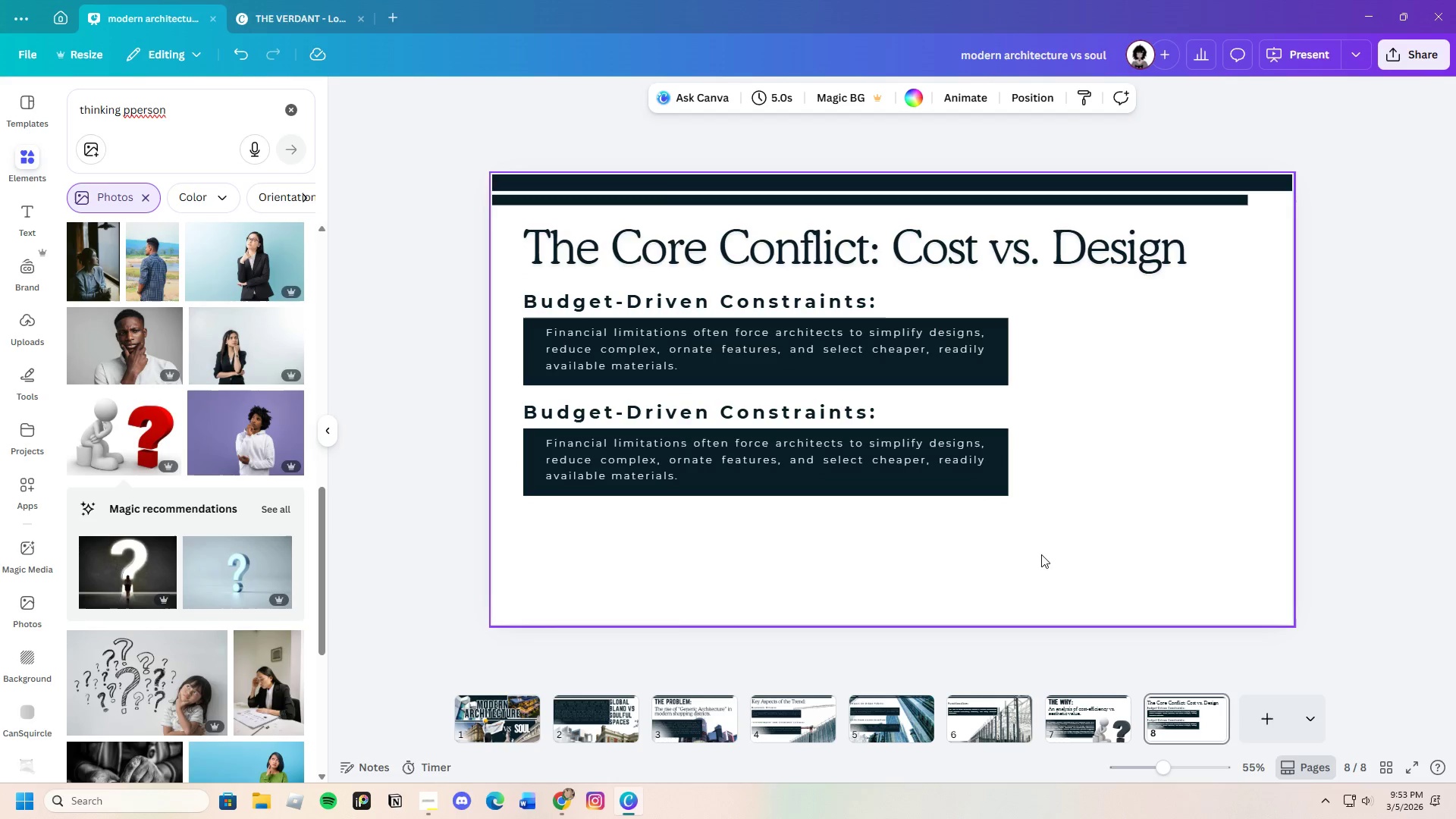 
left_click_drag(start_coordinate=[1039, 548], to_coordinate=[604, 411])
 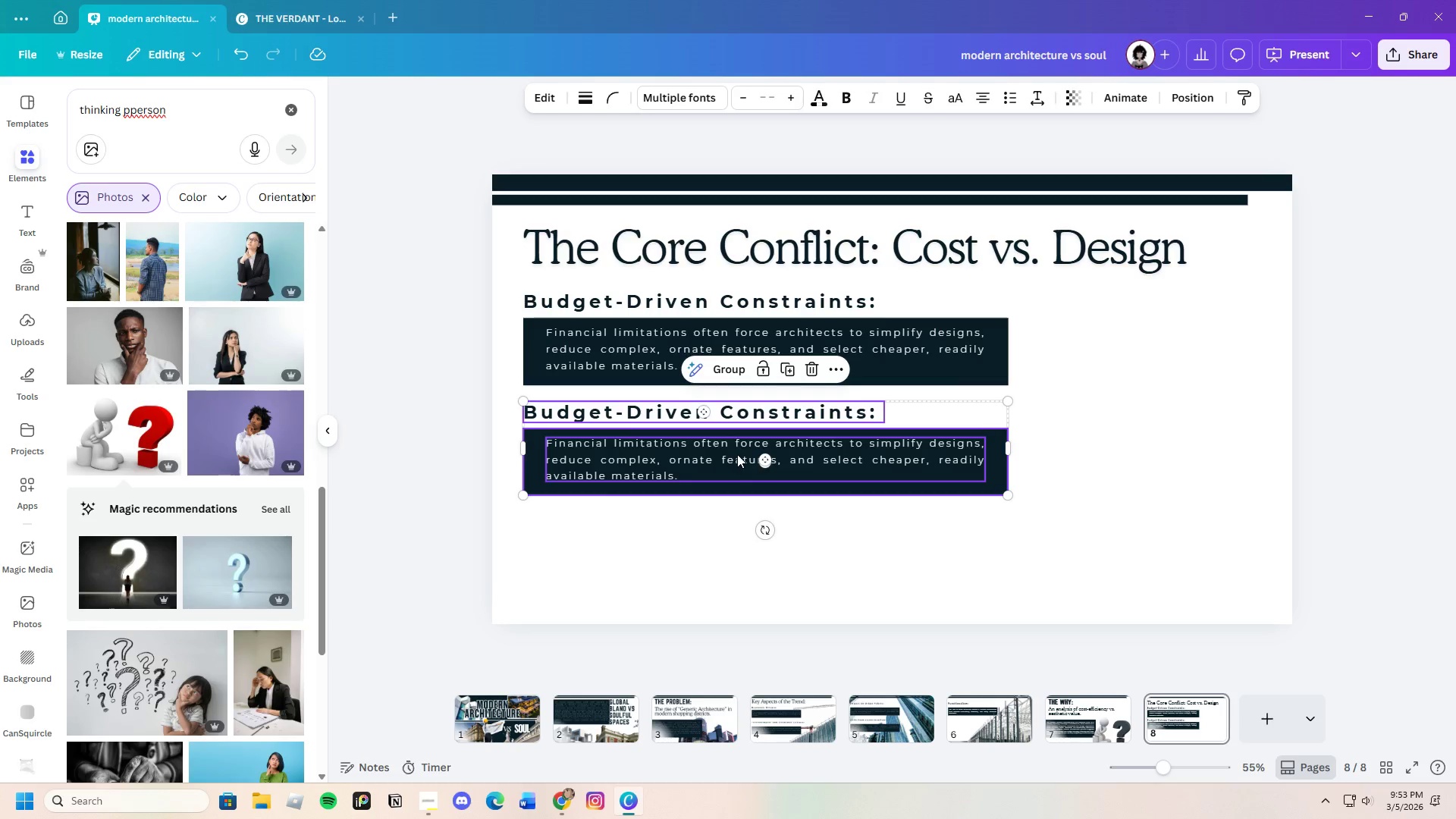 
key(Control+C)
 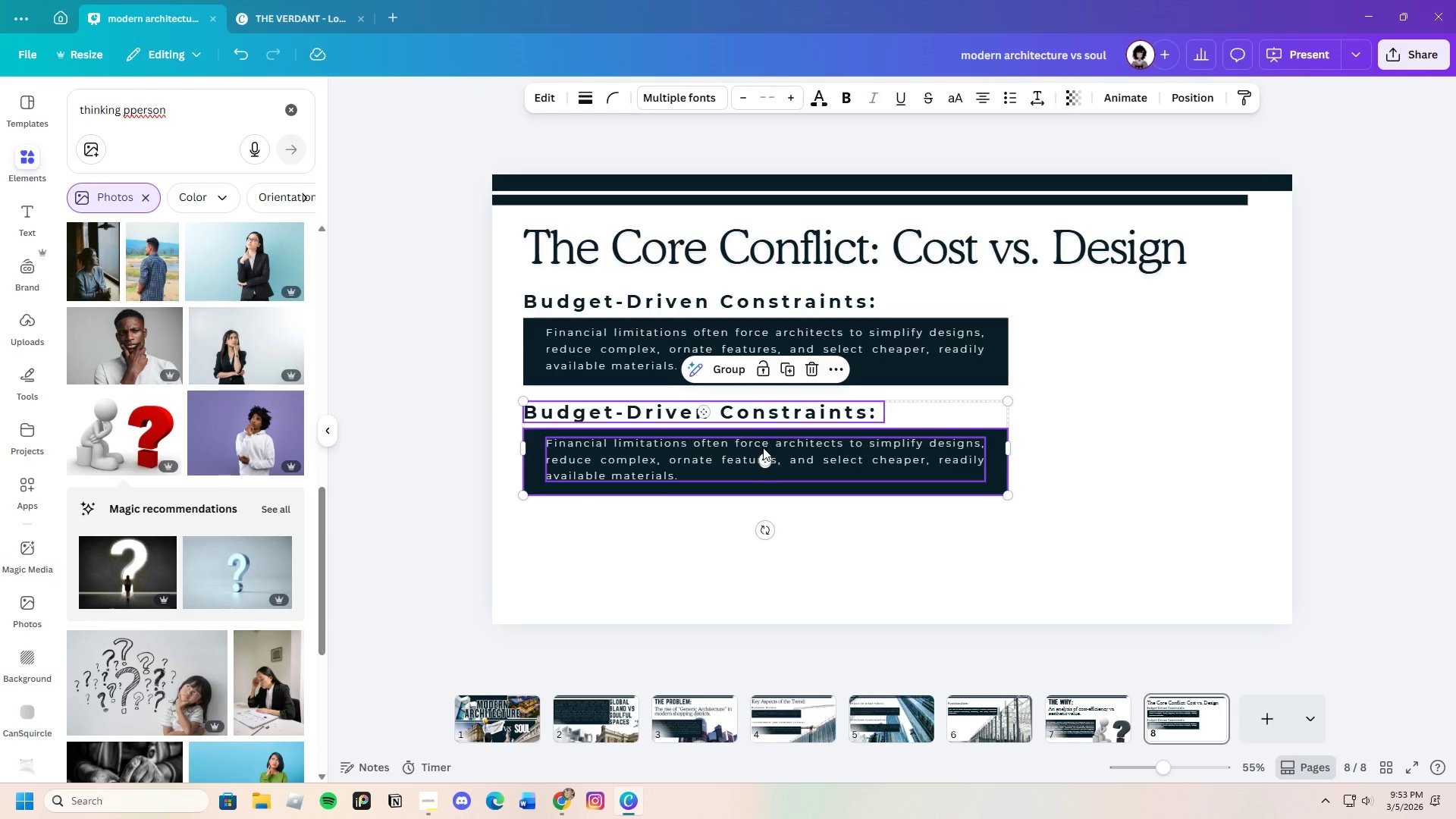 
key(Control+V)
 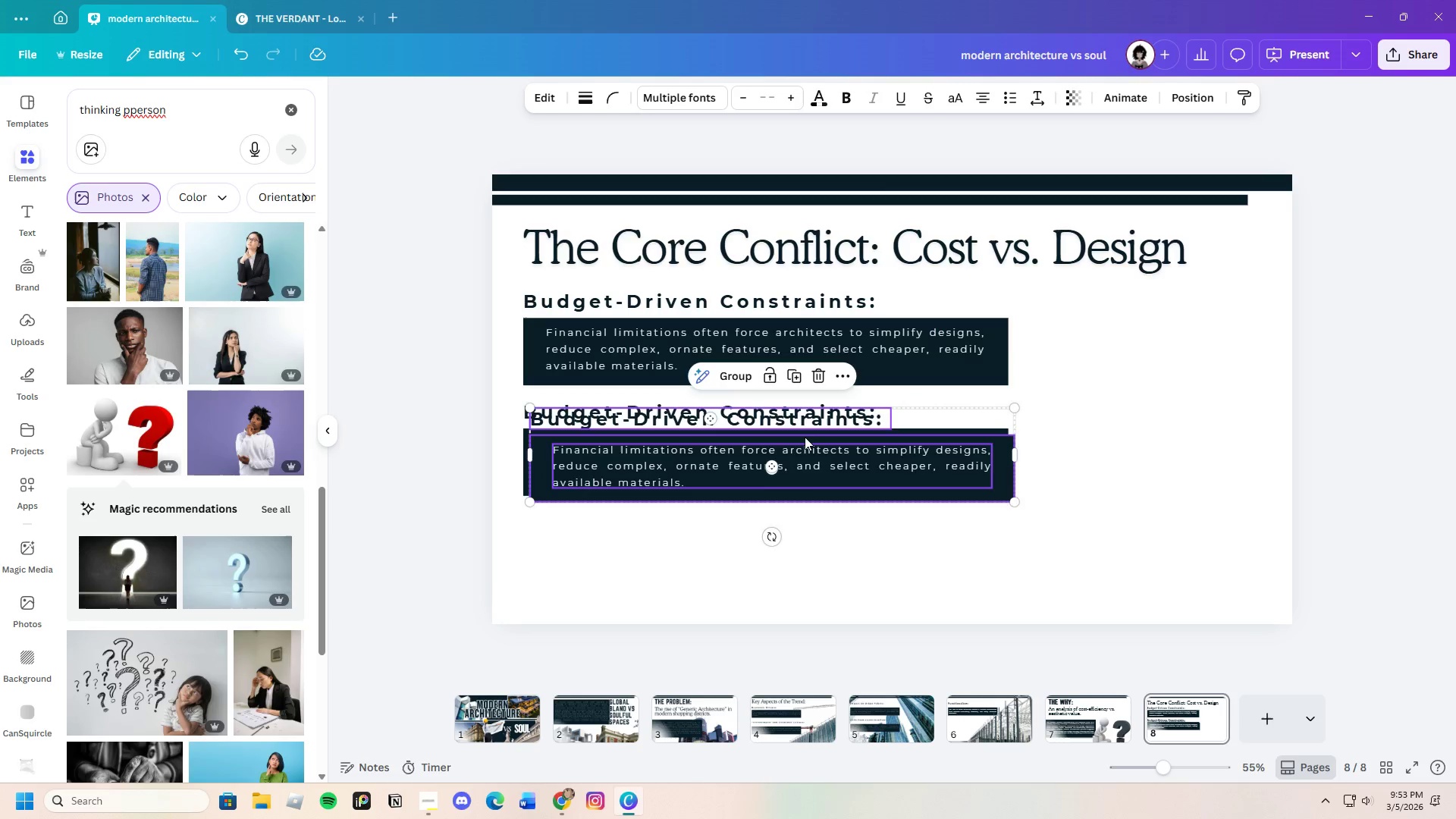 
left_click_drag(start_coordinate=[805, 437], to_coordinate=[799, 541])
 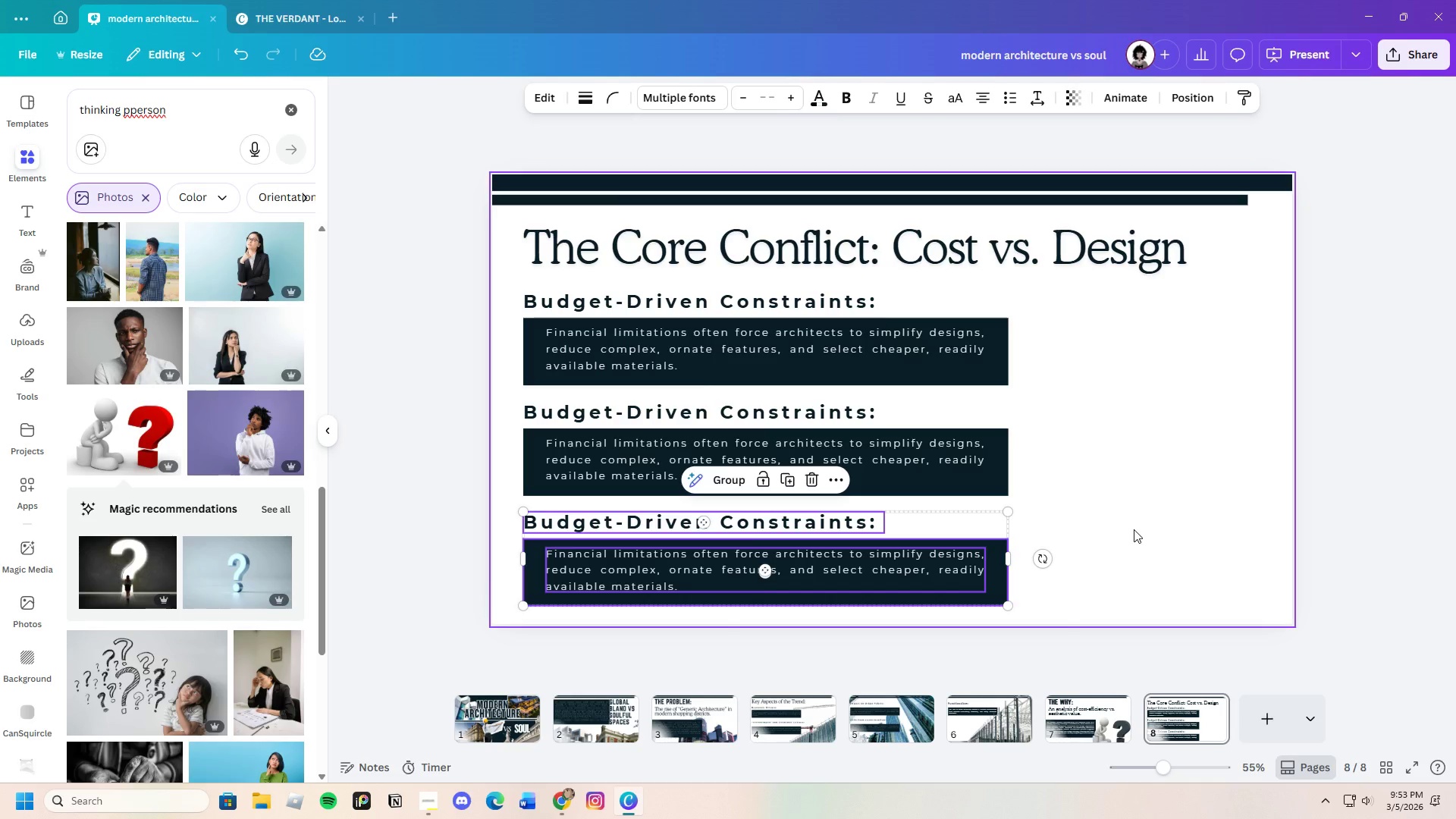 
left_click([1134, 529])
 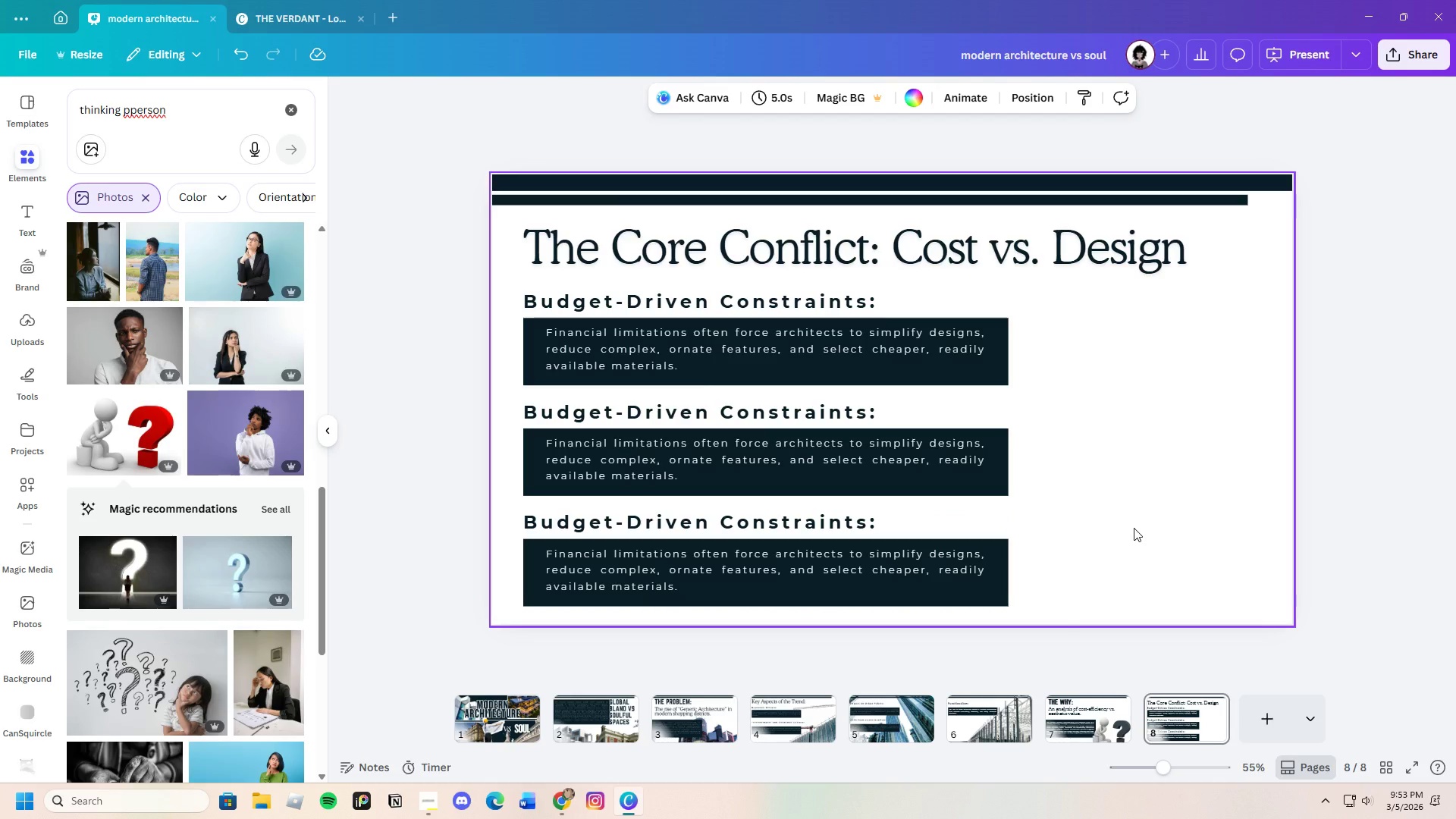 
left_click([1455, 502])
 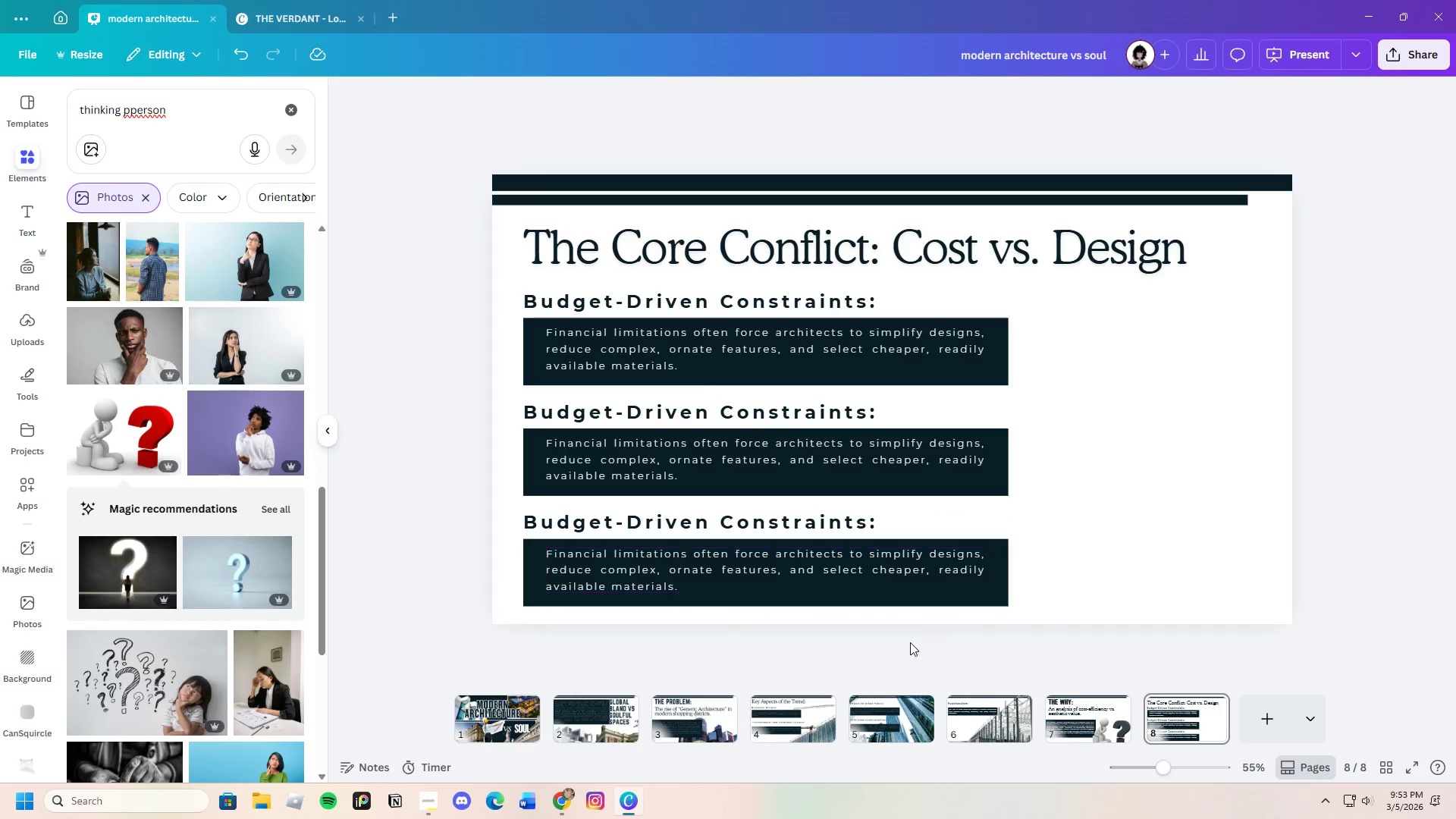 
left_click([559, 800])
 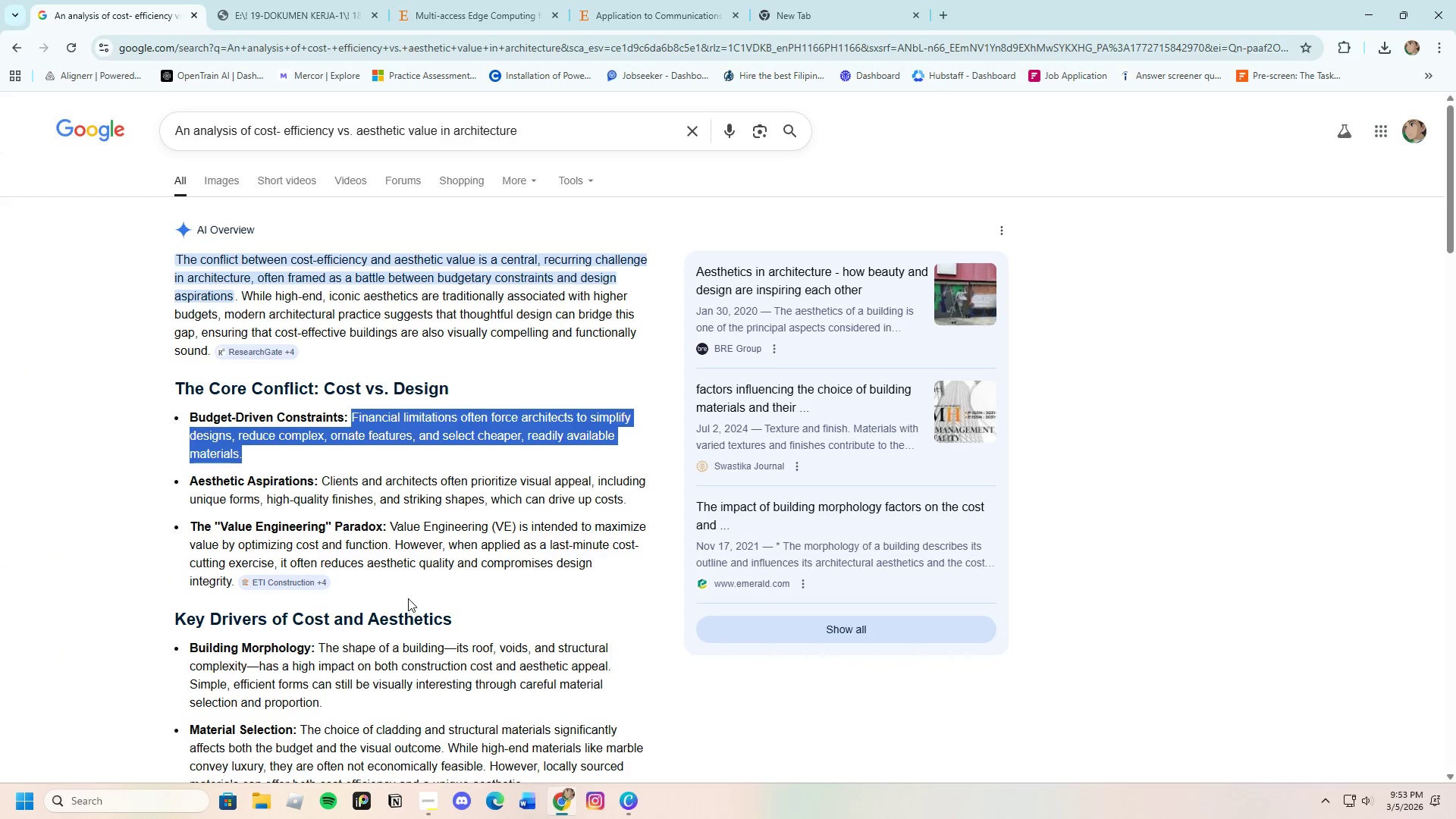 
scroll: coordinate [498, 538], scroll_direction: down, amount: 5.0
 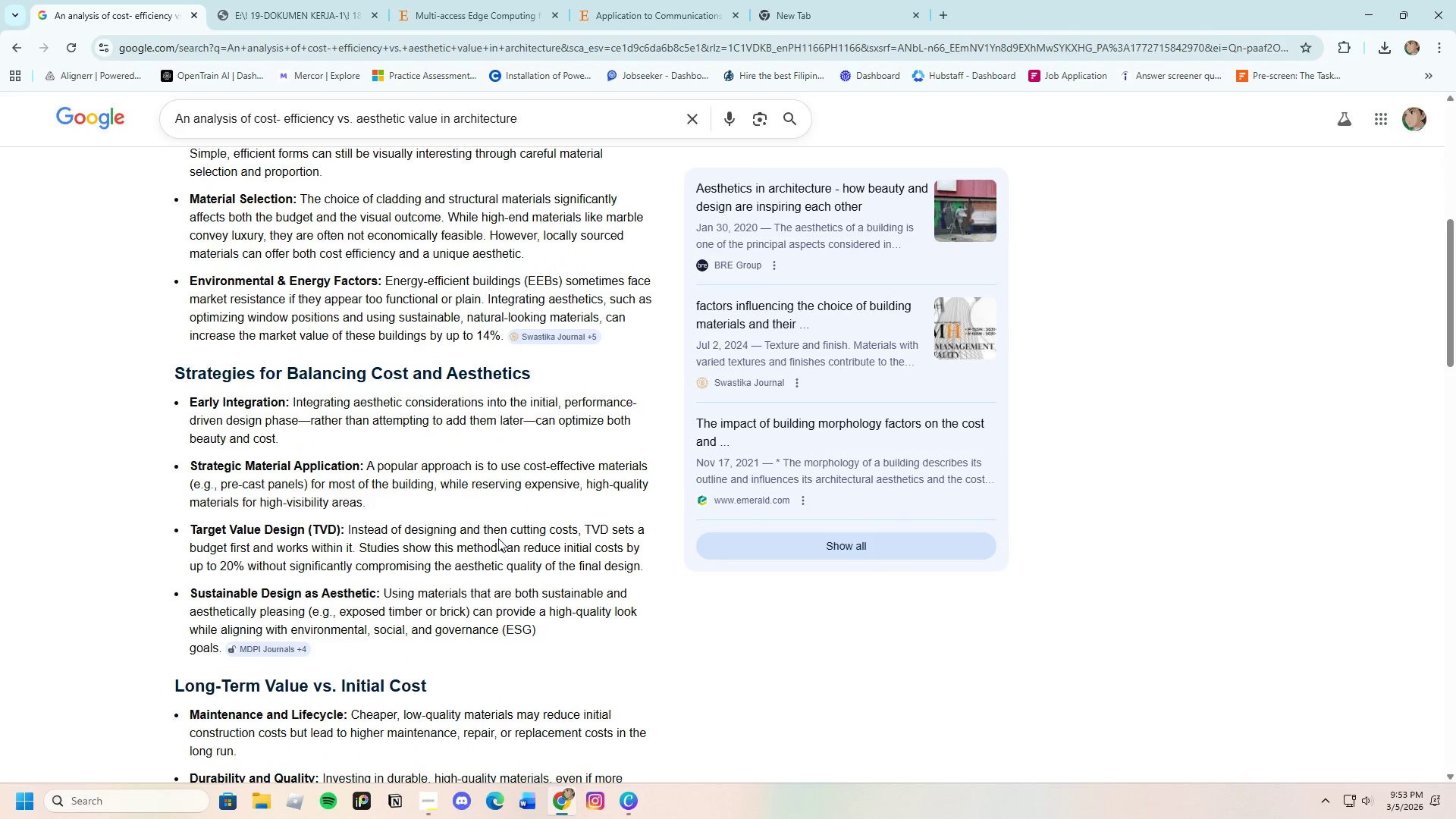 
scroll: coordinate [498, 538], scroll_direction: up, amount: 3.0
 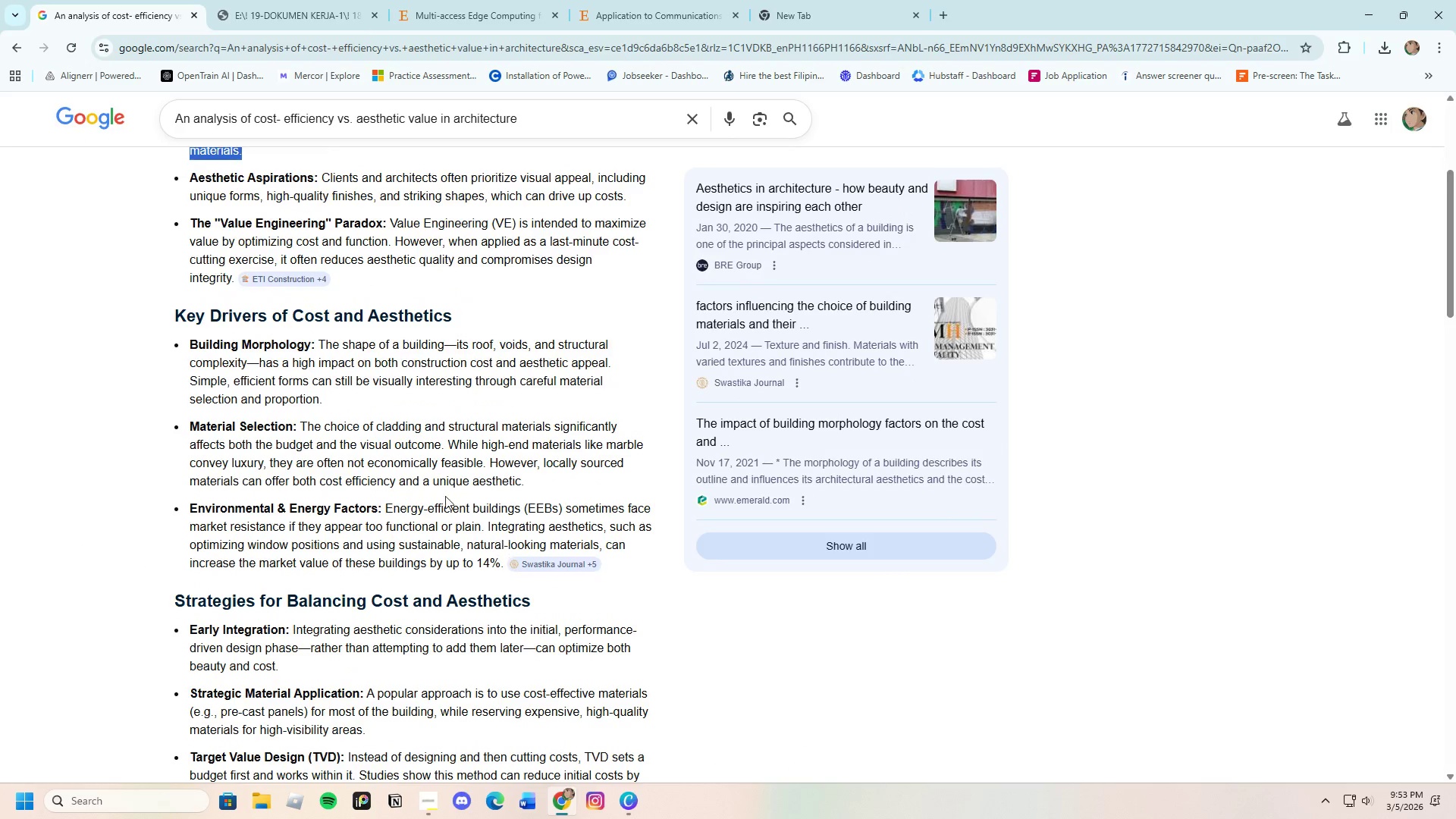 
scroll: coordinate [438, 491], scroll_direction: down, amount: 6.0
 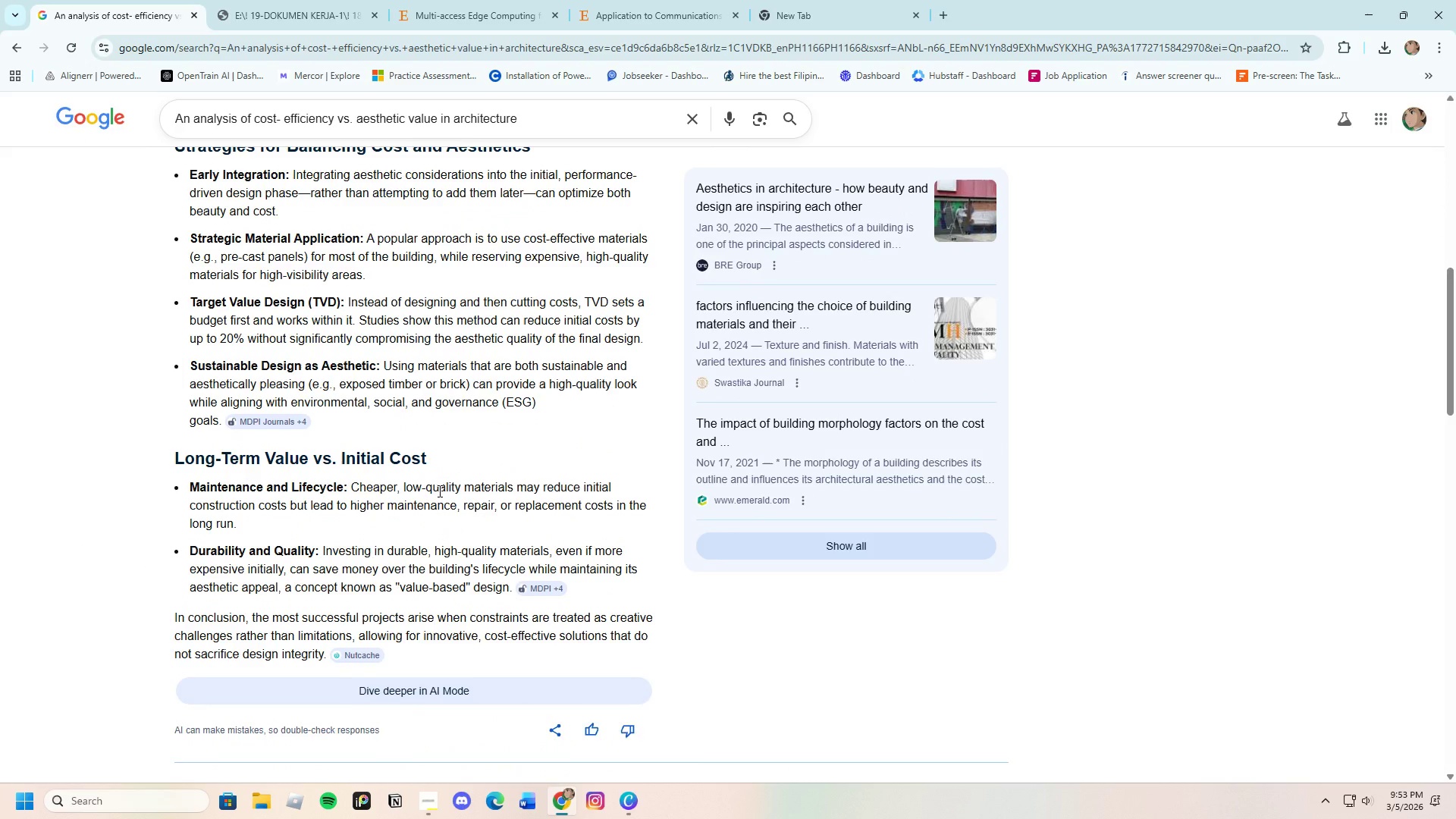 
scroll: coordinate [438, 491], scroll_direction: up, amount: 7.0
 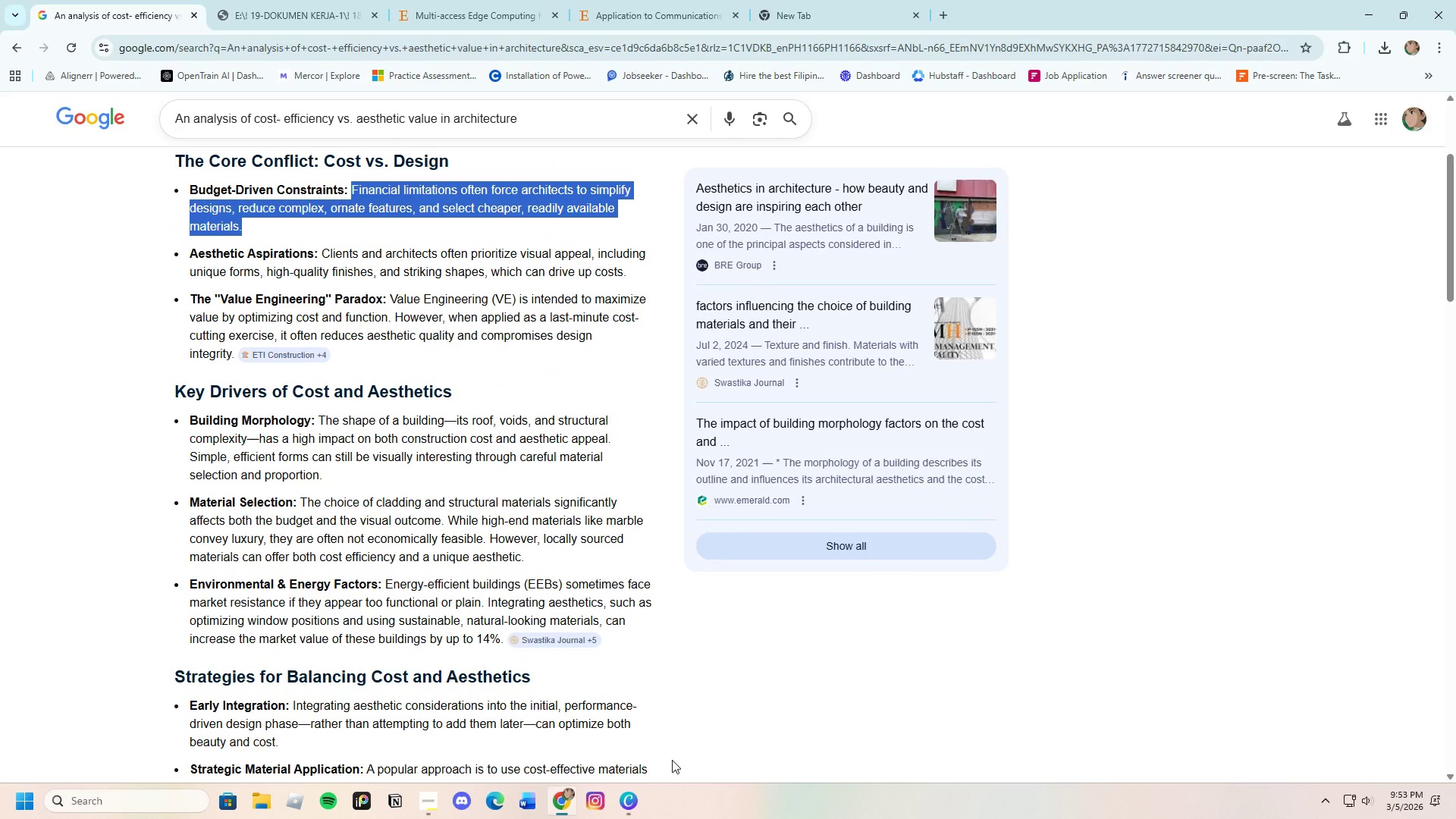 
left_click([626, 800])
 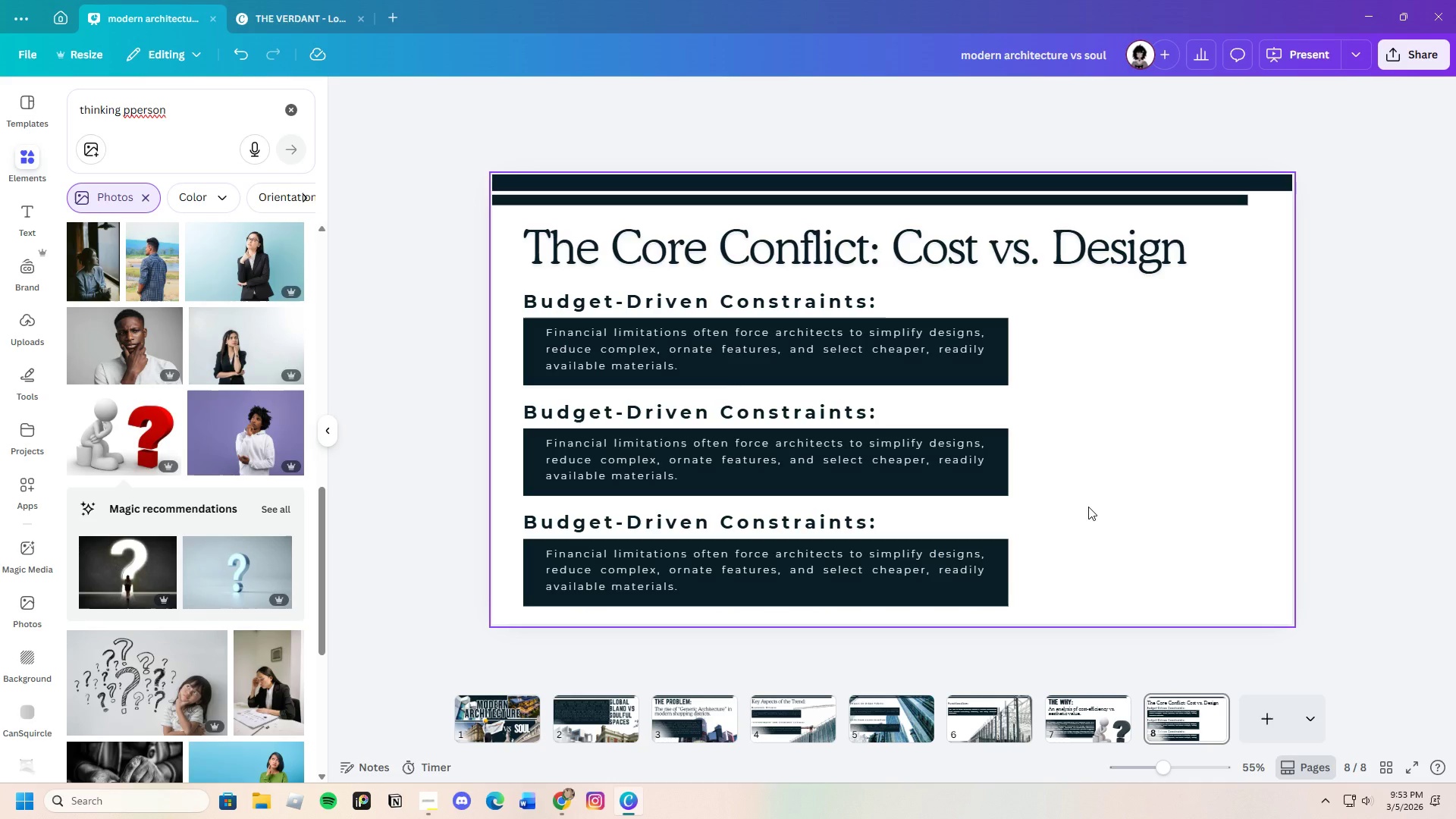 
wait(11.69)
 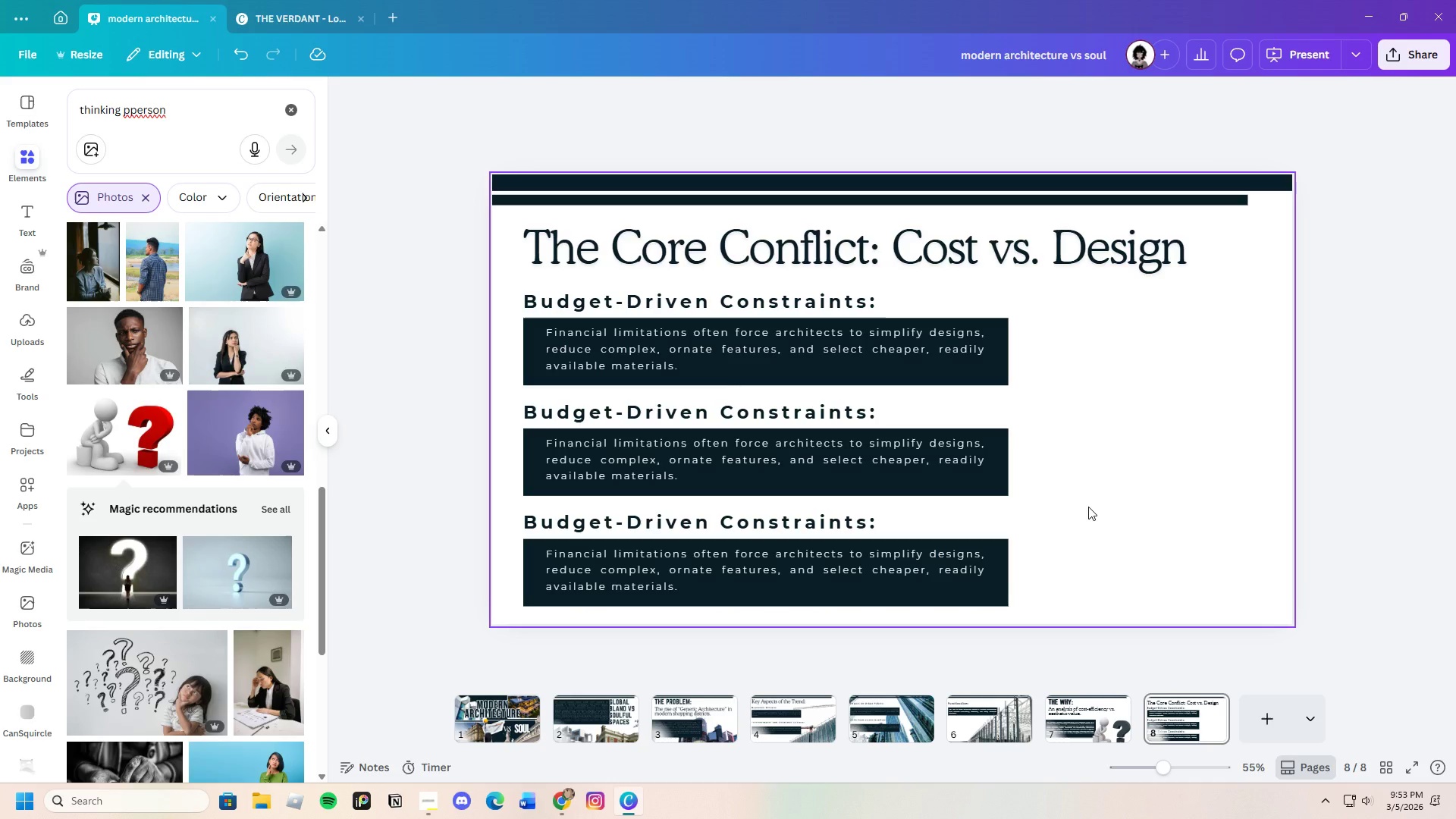 
left_click([563, 795])
 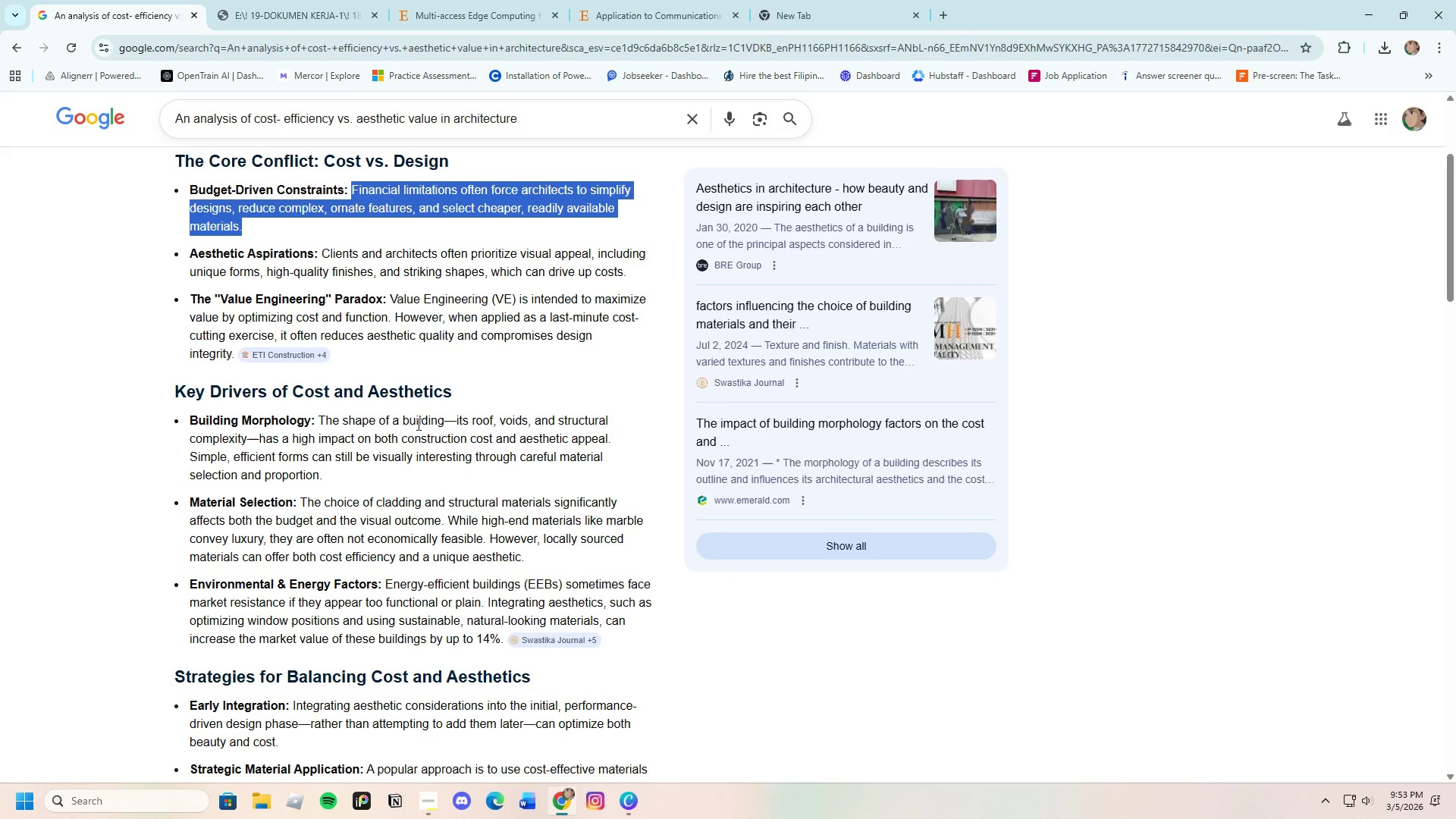 
left_click([265, 488])
 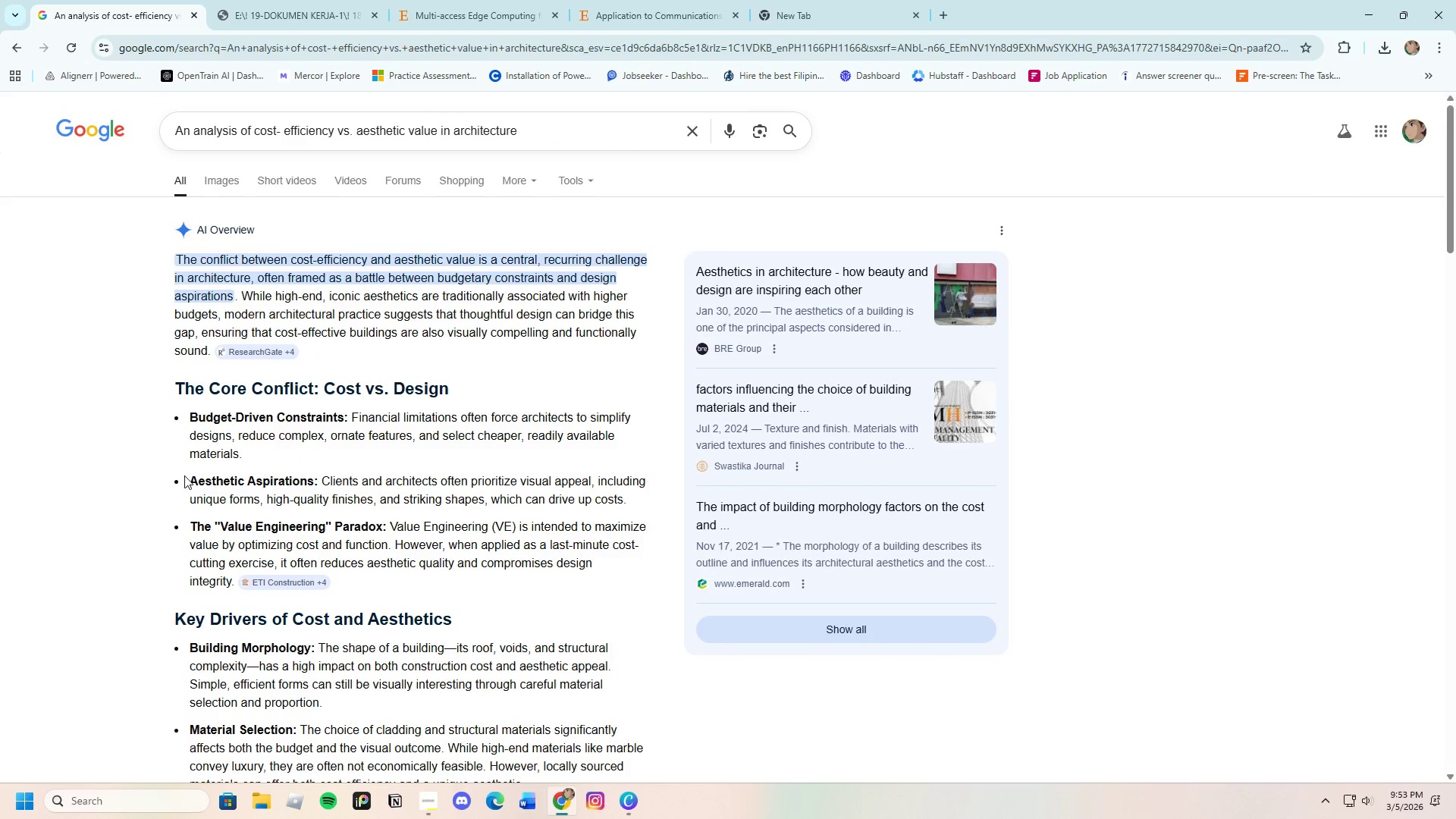 
left_click_drag(start_coordinate=[184, 475], to_coordinate=[317, 480])
 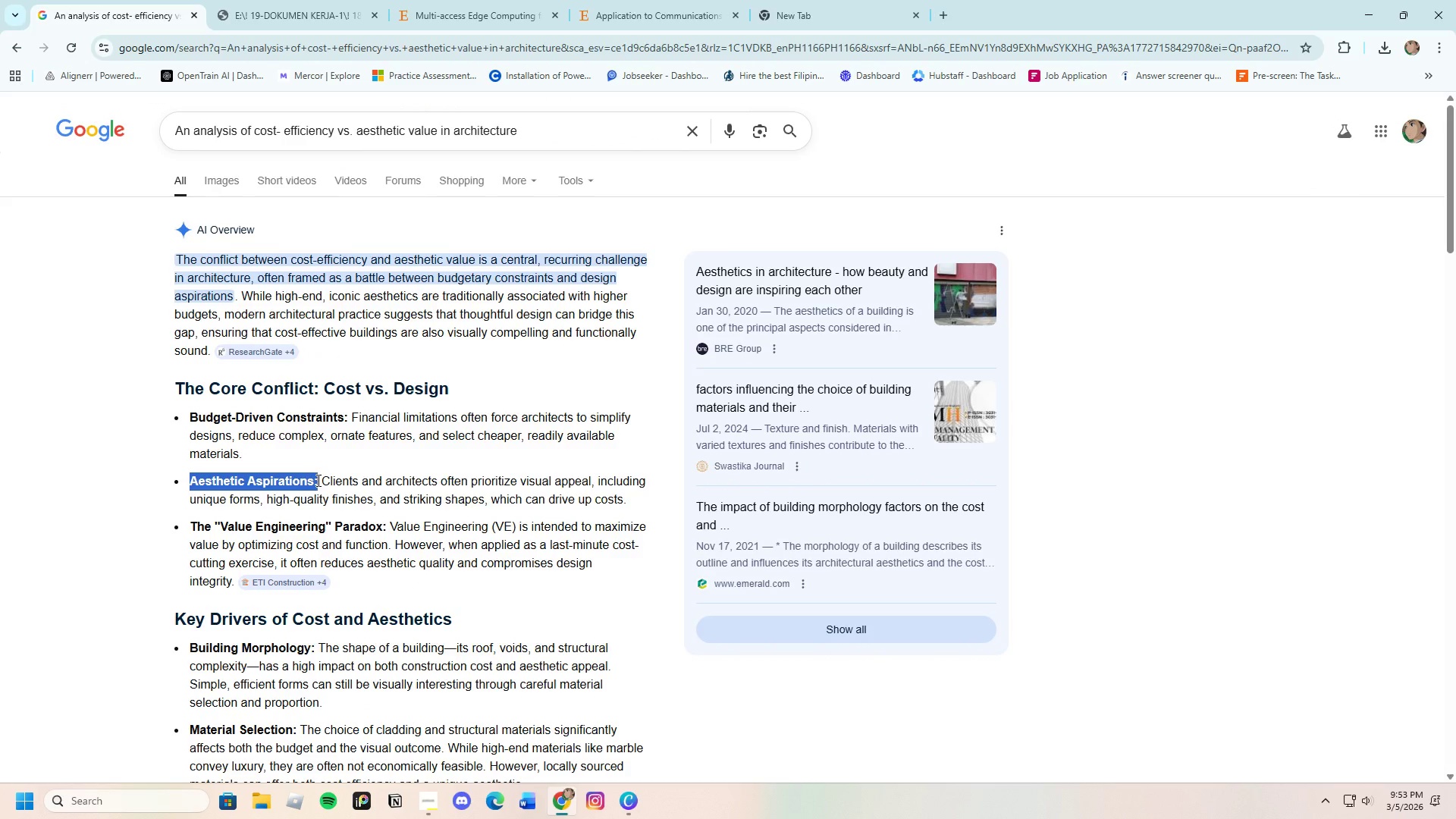 
scroll: coordinate [391, 431], scroll_direction: up, amount: 3.0
 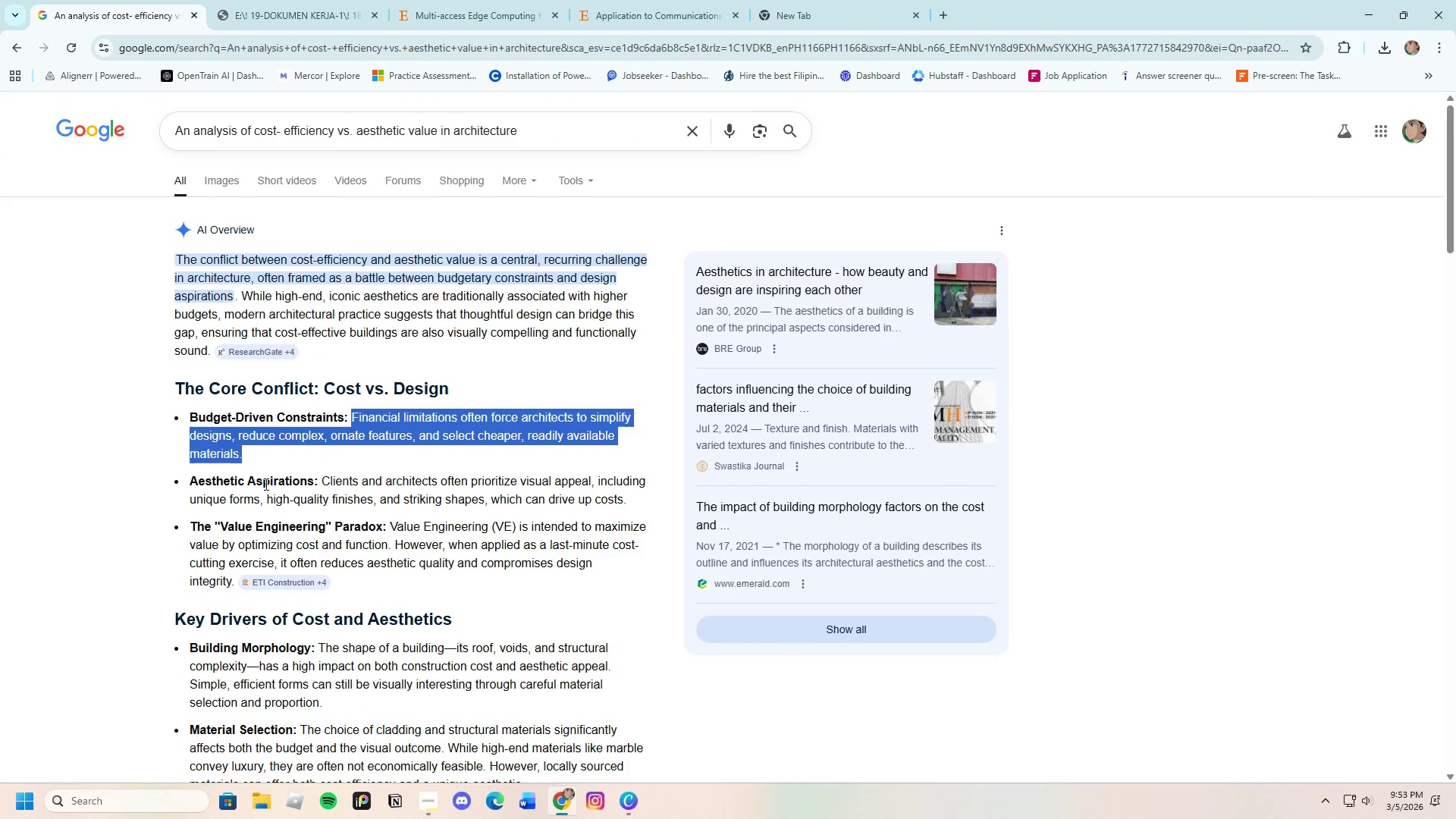 
right_click([317, 480])
 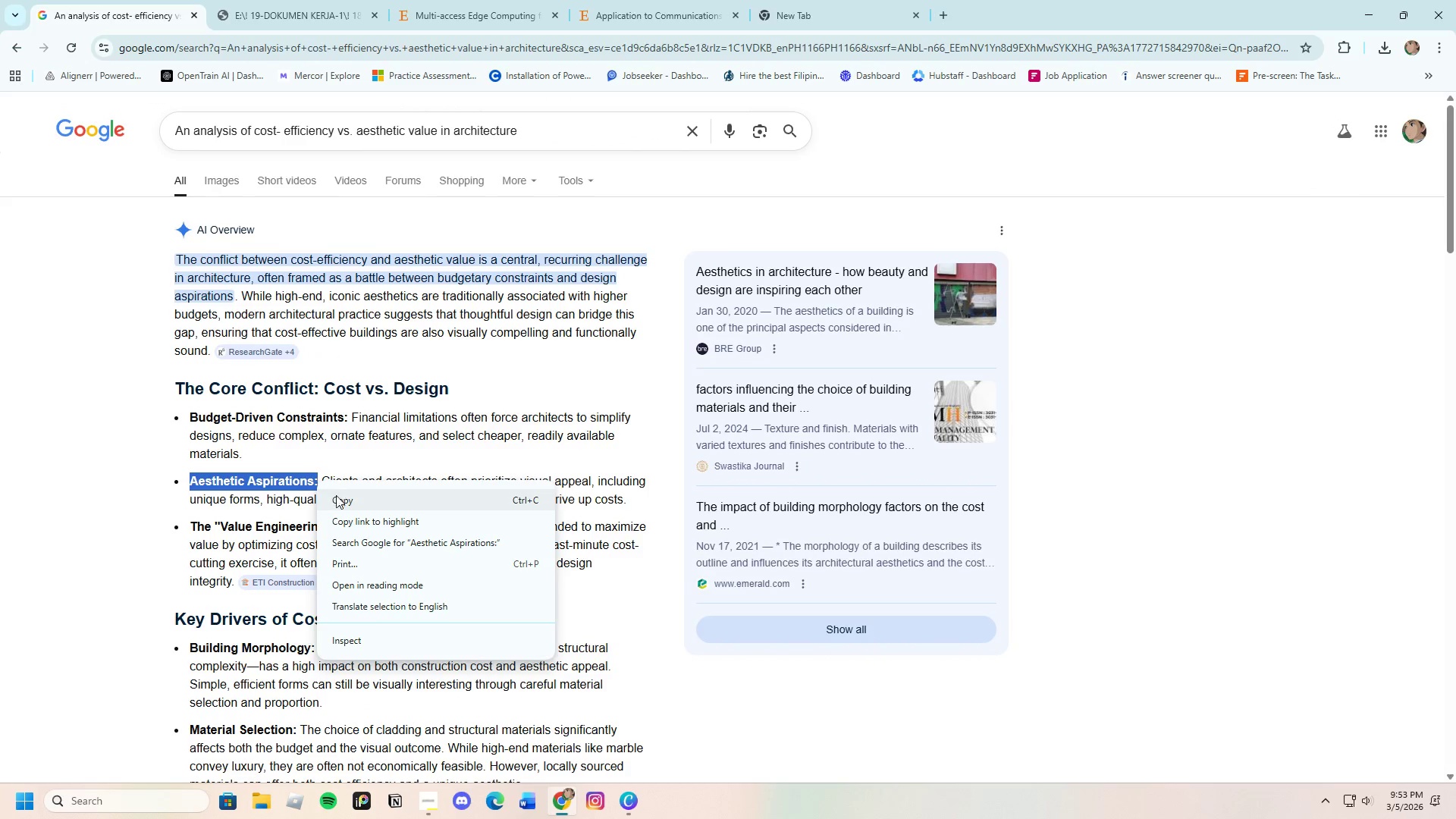 
left_click([340, 500])
 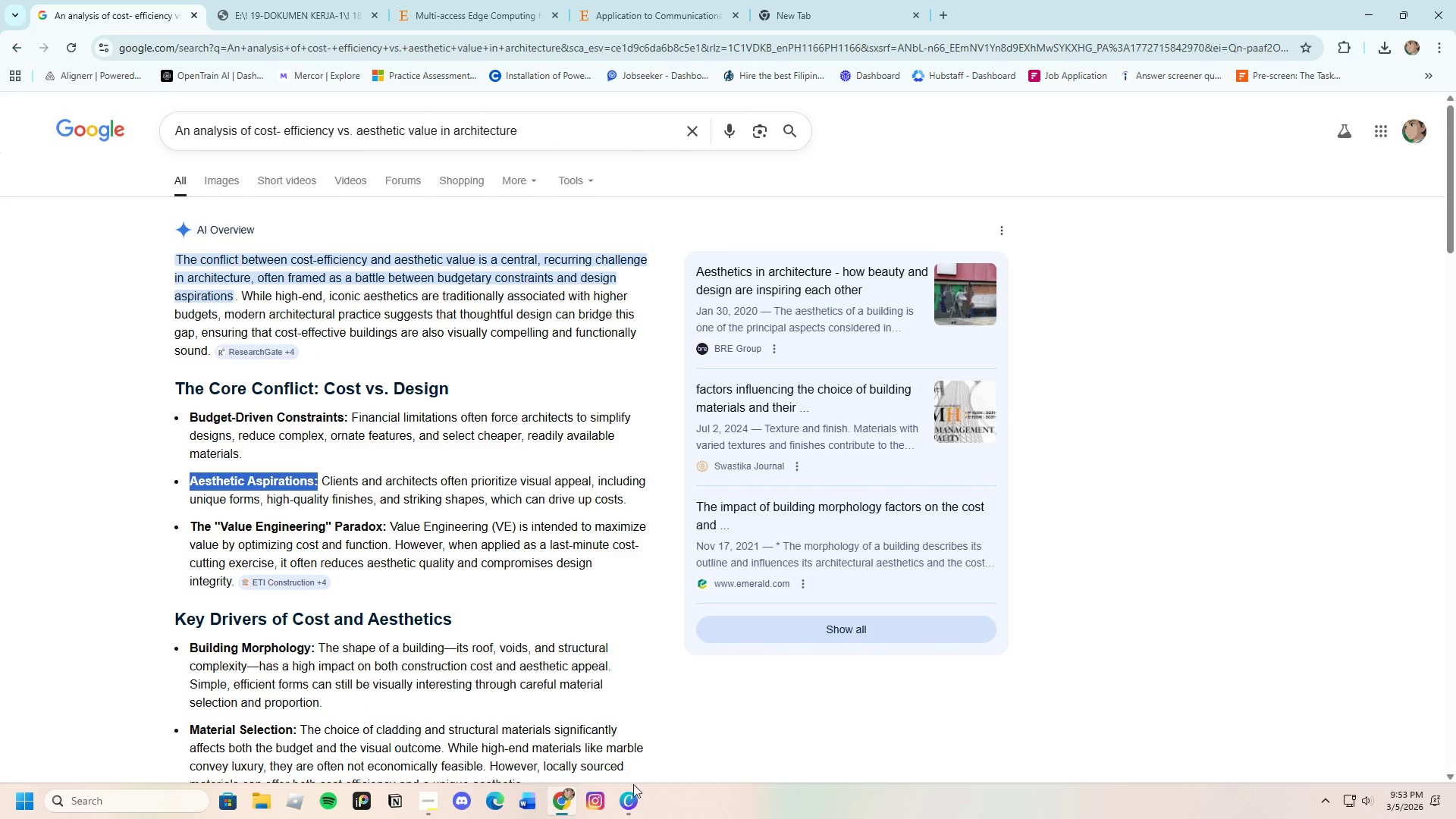 
left_click([630, 800])
 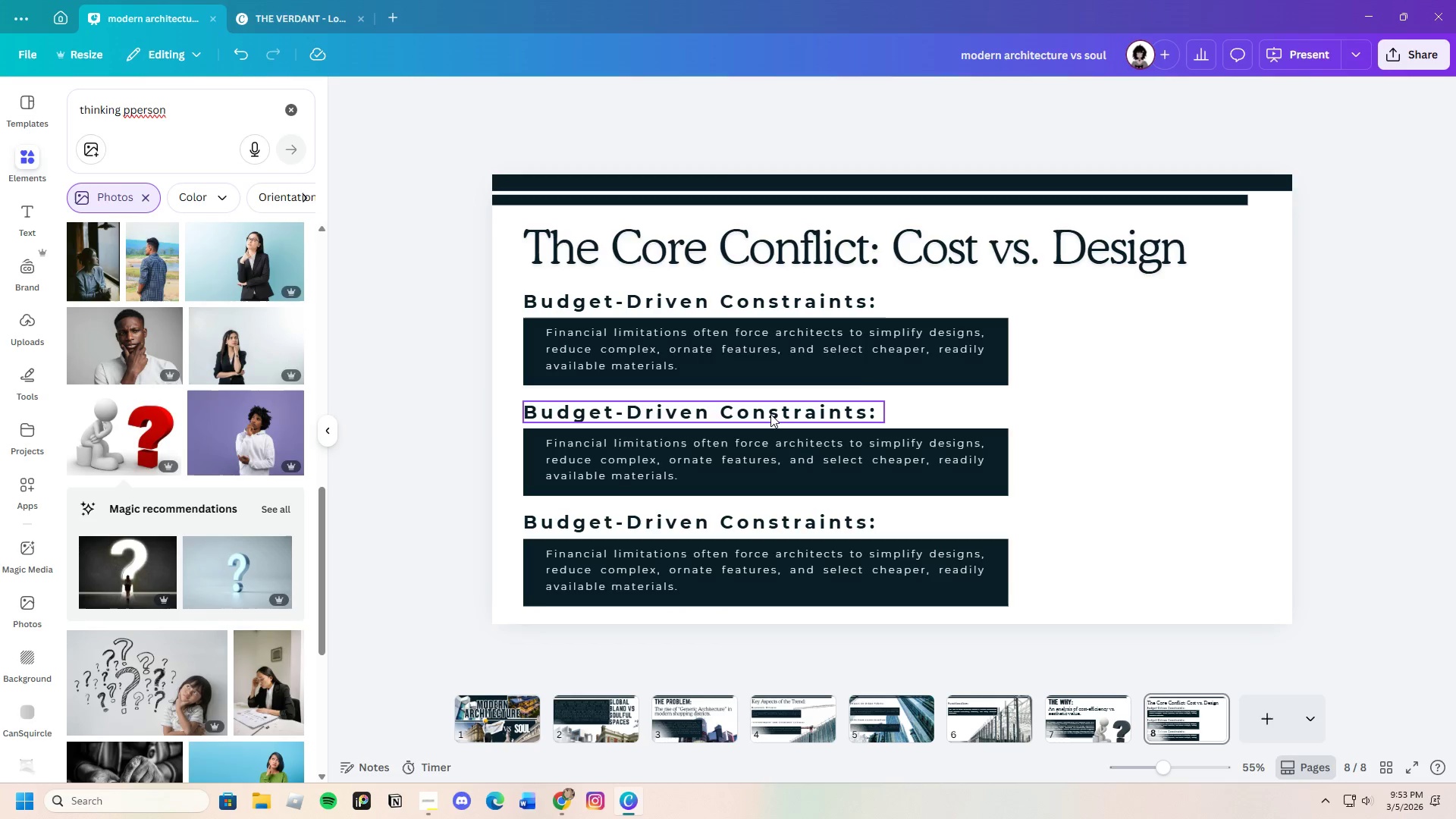 
double_click([770, 414])
 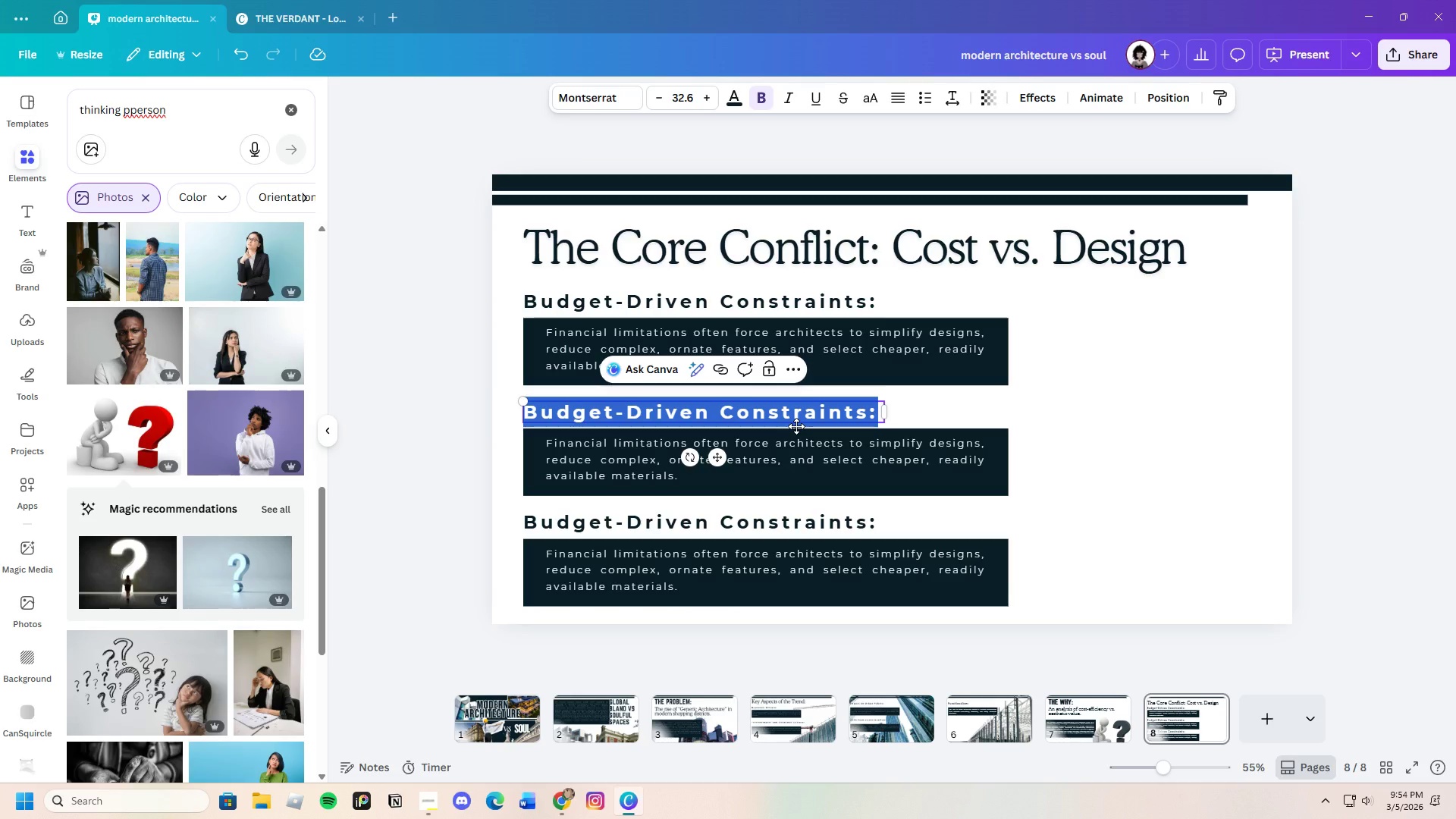 
key(Backspace)
 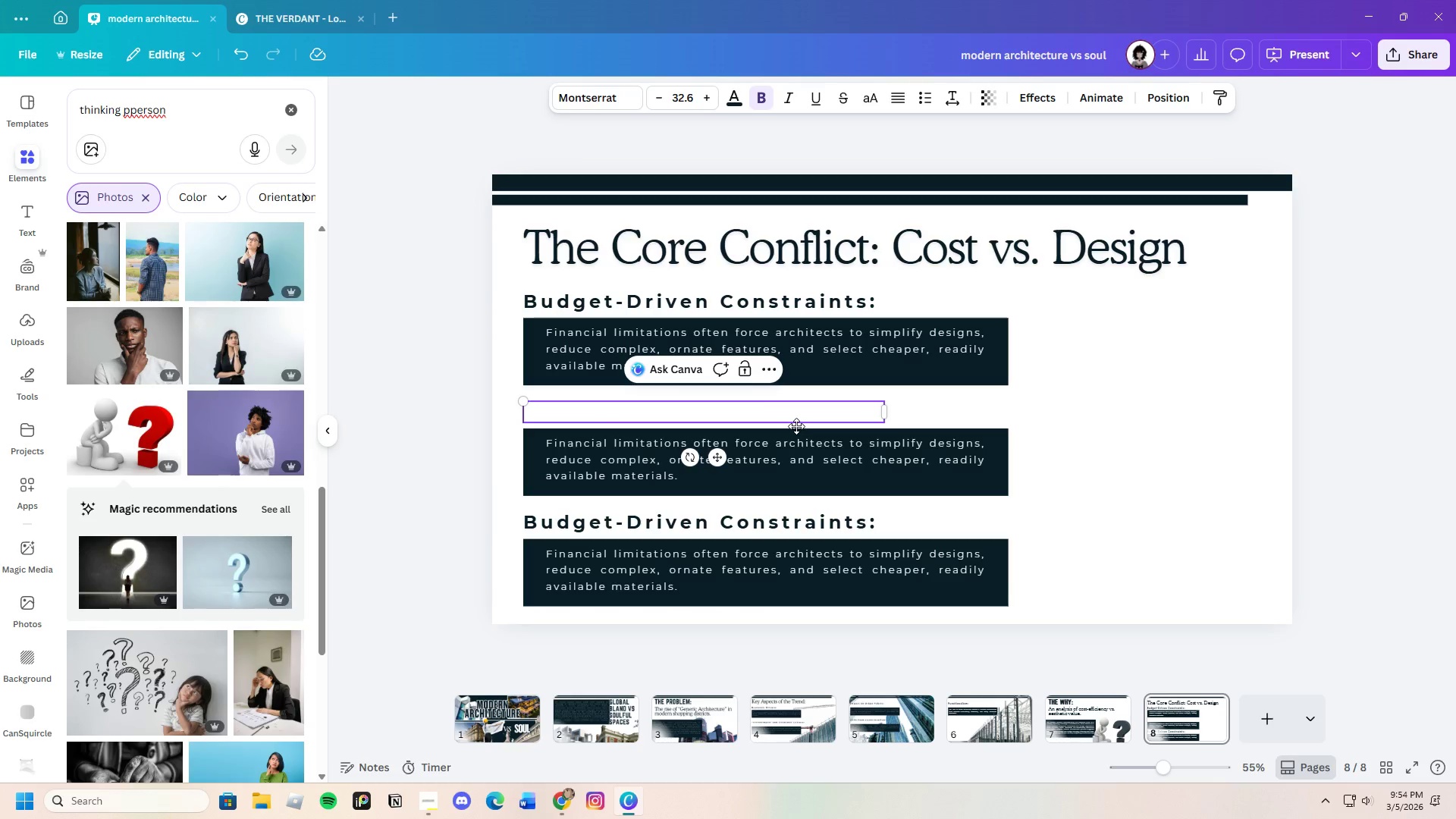 
key(Control+V)
 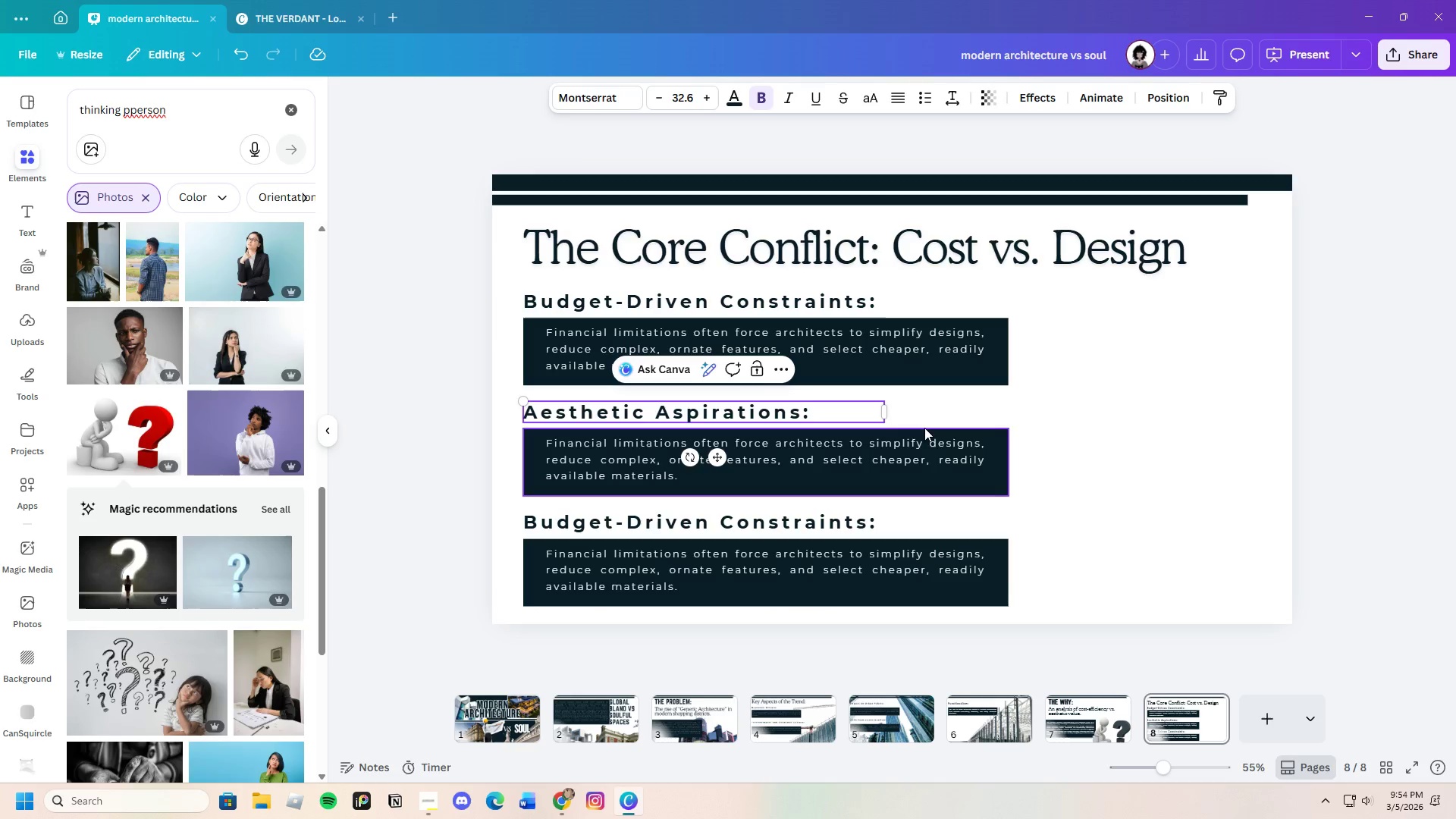 
left_click([1061, 428])
 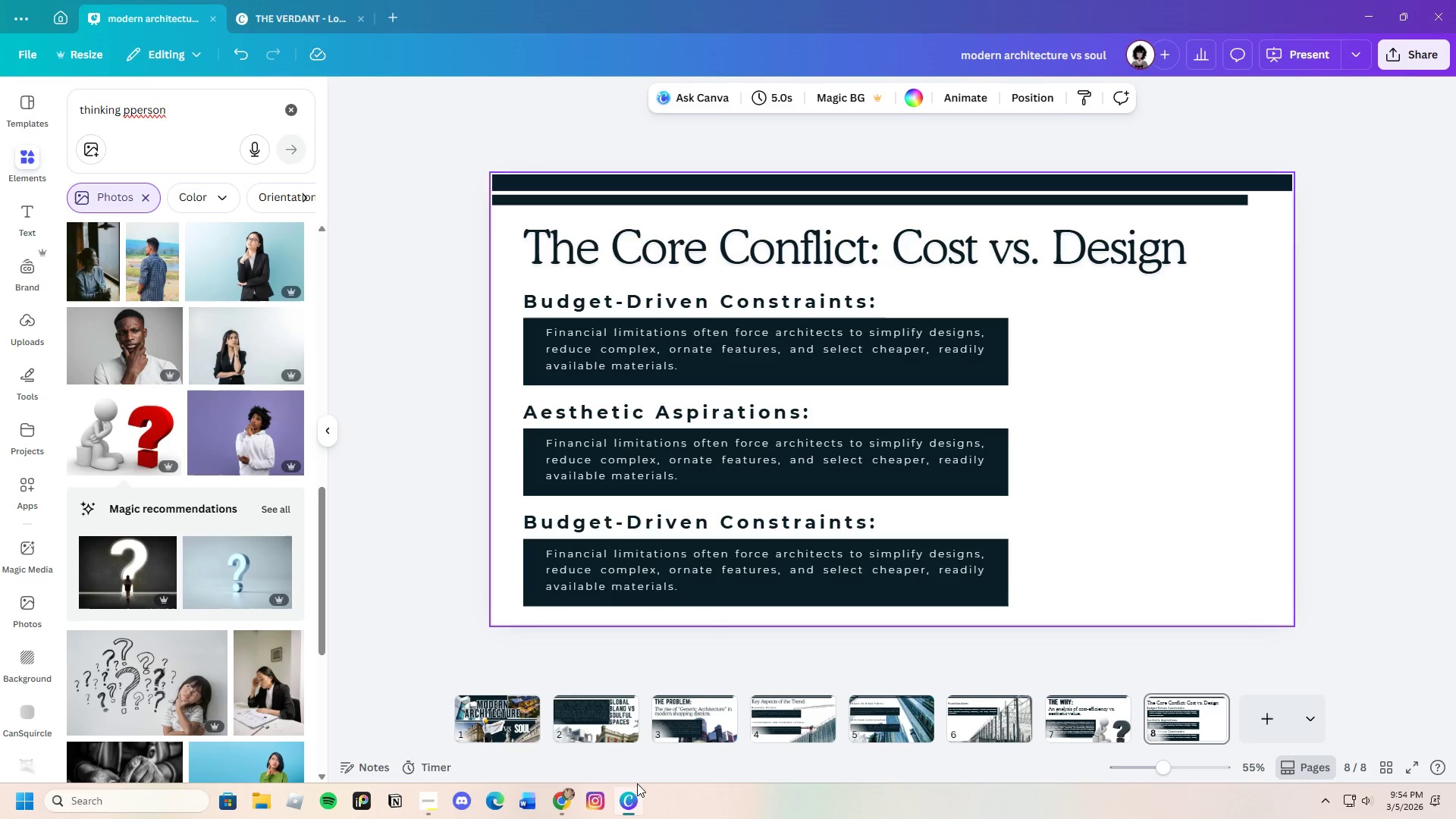 
left_click([565, 800])
 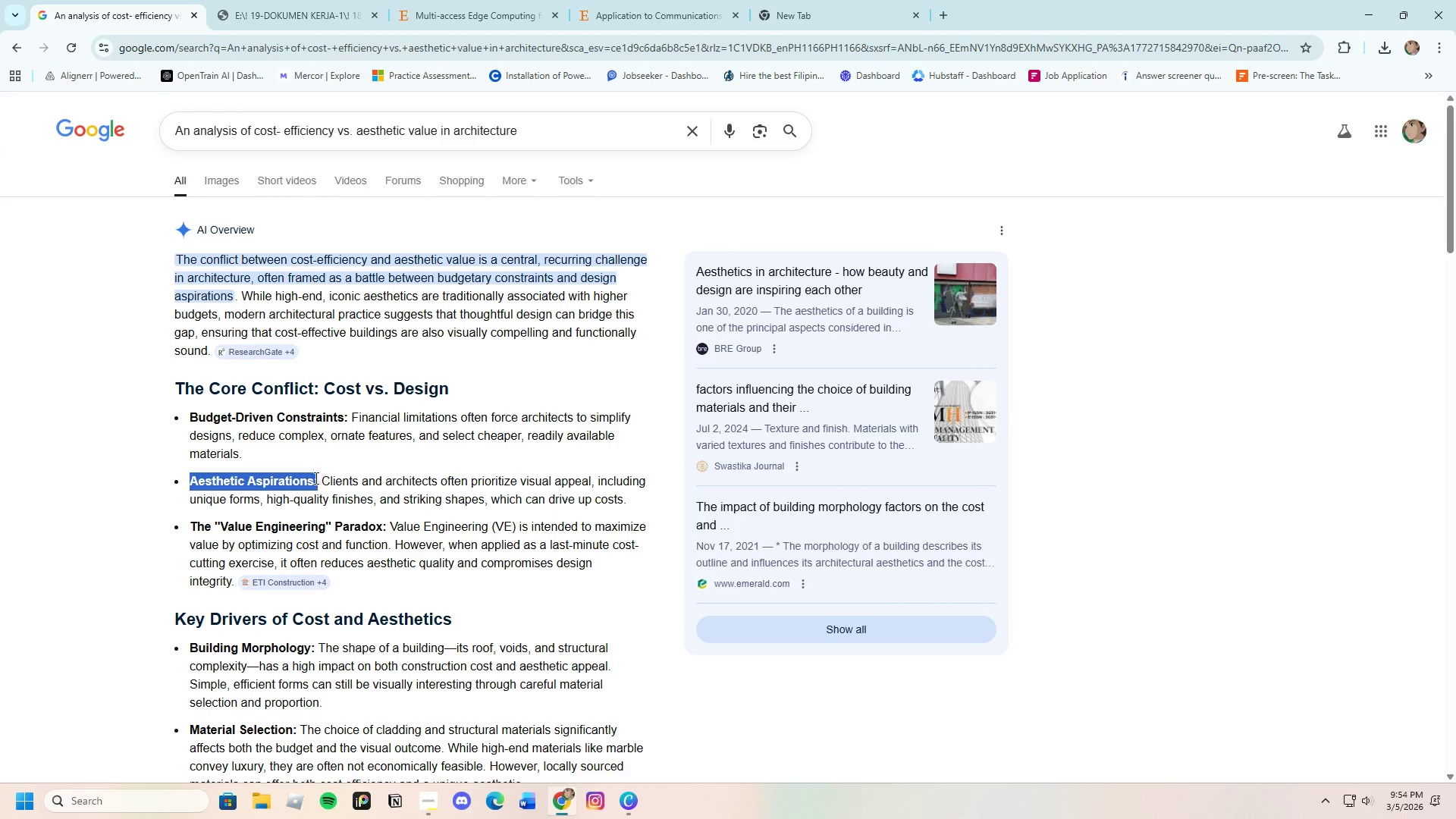 
left_click_drag(start_coordinate=[322, 476], to_coordinate=[642, 500])
 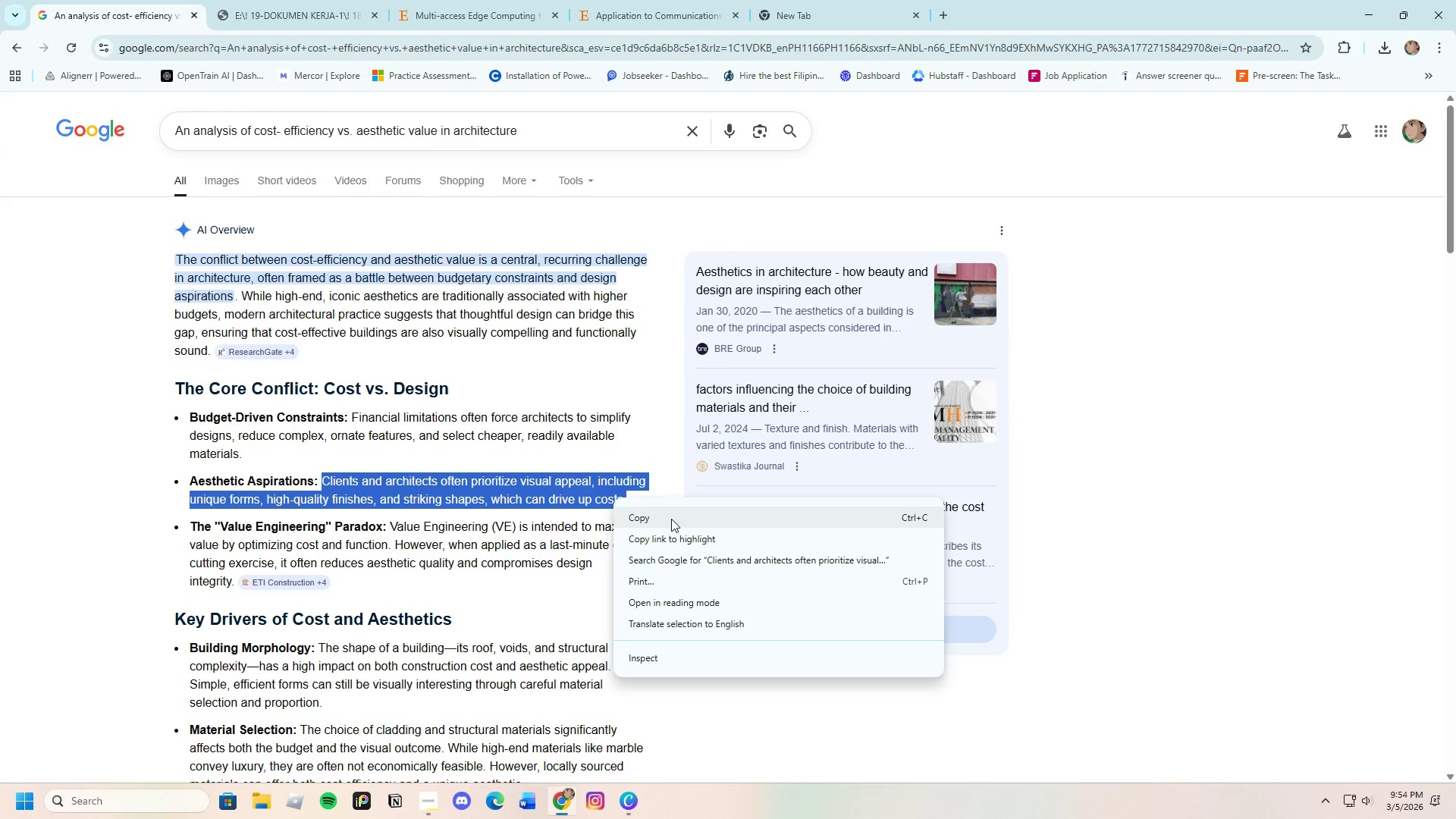 
left_click([671, 519])
 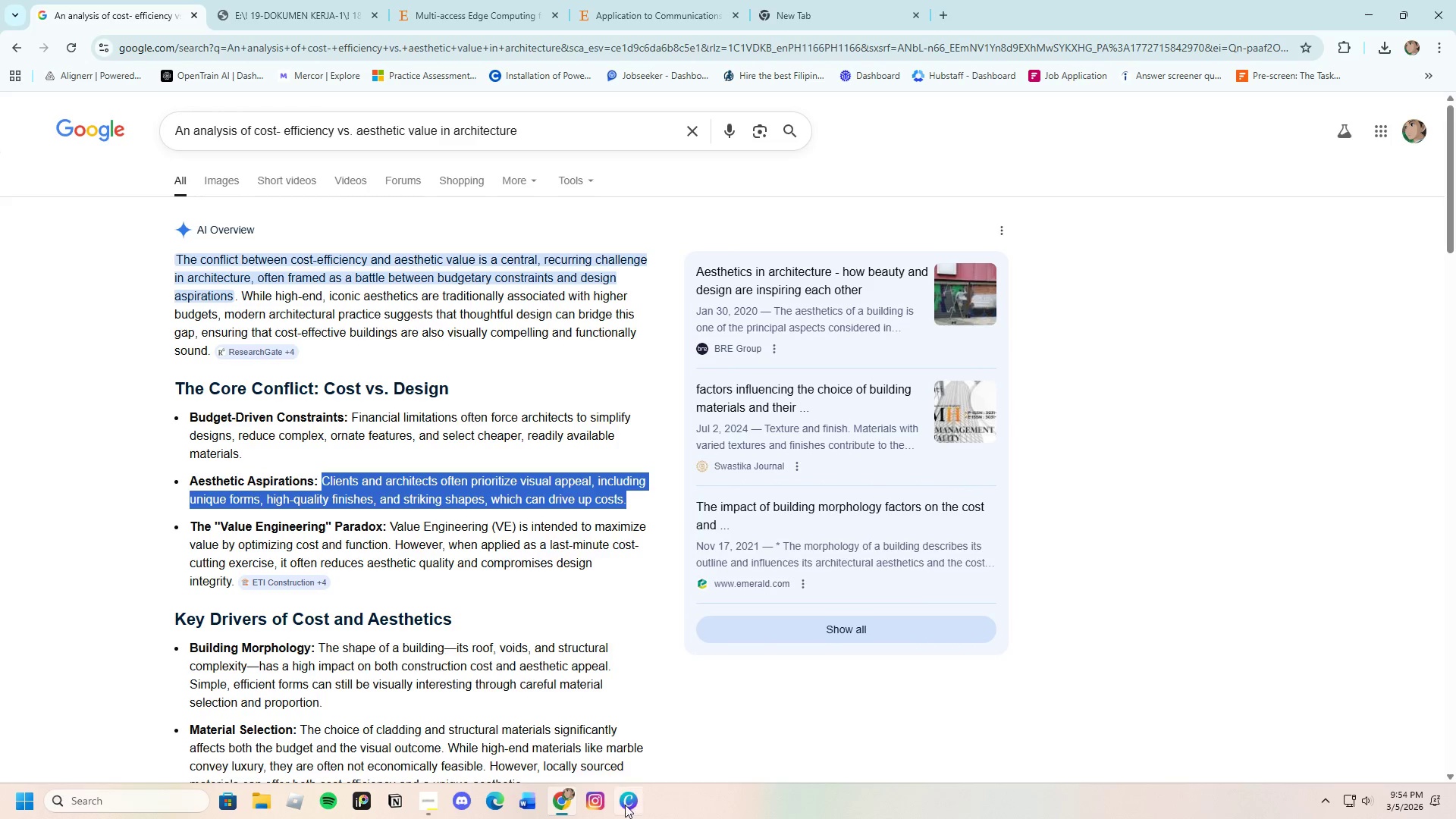 
left_click([625, 805])
 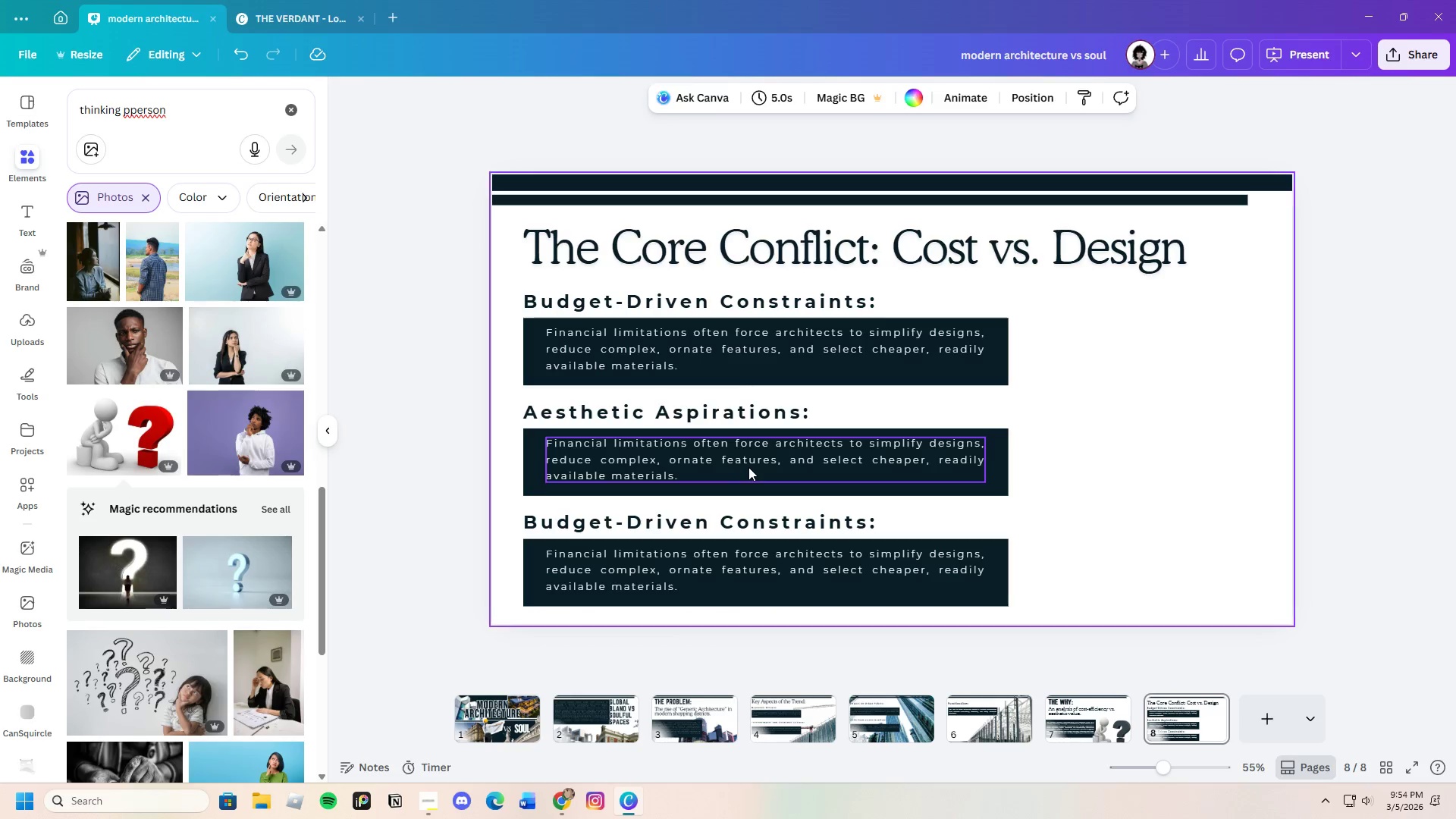 
double_click([748, 467])
 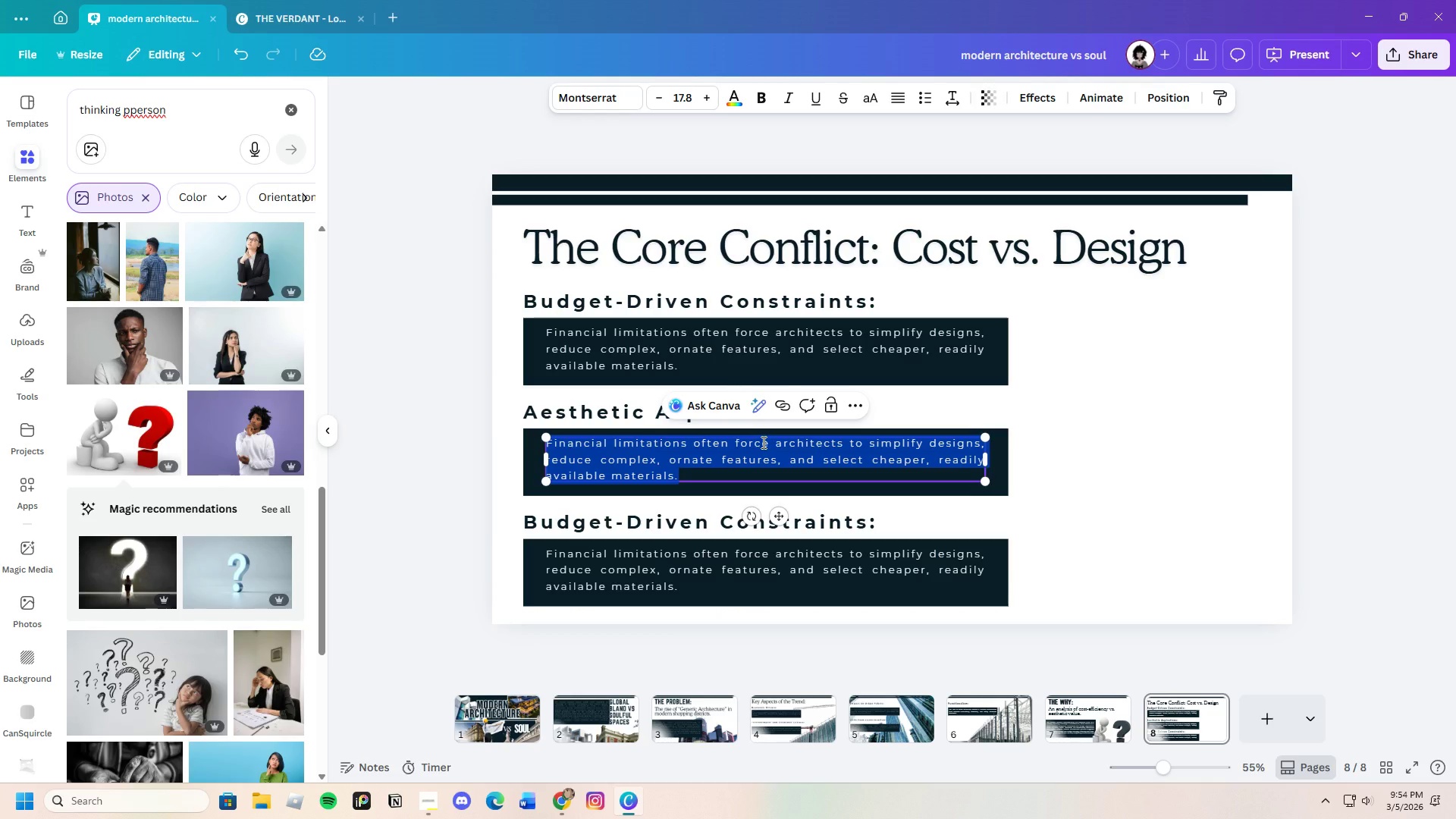 
key(Backspace)
 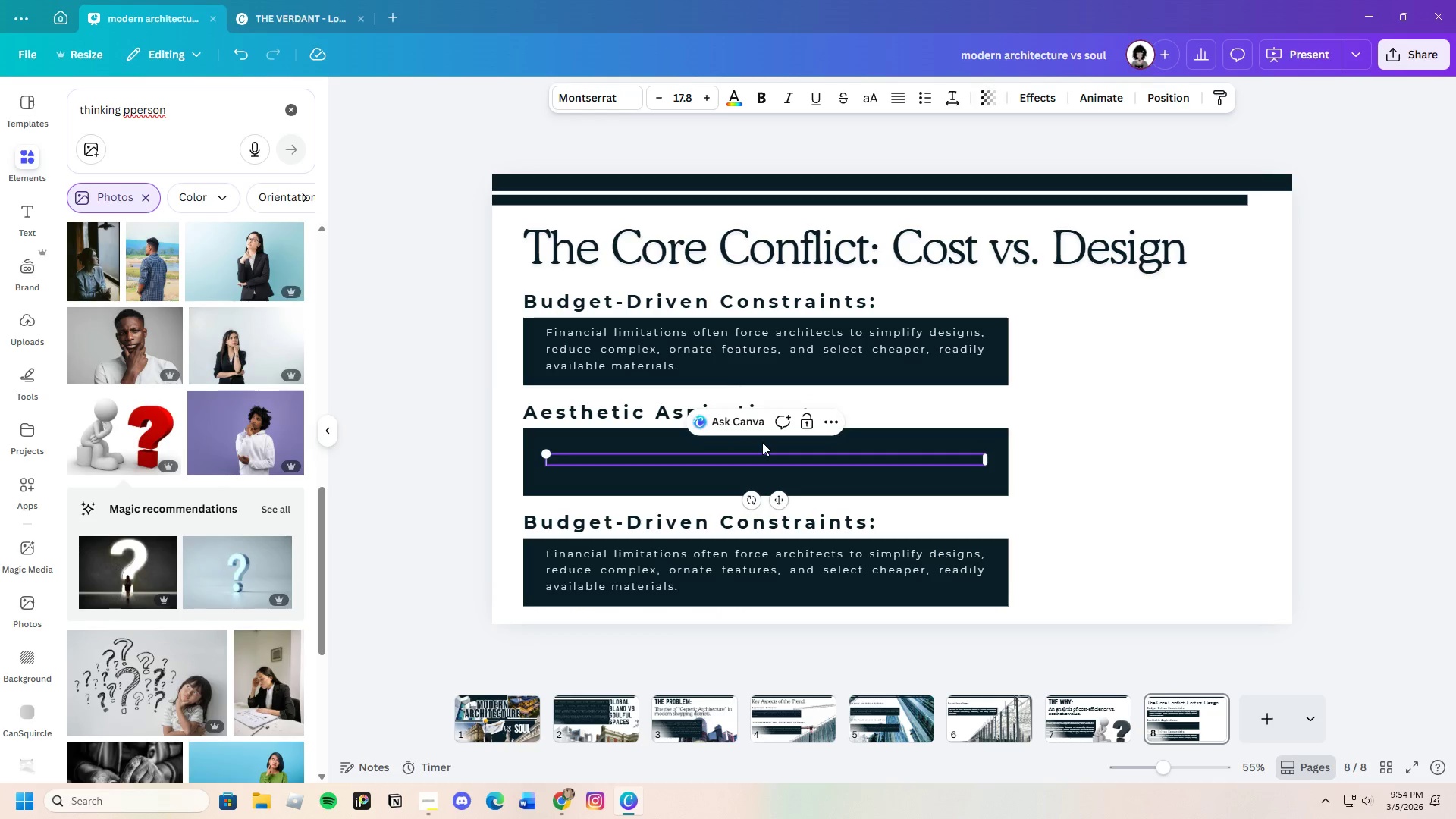 
key(Control+V)
 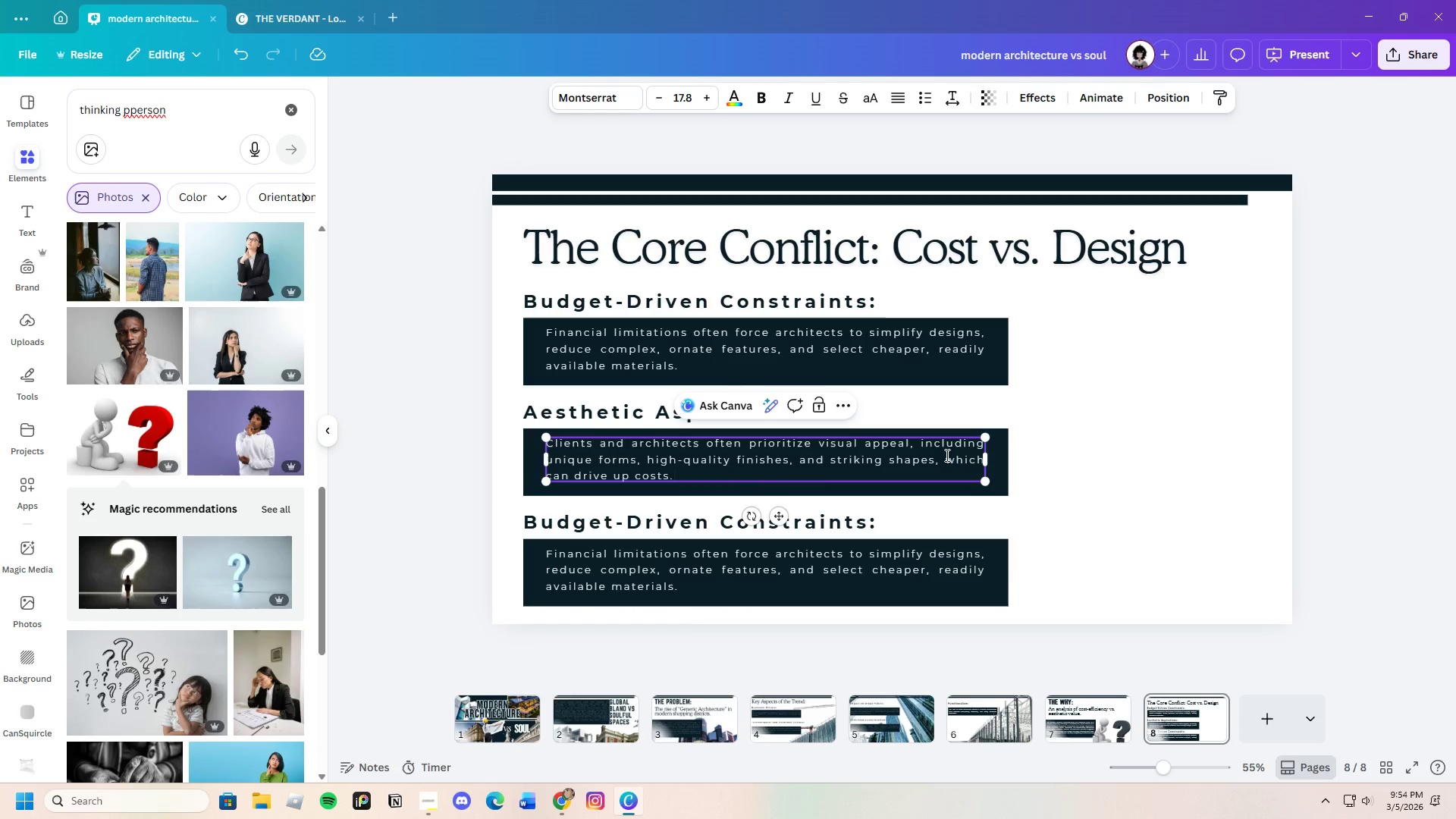 
left_click([1182, 498])
 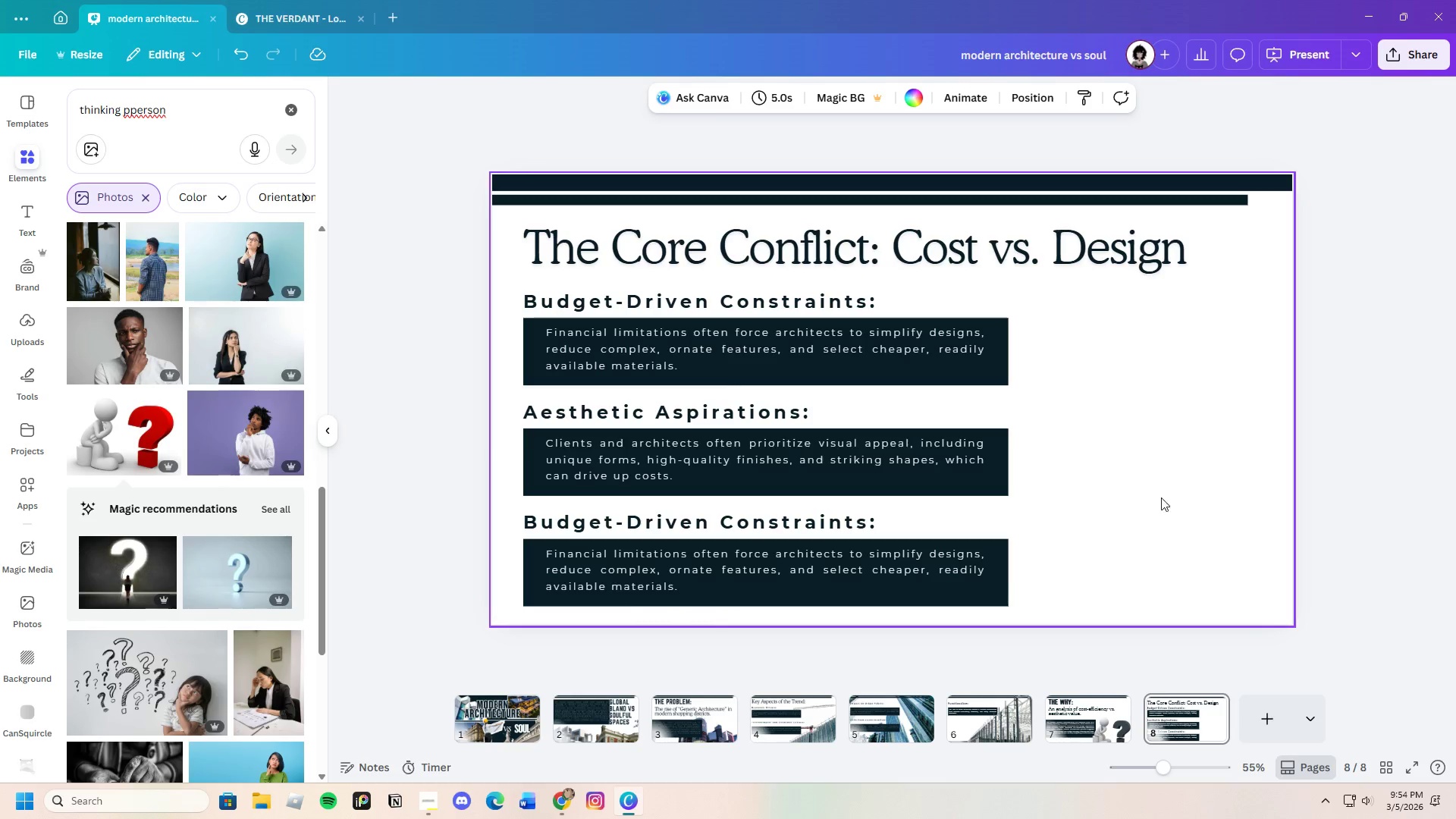 
wait(5.06)
 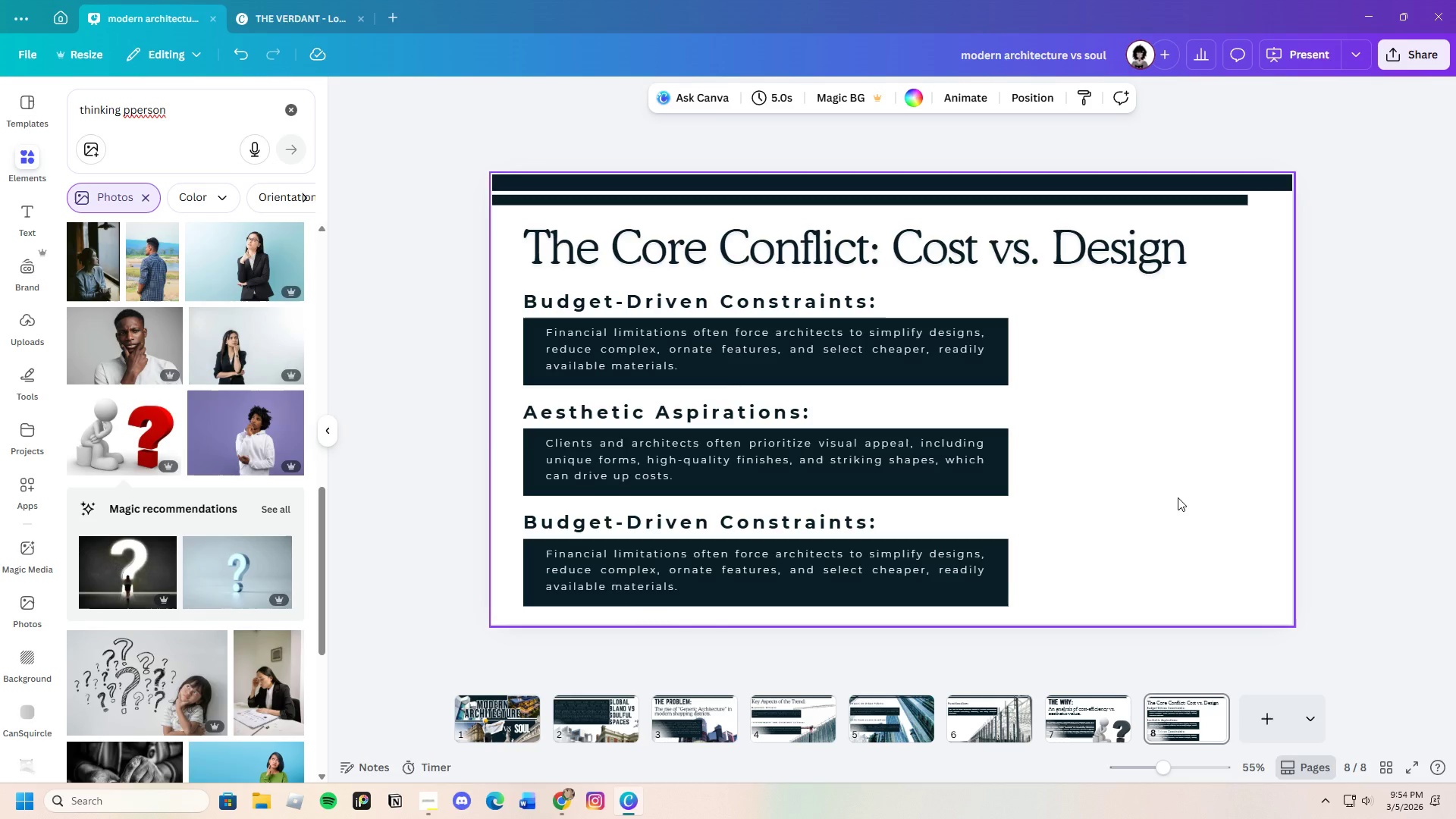 
left_click([559, 799])
 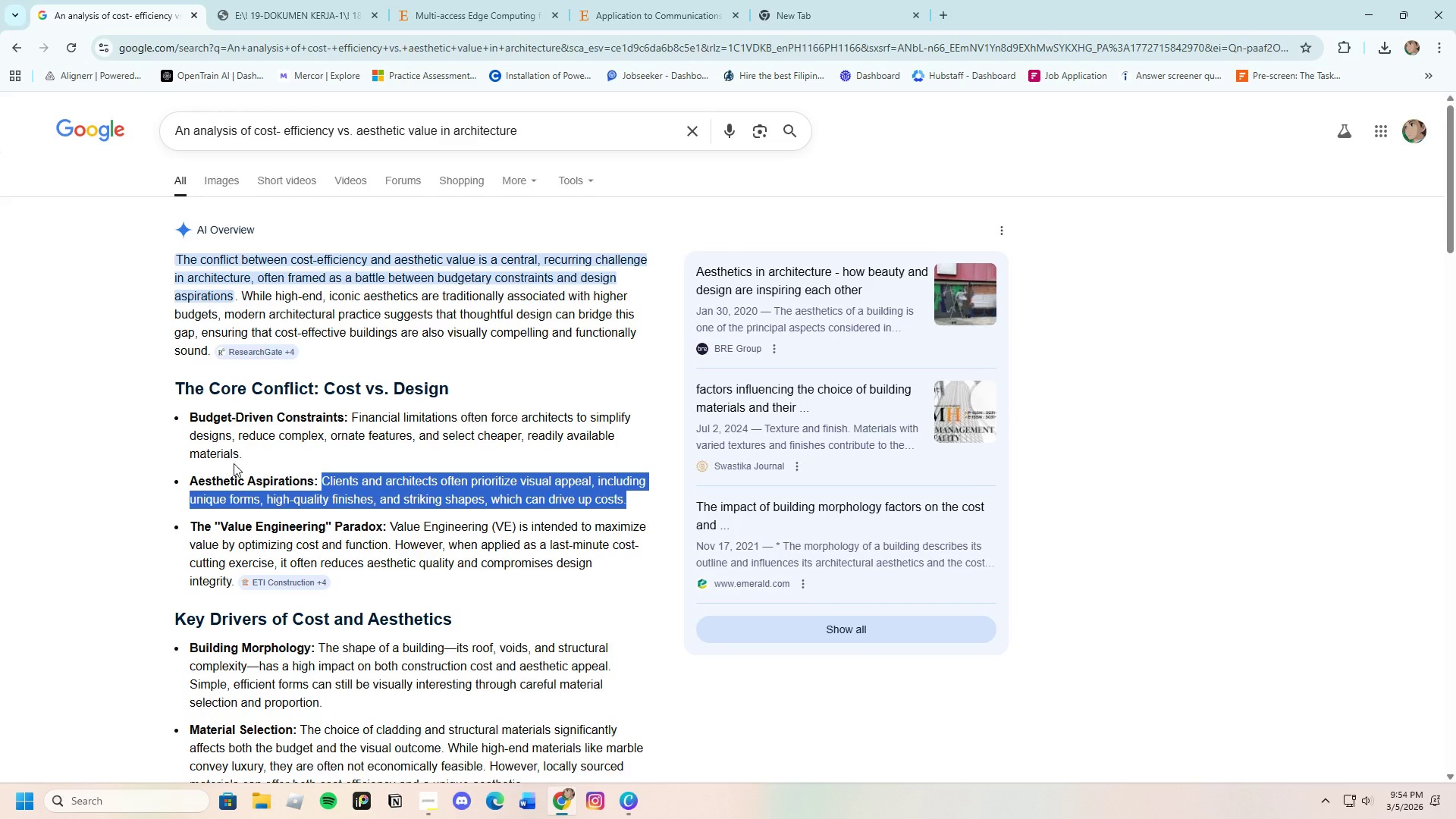 
left_click([284, 560])
 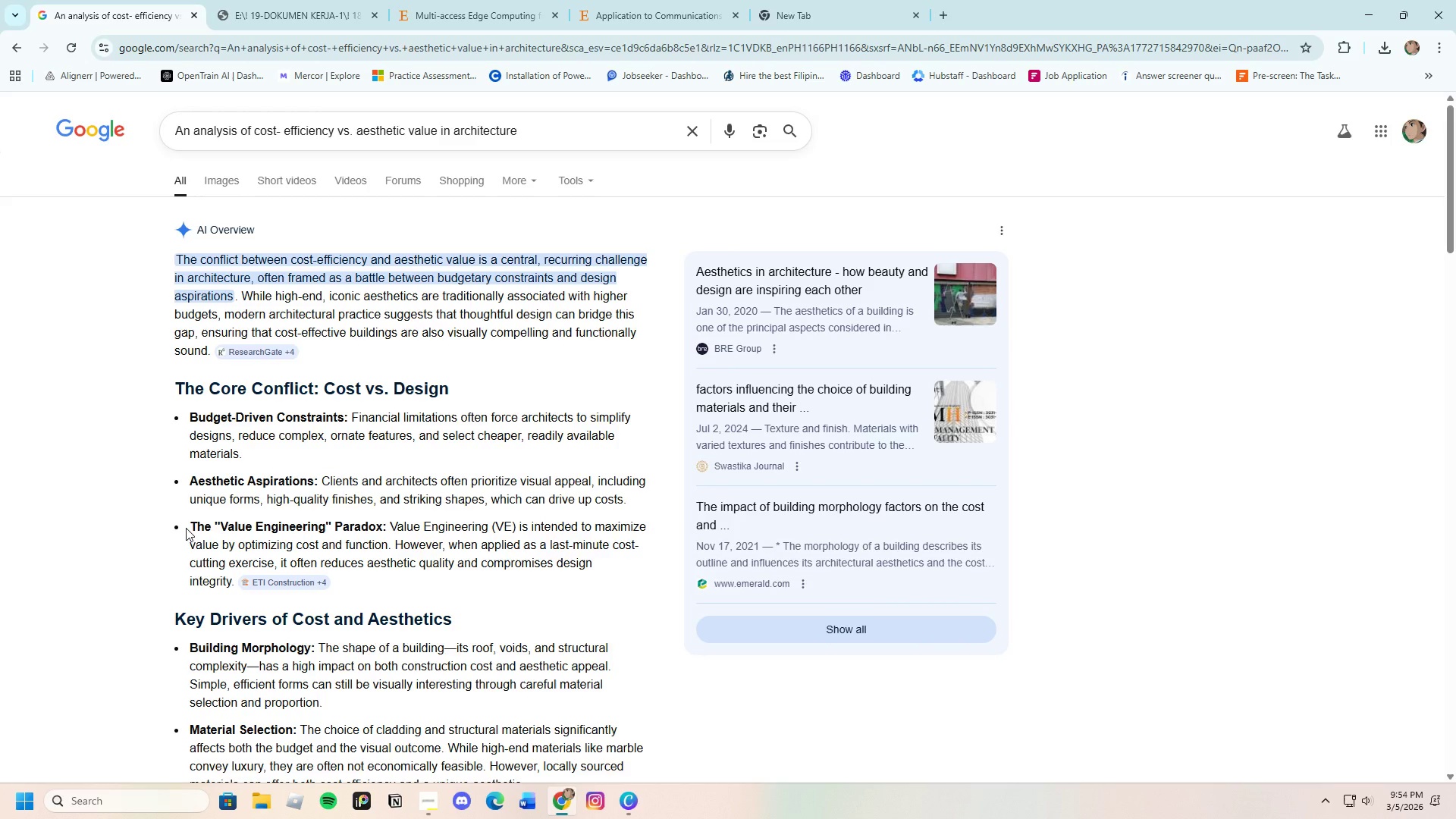 
left_click_drag(start_coordinate=[186, 528], to_coordinate=[386, 528])
 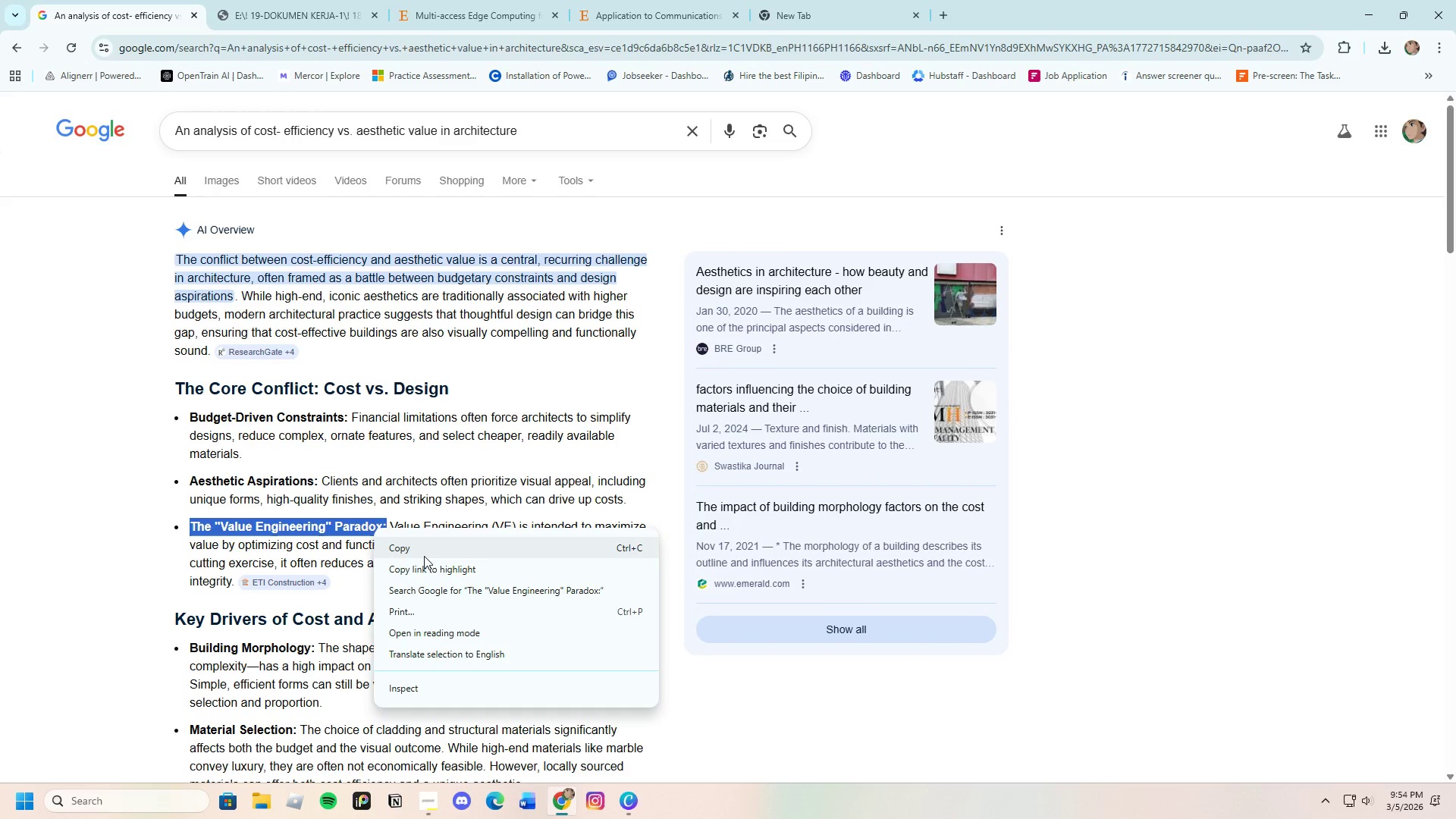 
left_click([423, 554])
 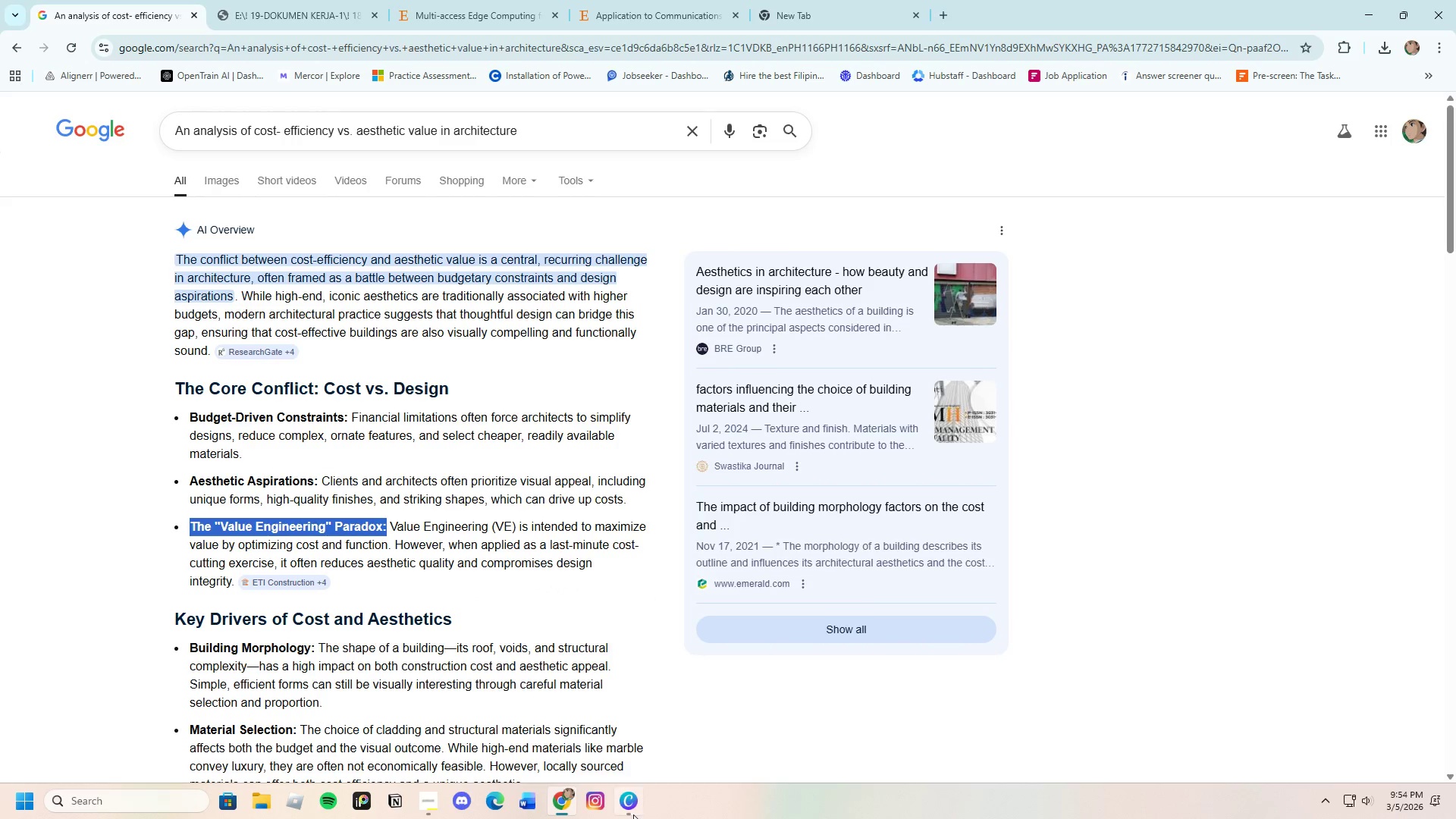 
left_click([632, 809])
 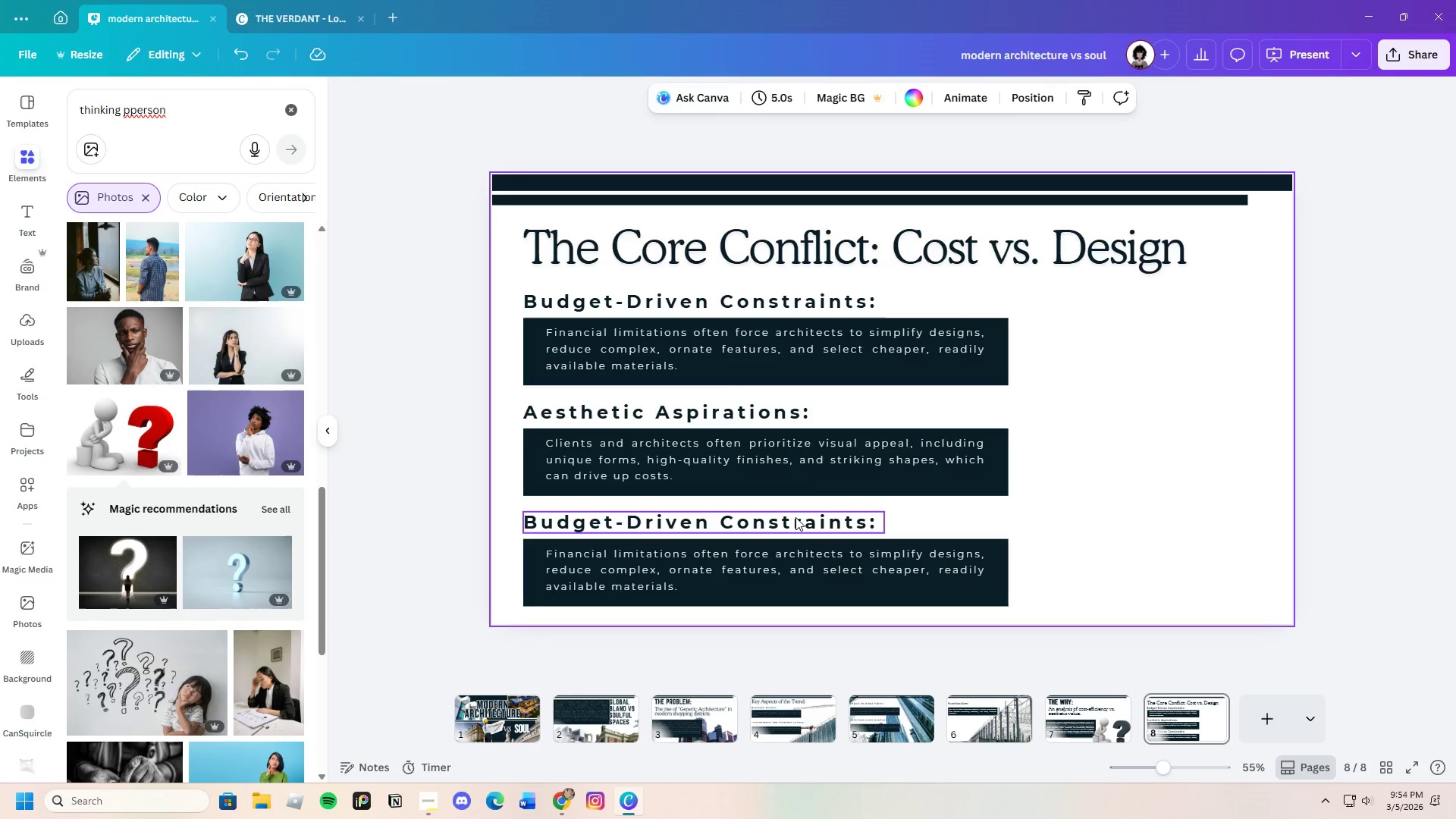 
double_click([795, 517])
 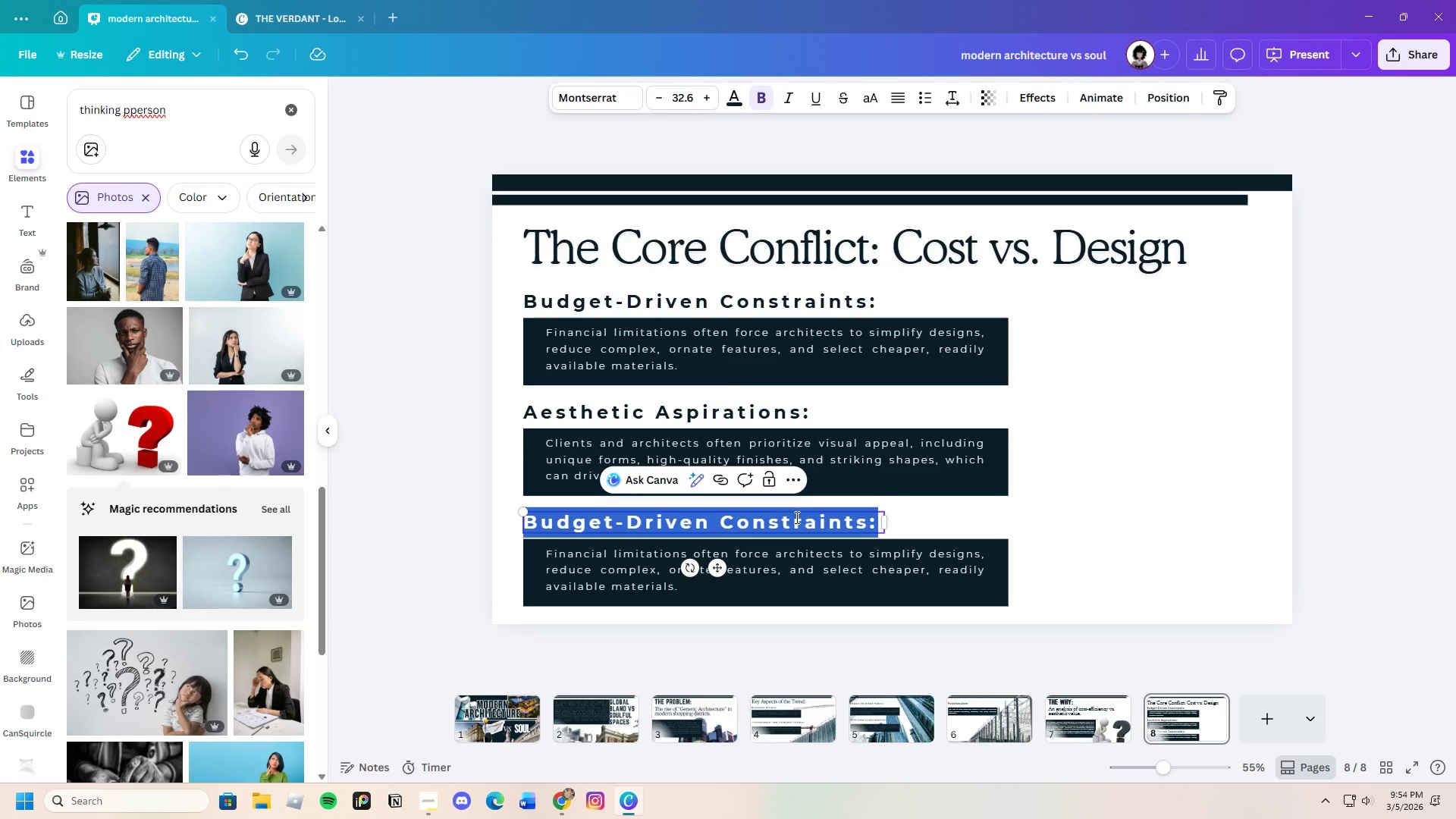 
key(Backspace)
 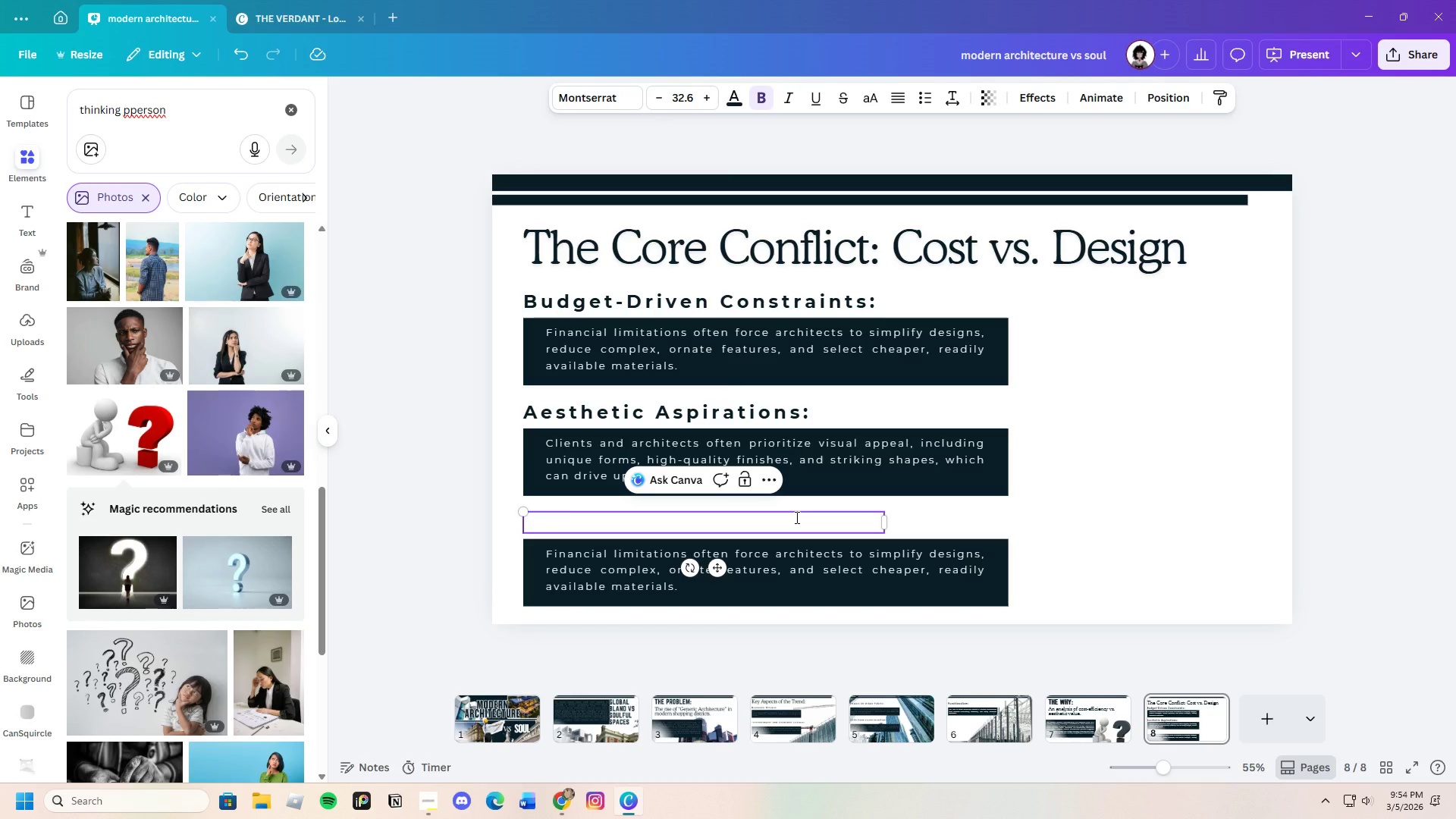 
key(Control+V)
 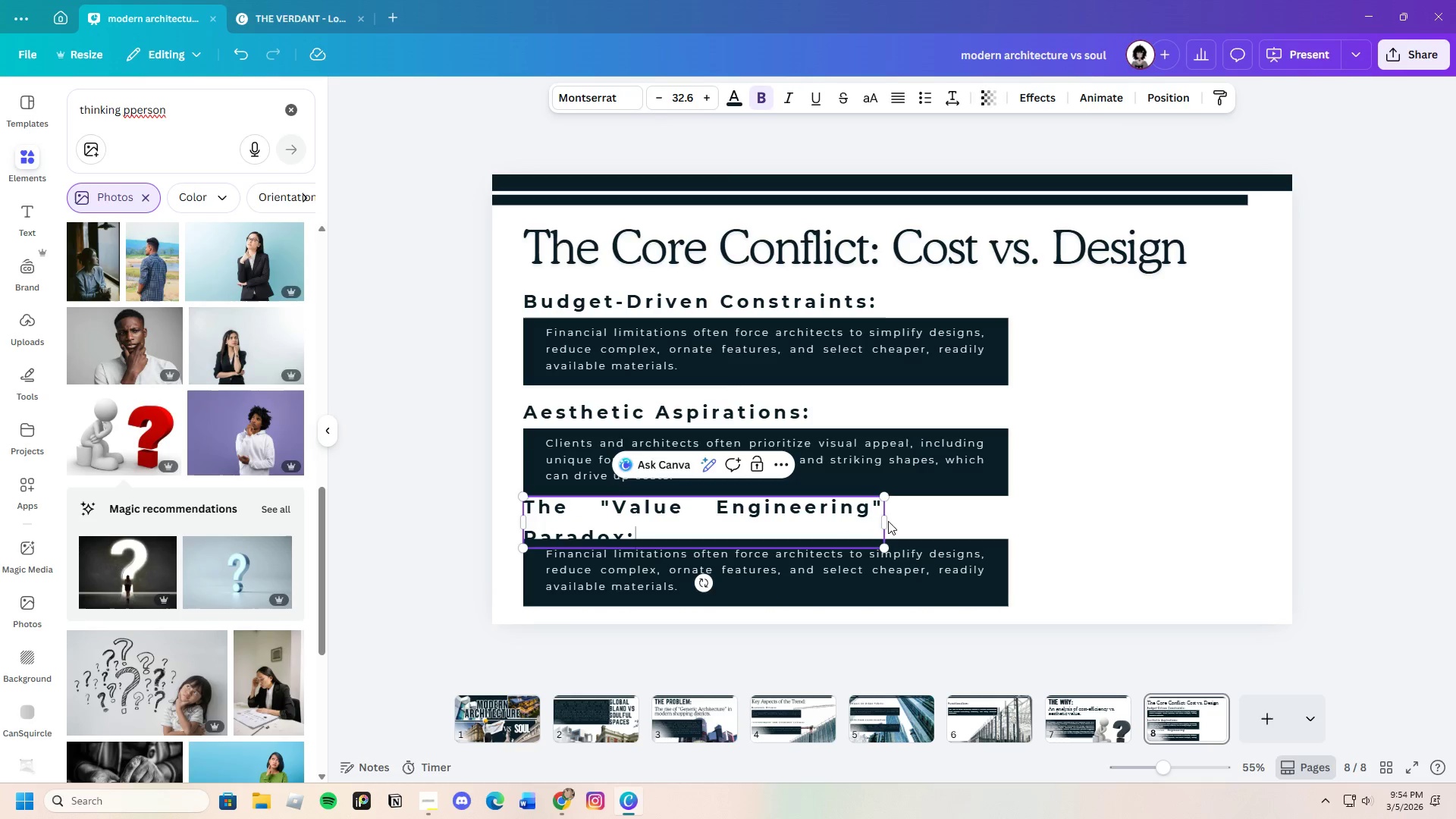 
left_click_drag(start_coordinate=[887, 521], to_coordinate=[962, 527])
 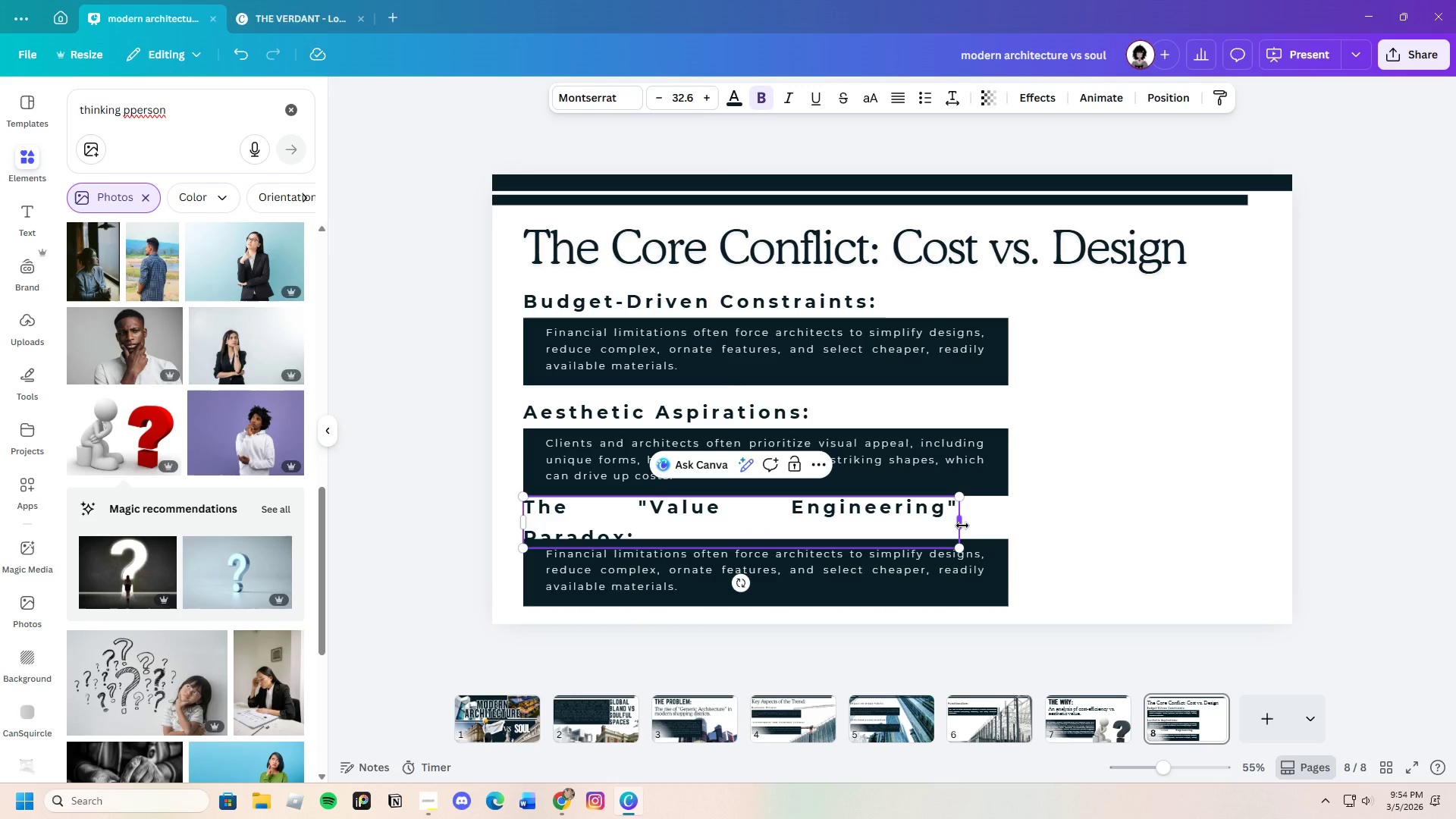 
left_click_drag(start_coordinate=[962, 526], to_coordinate=[969, 526])
 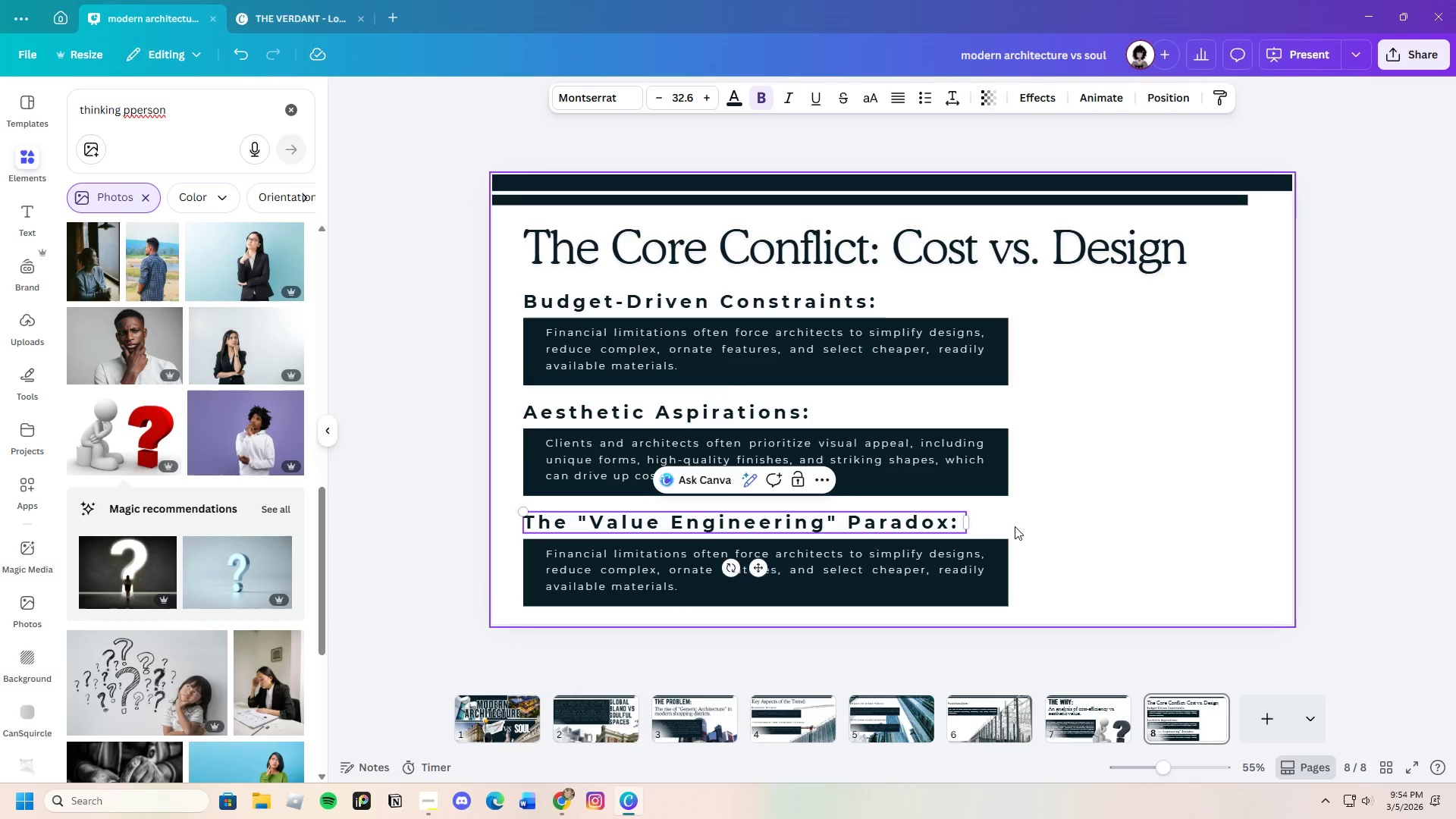 
left_click([1015, 526])
 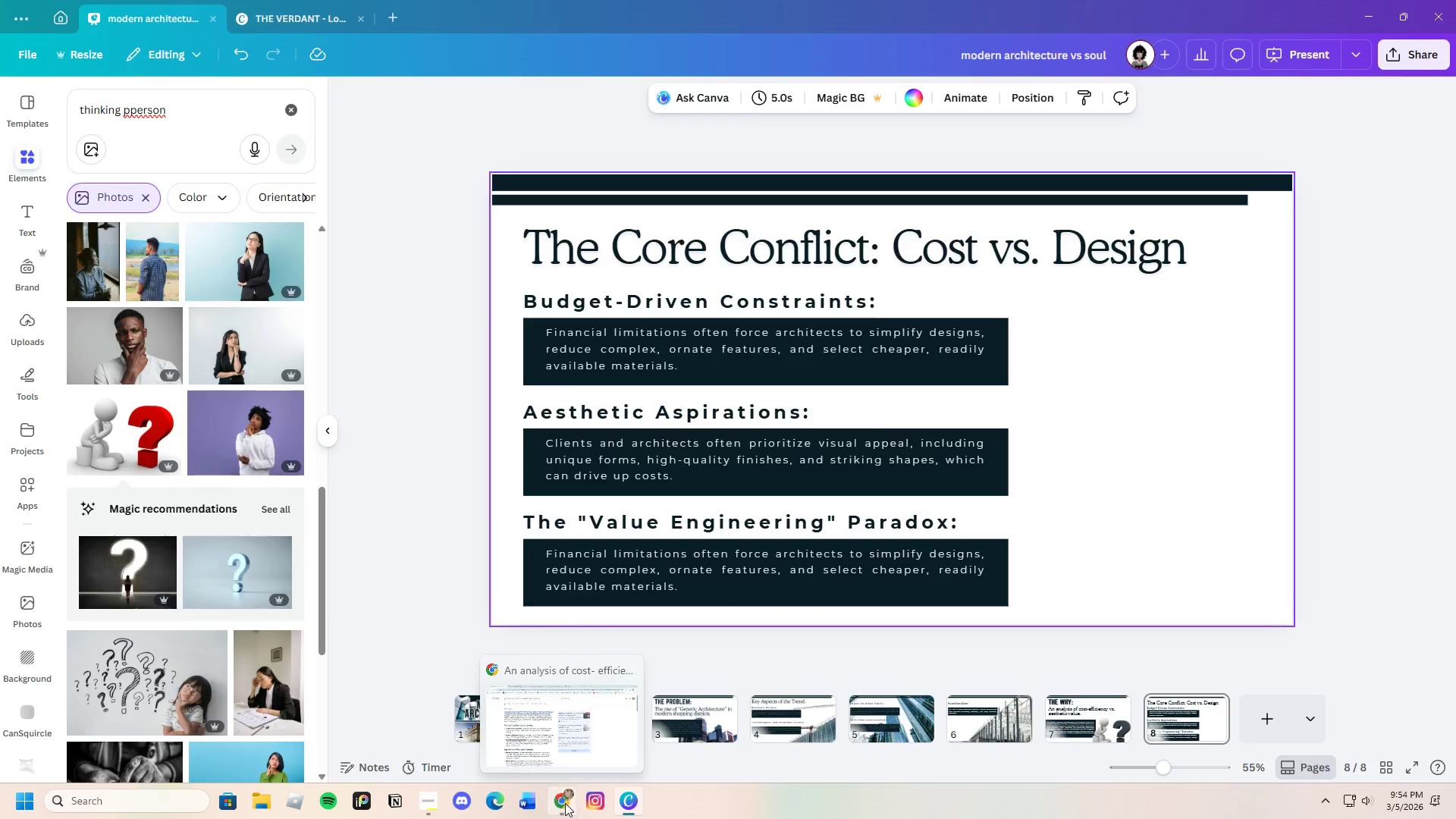 
left_click([385, 519])
 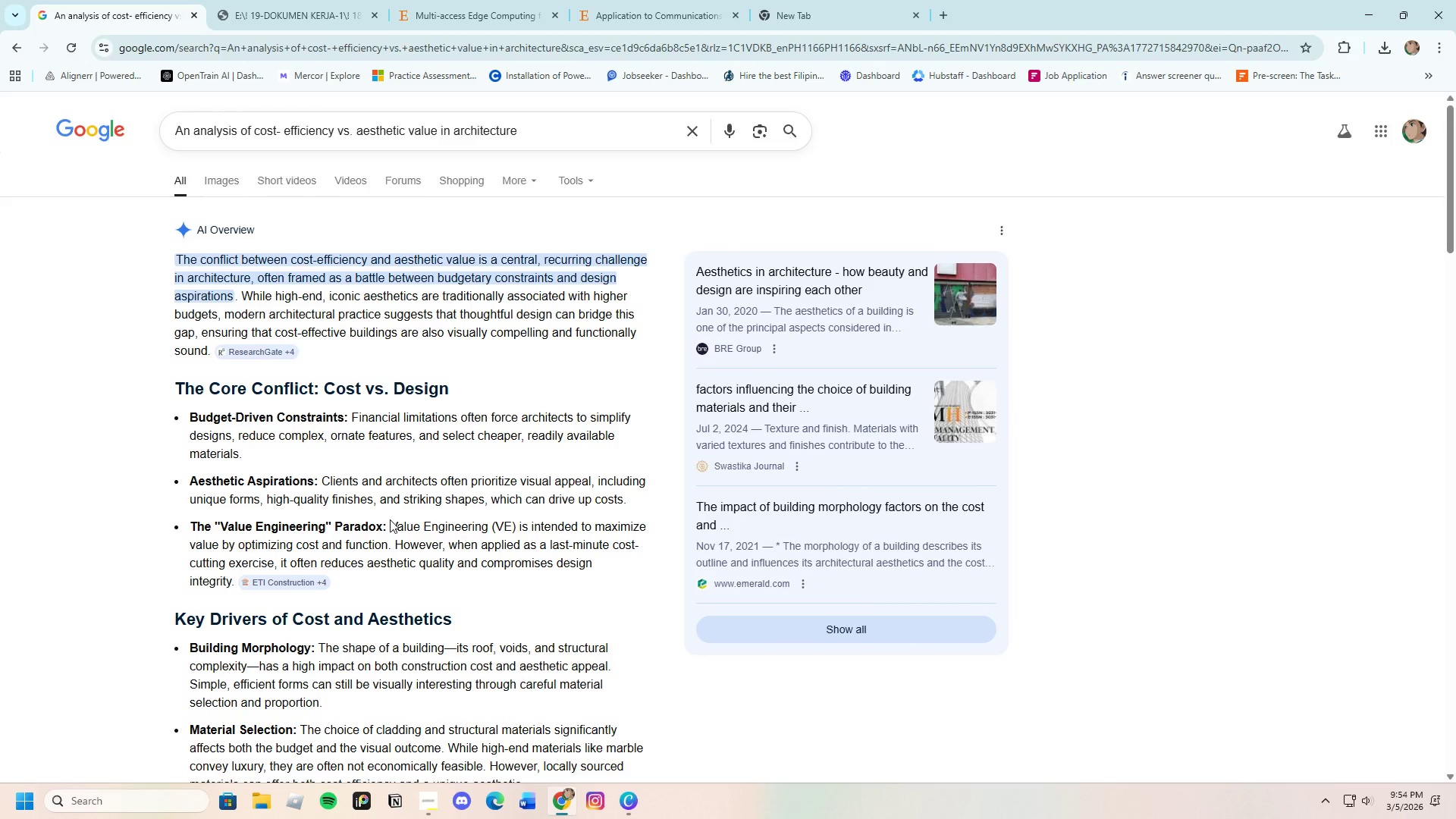 
left_click_drag(start_coordinate=[390, 519], to_coordinate=[234, 580])
 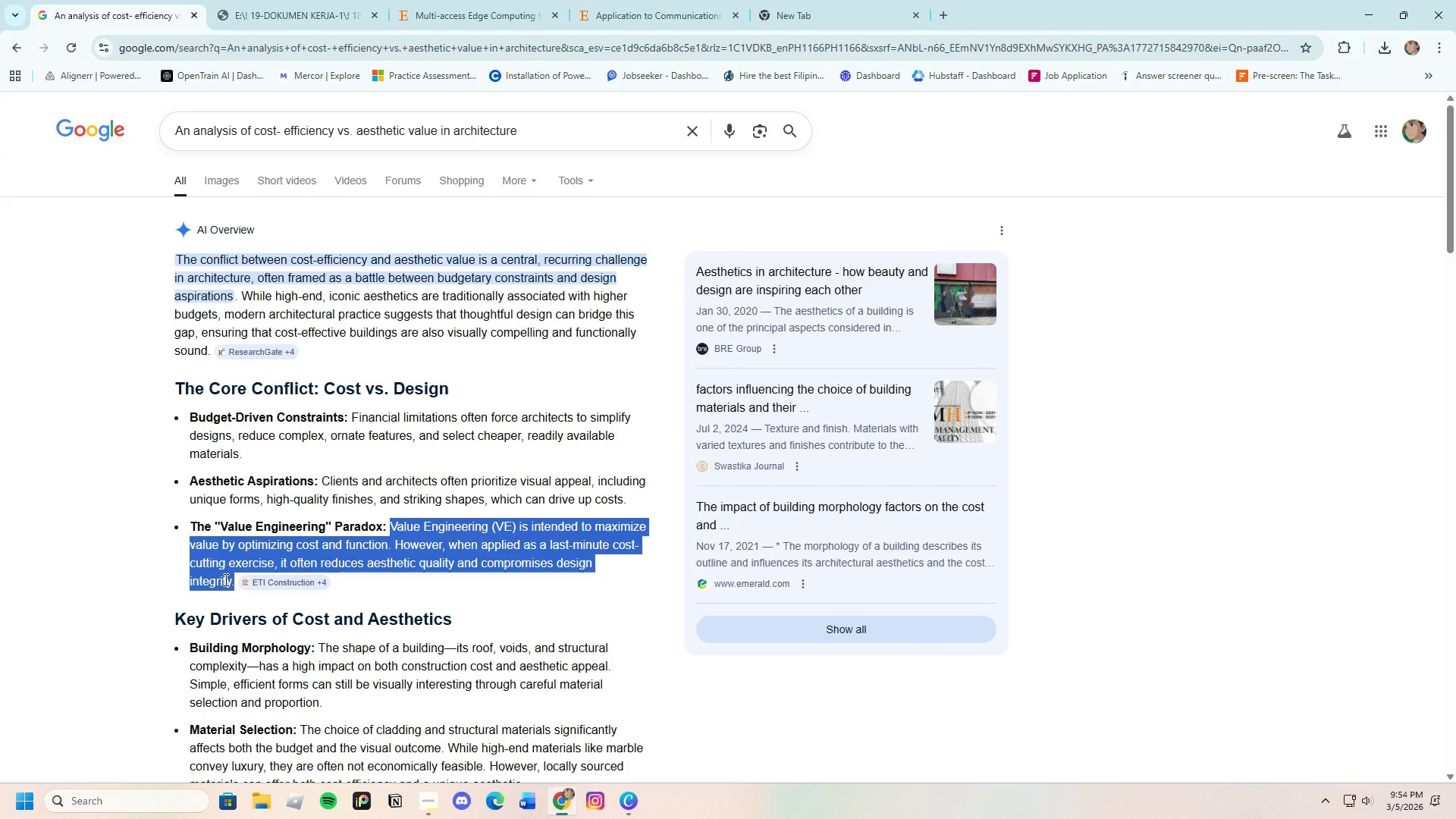 
right_click([224, 579])
 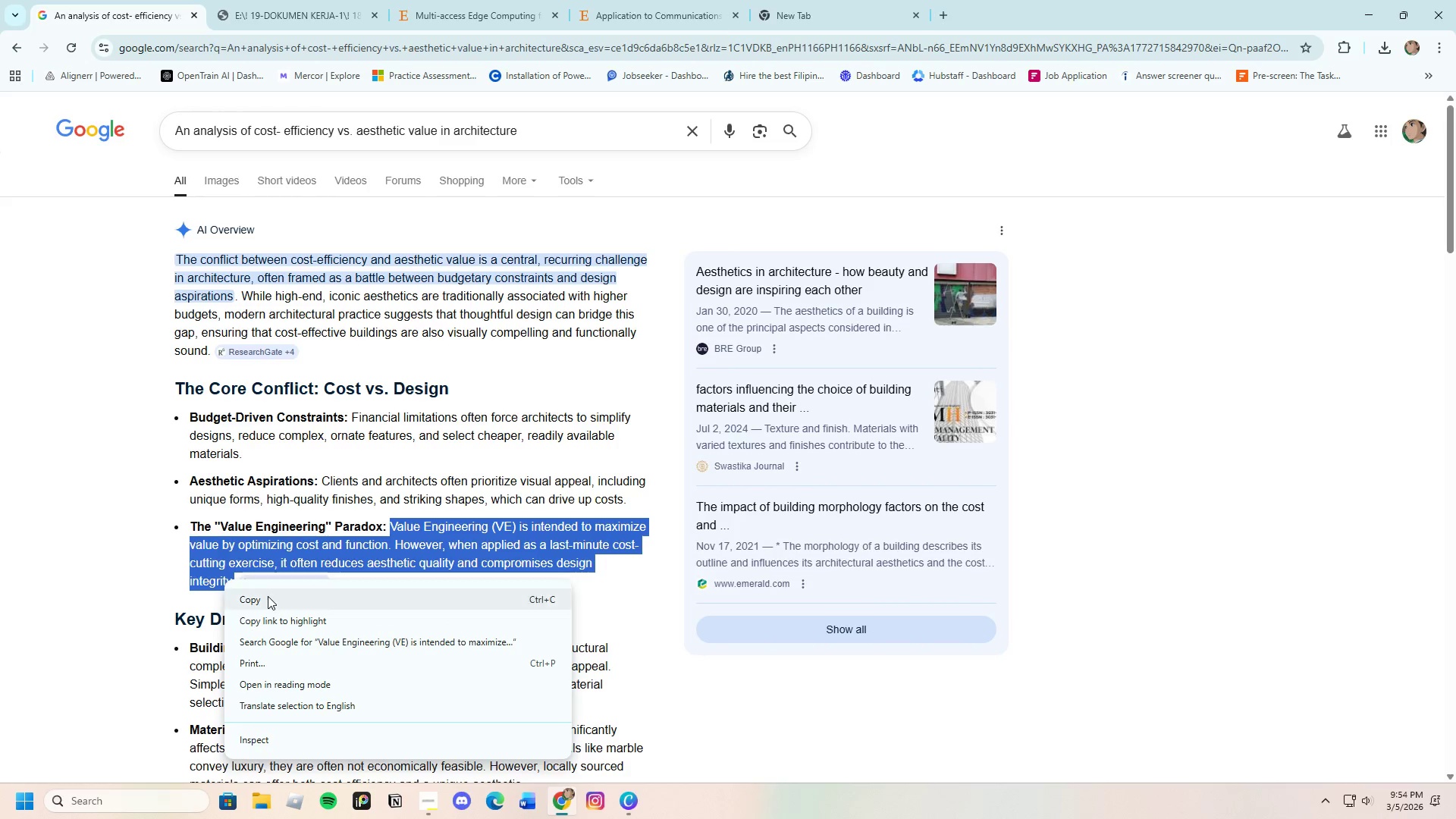 
left_click([268, 597])
 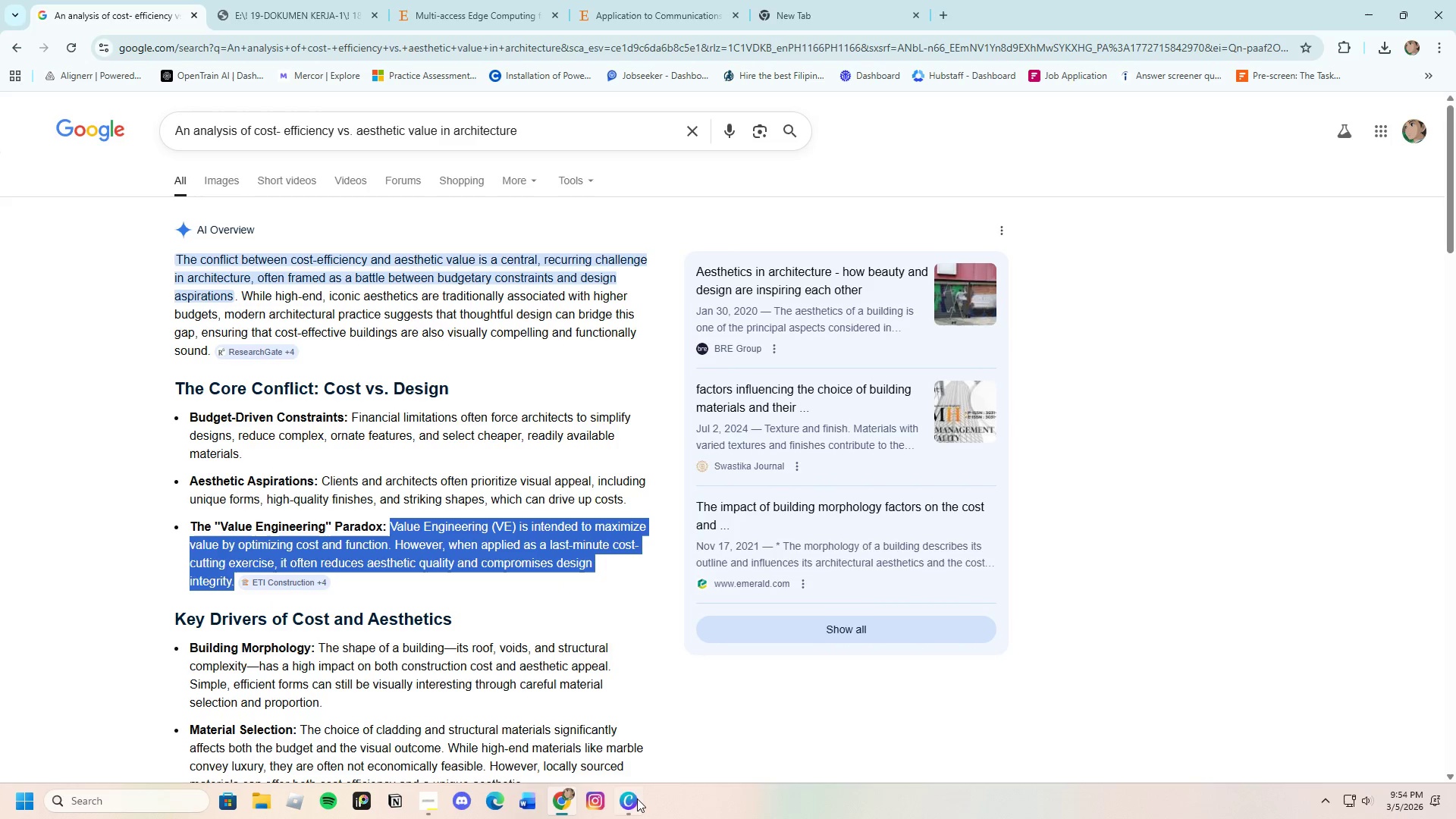 
left_click([632, 802])
 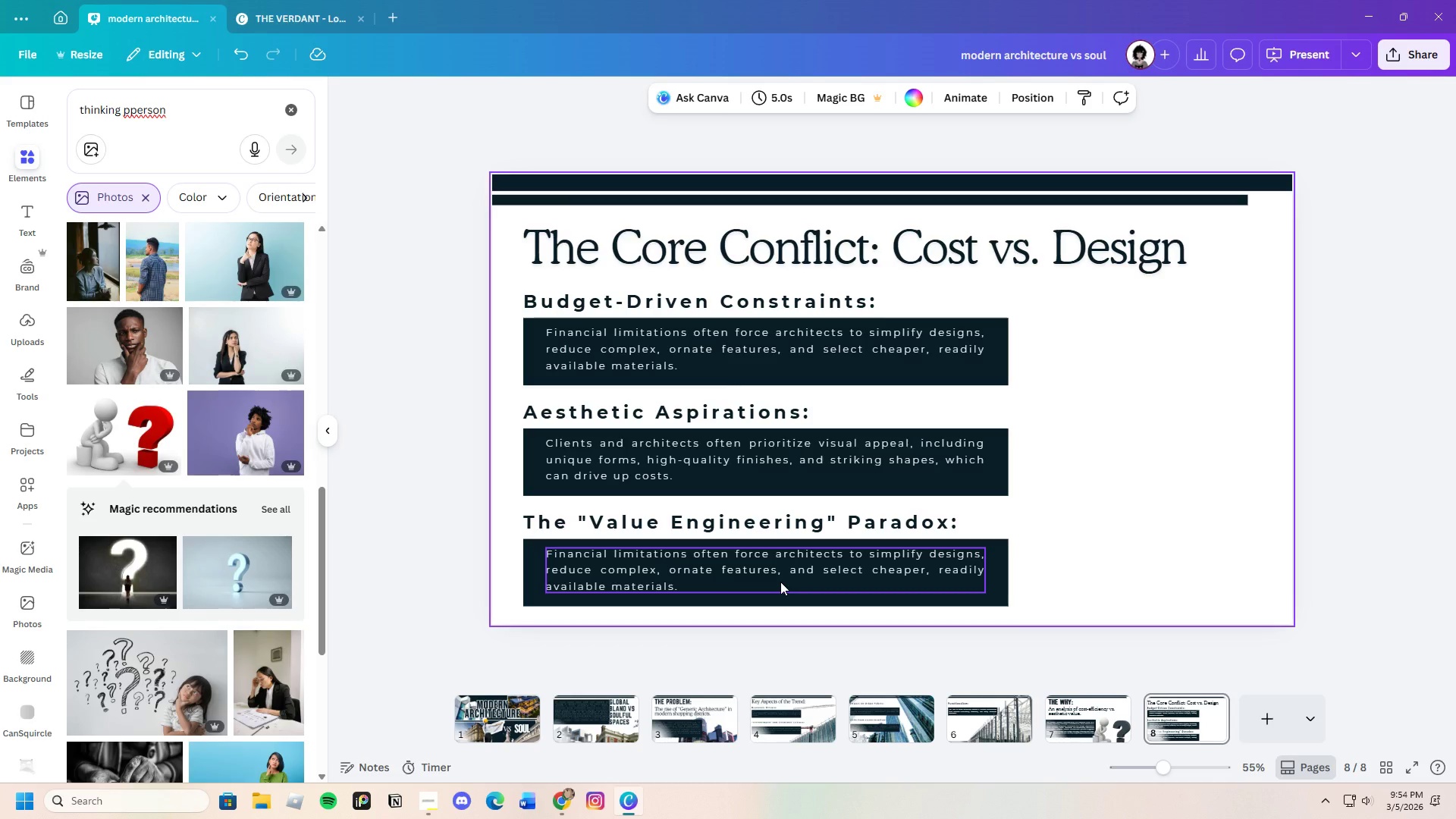 
double_click([780, 581])
 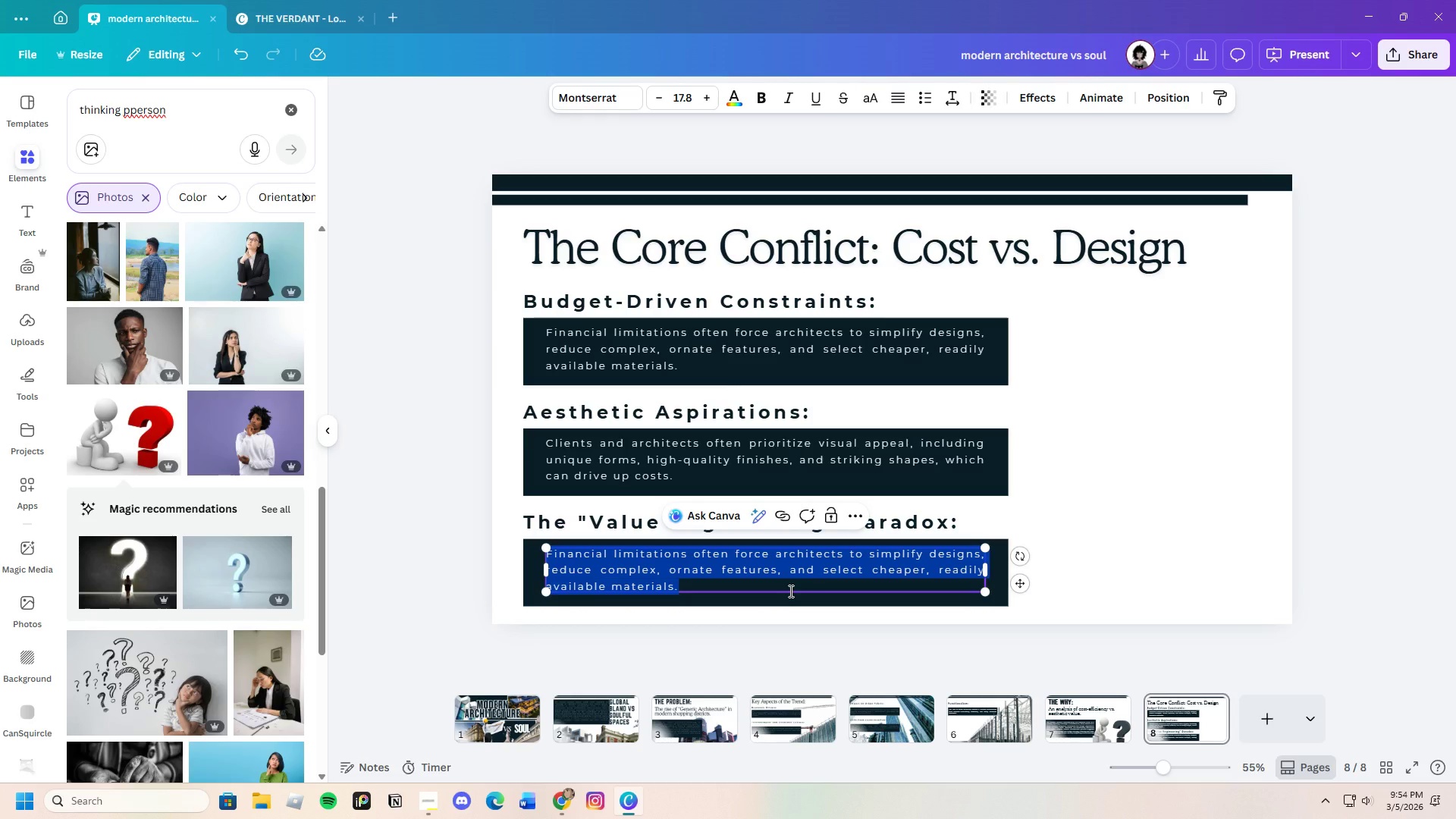 
key(Backspace)
 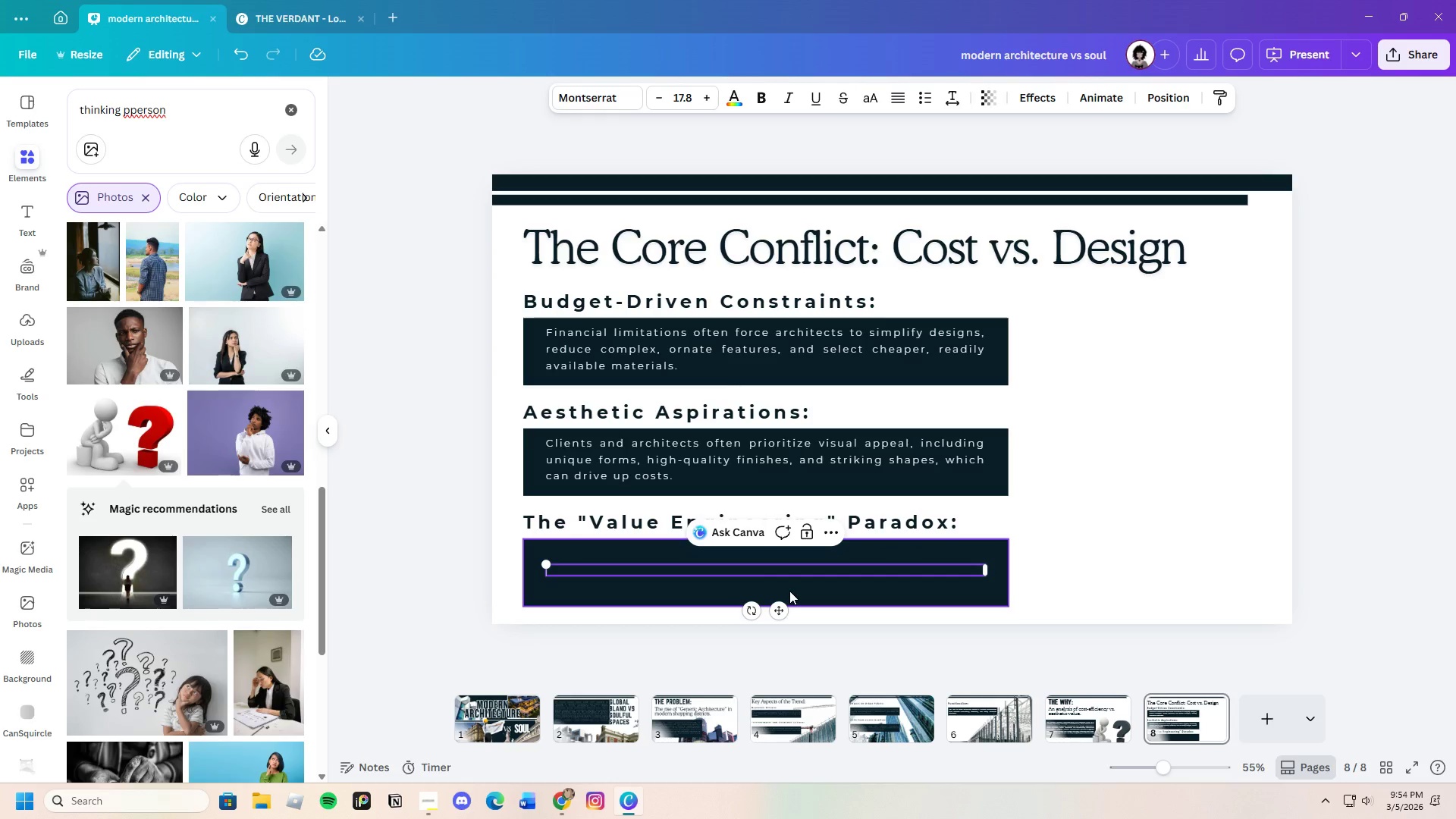 
key(Control+V)
 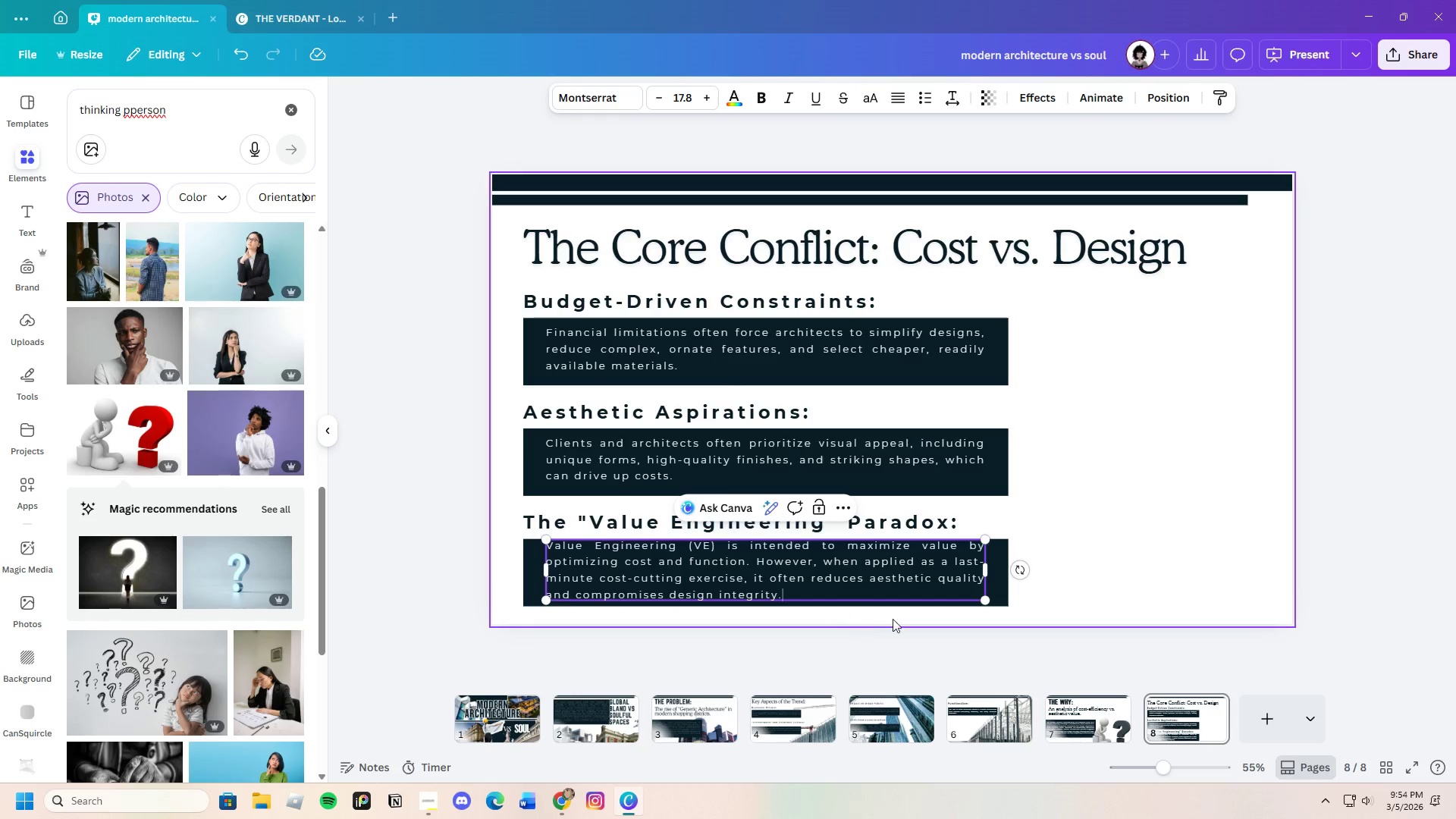 
left_click([1062, 592])
 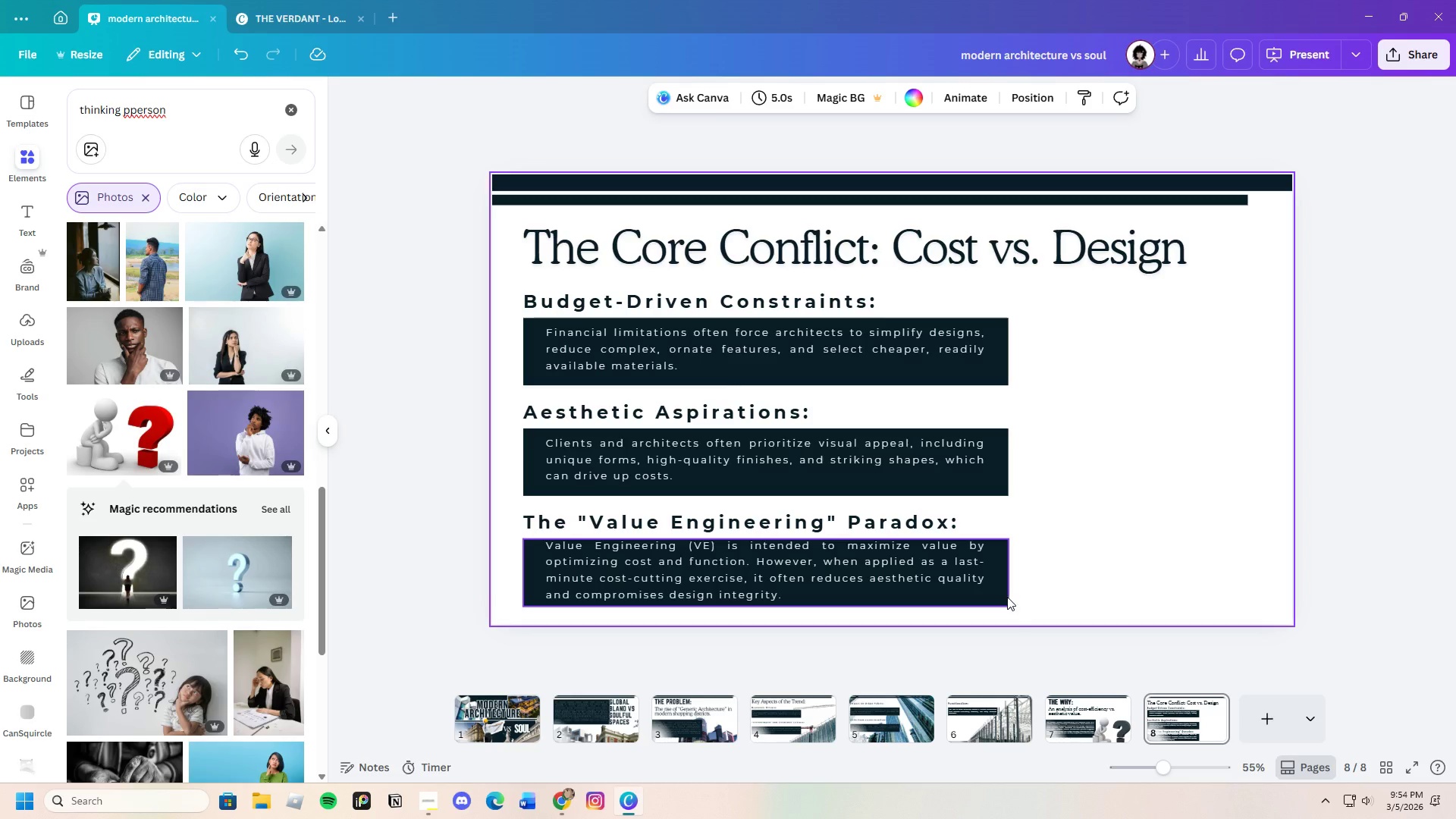 
left_click([993, 597])
 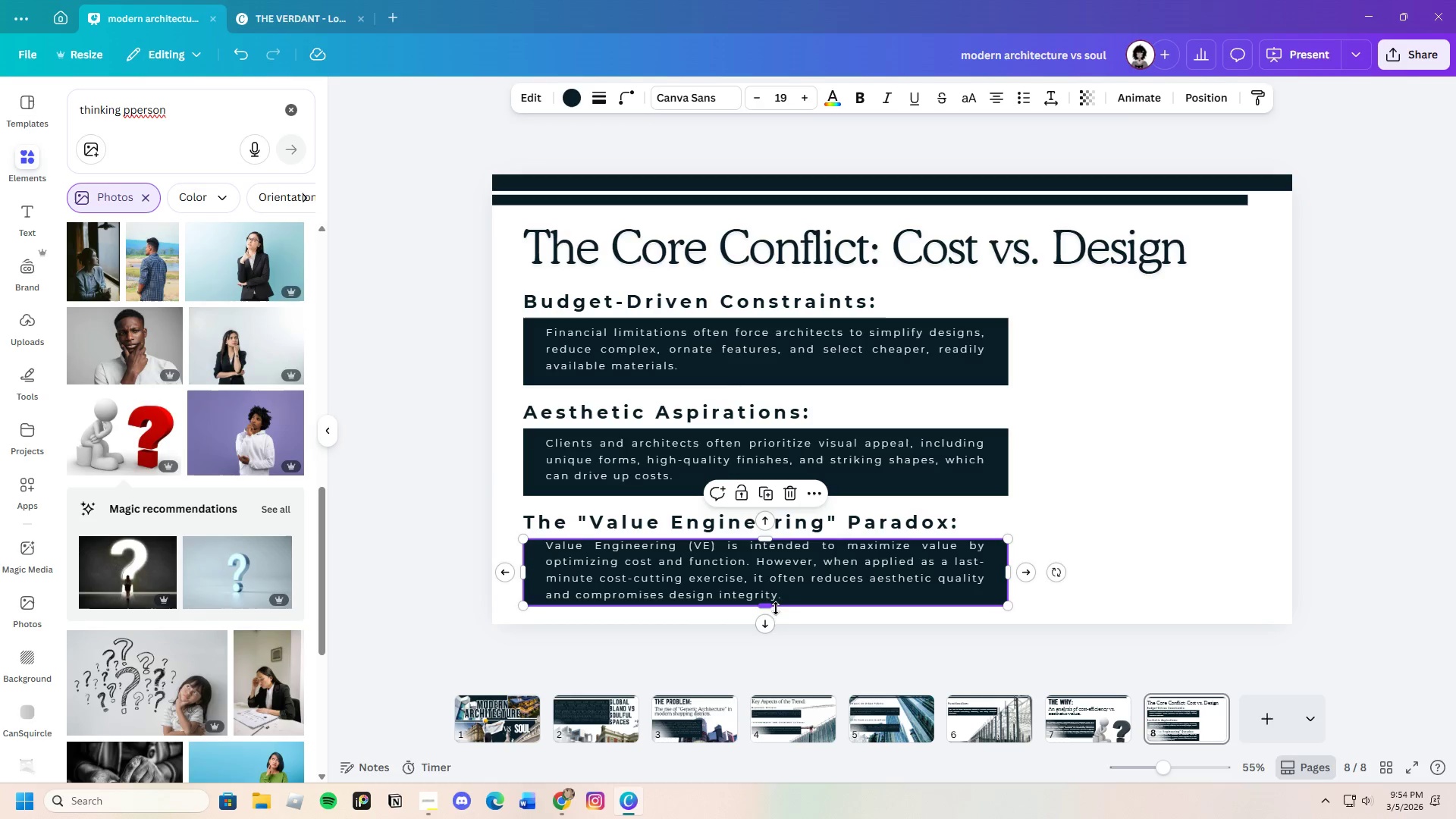 
left_click_drag(start_coordinate=[765, 608], to_coordinate=[764, 613])
 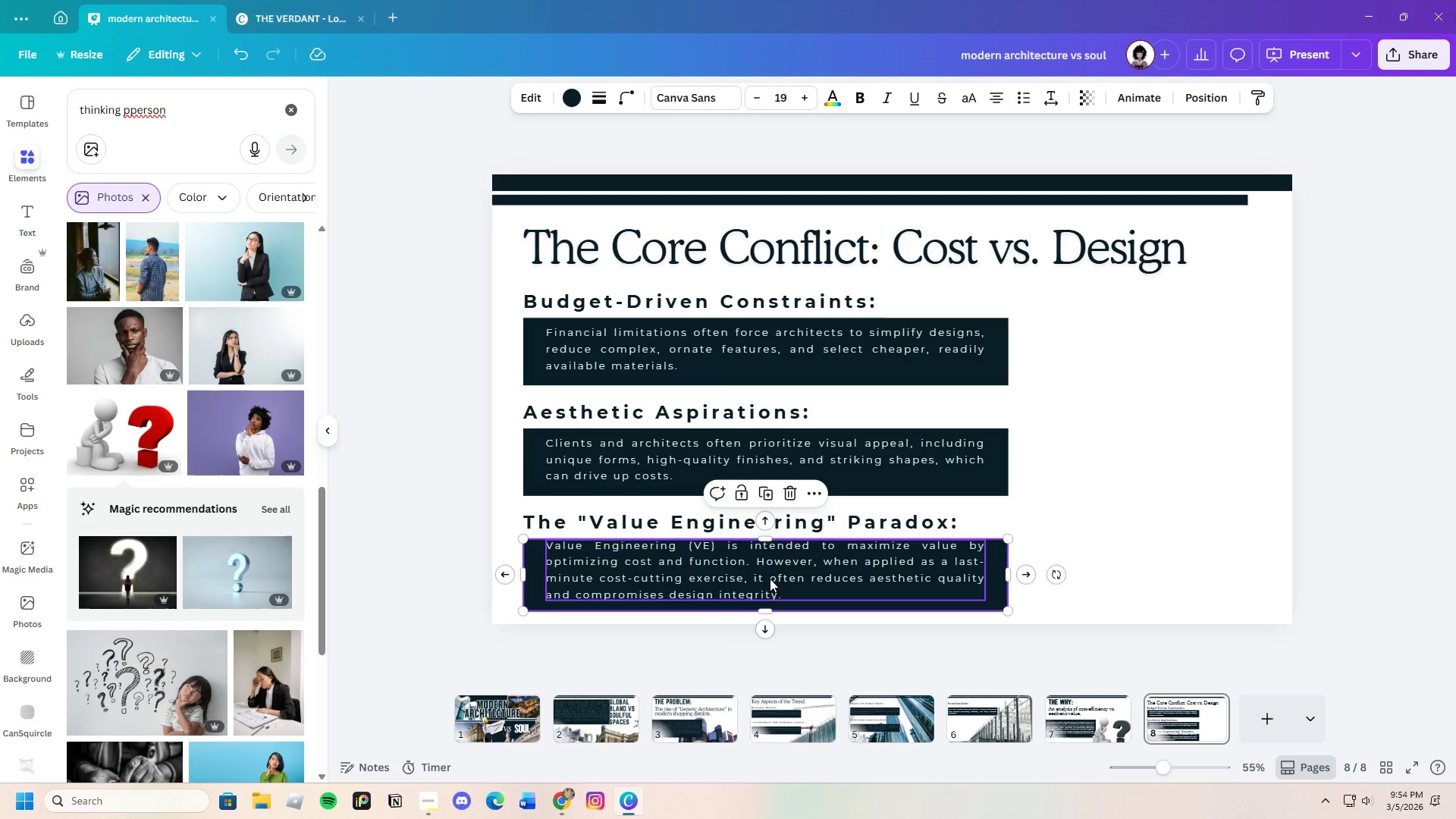 
left_click([770, 577])
 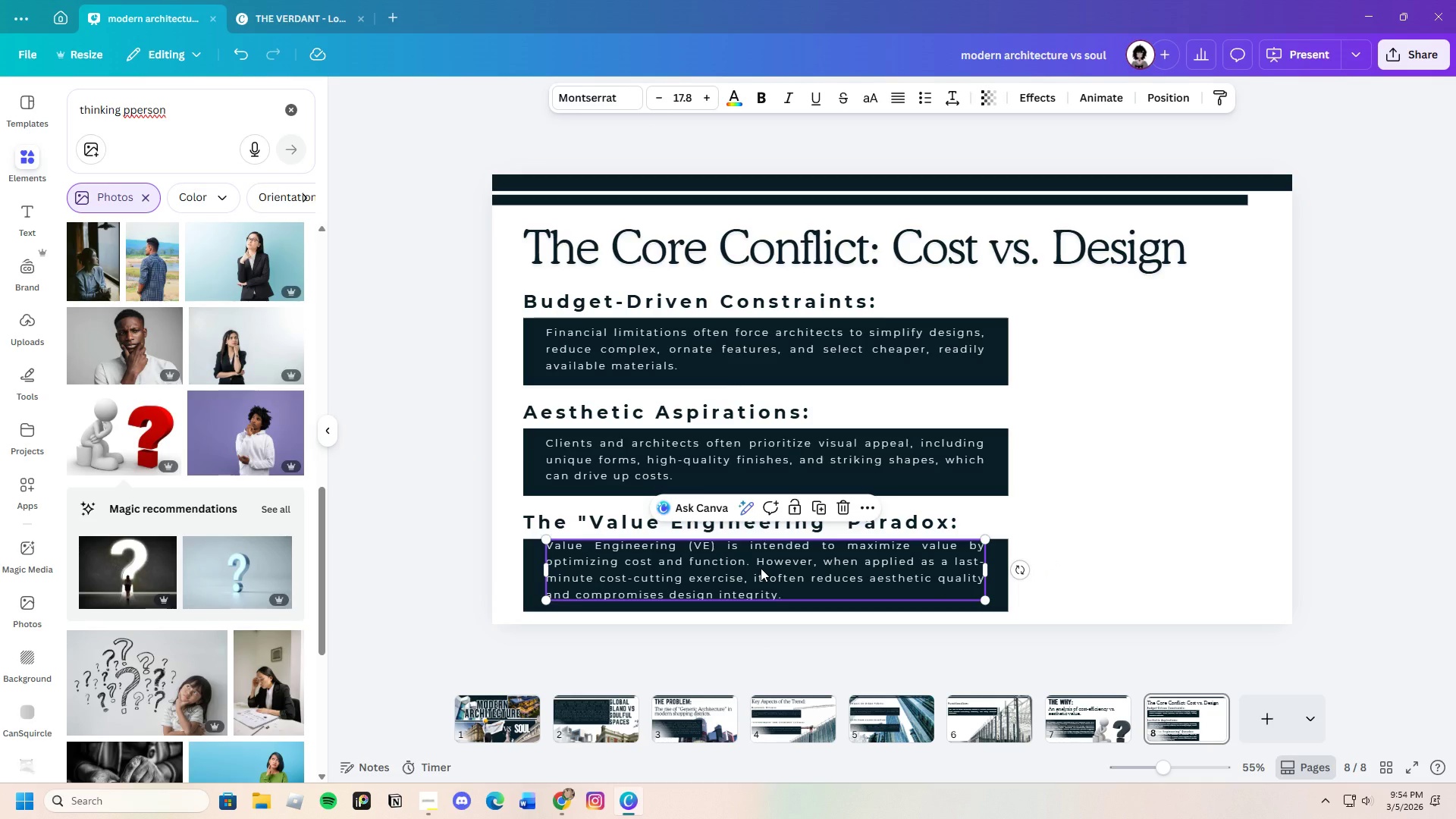 
left_click_drag(start_coordinate=[761, 568], to_coordinate=[759, 573])
 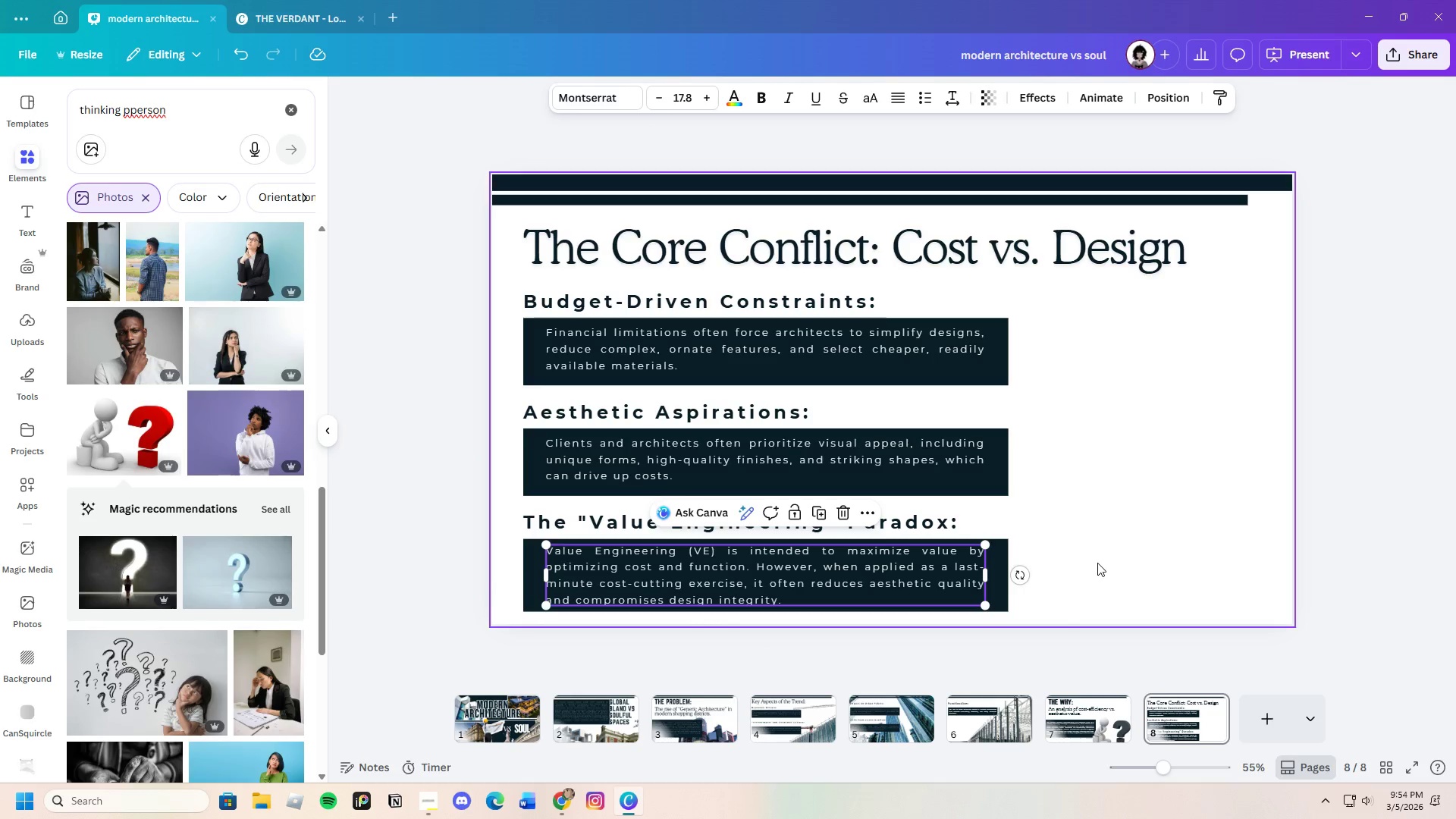 
left_click([1097, 563])
 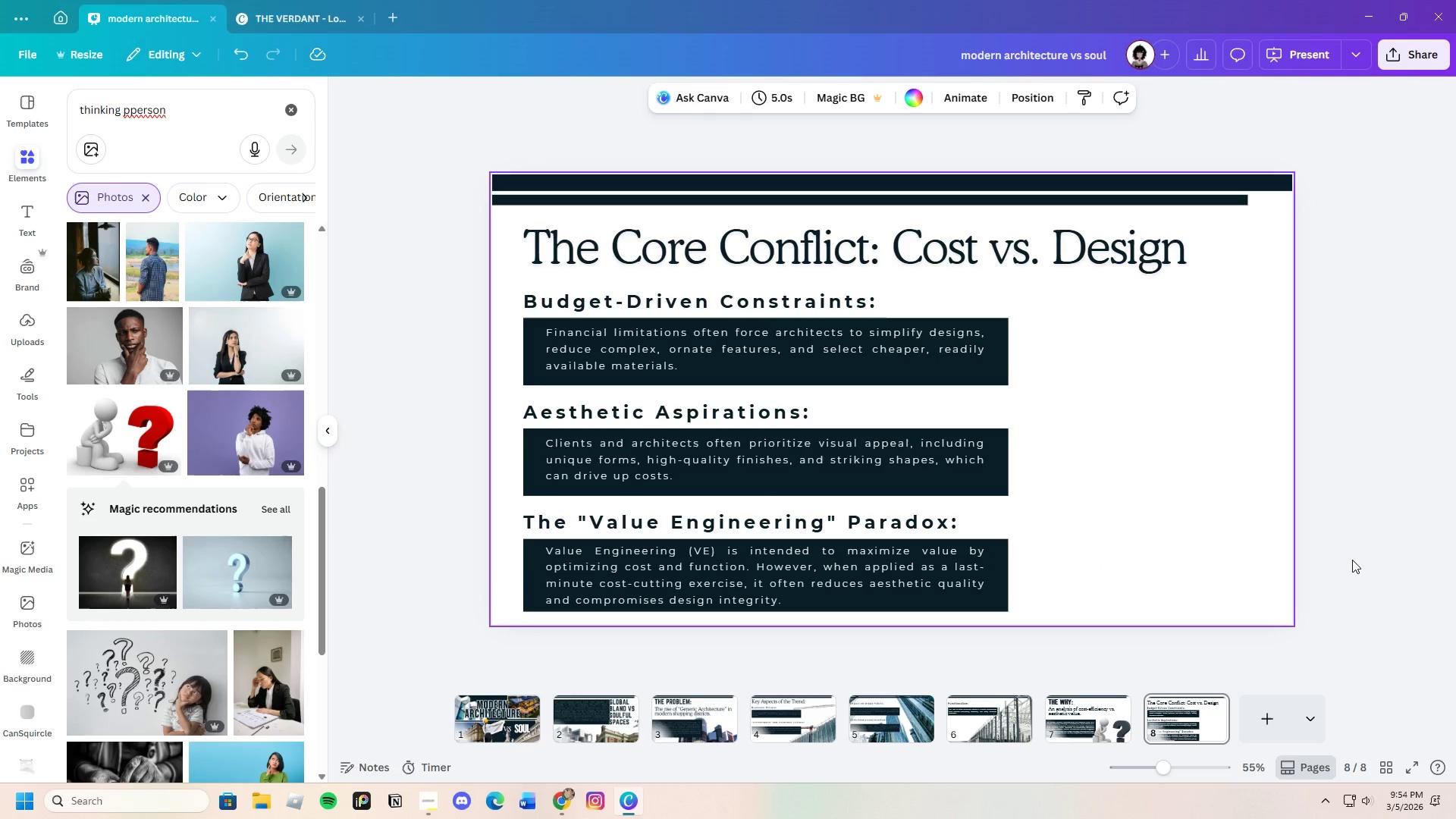 
left_click([1420, 560])
 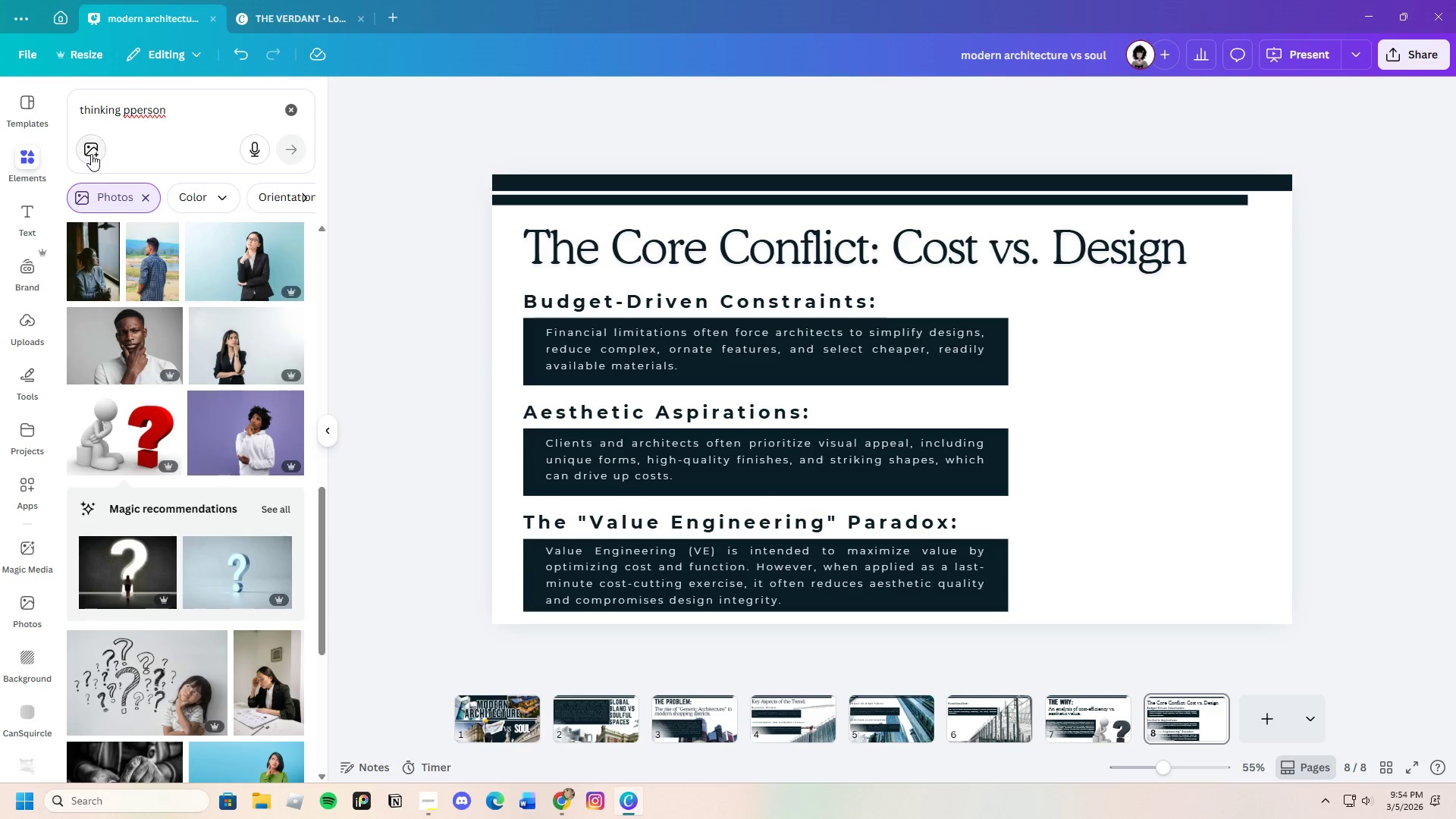 
left_click_drag(start_coordinate=[213, 108], to_coordinate=[3, 121])
 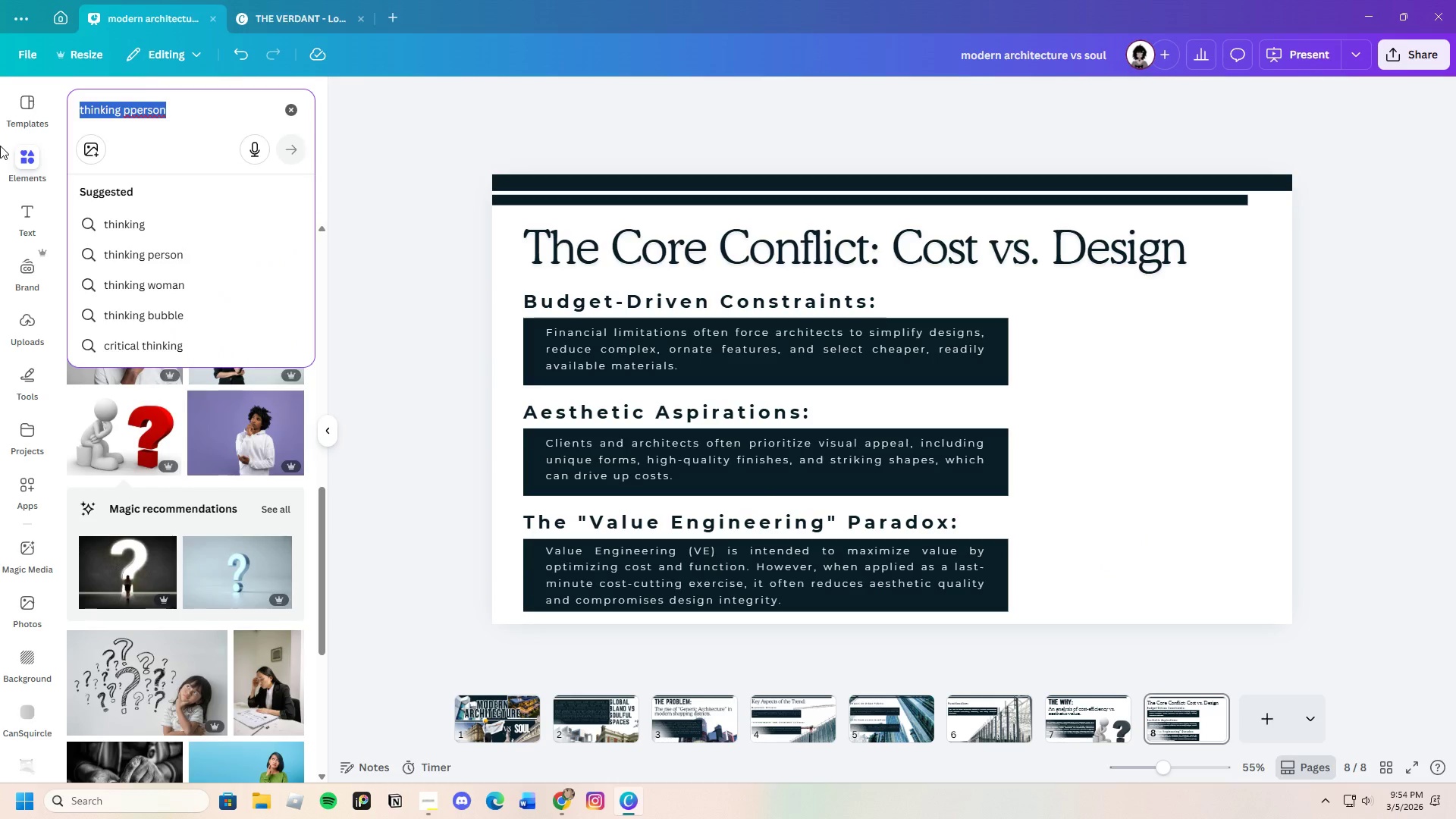 
key(Backspace)
type(aesthetic buiding)
 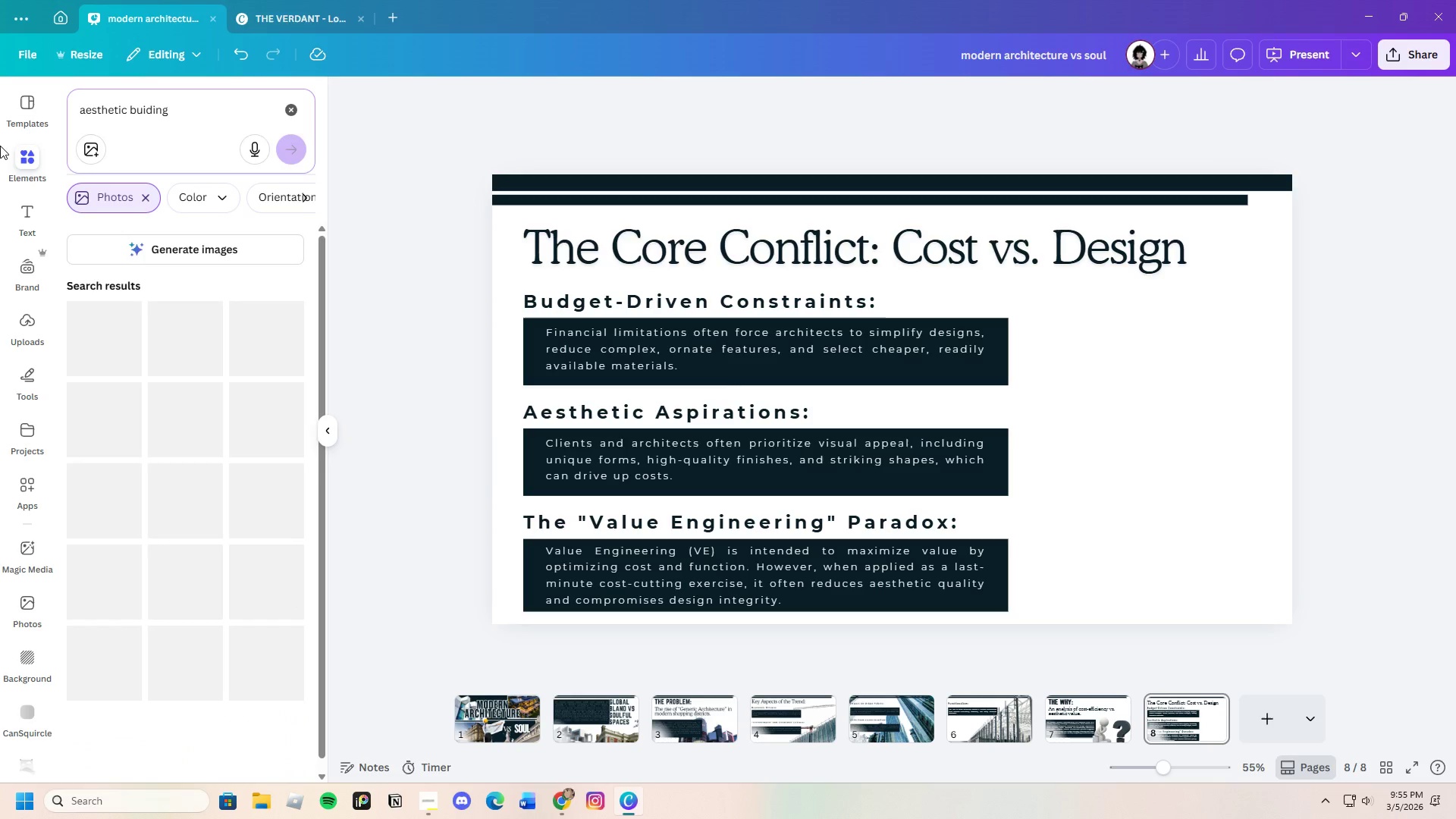 
key(Enter)
 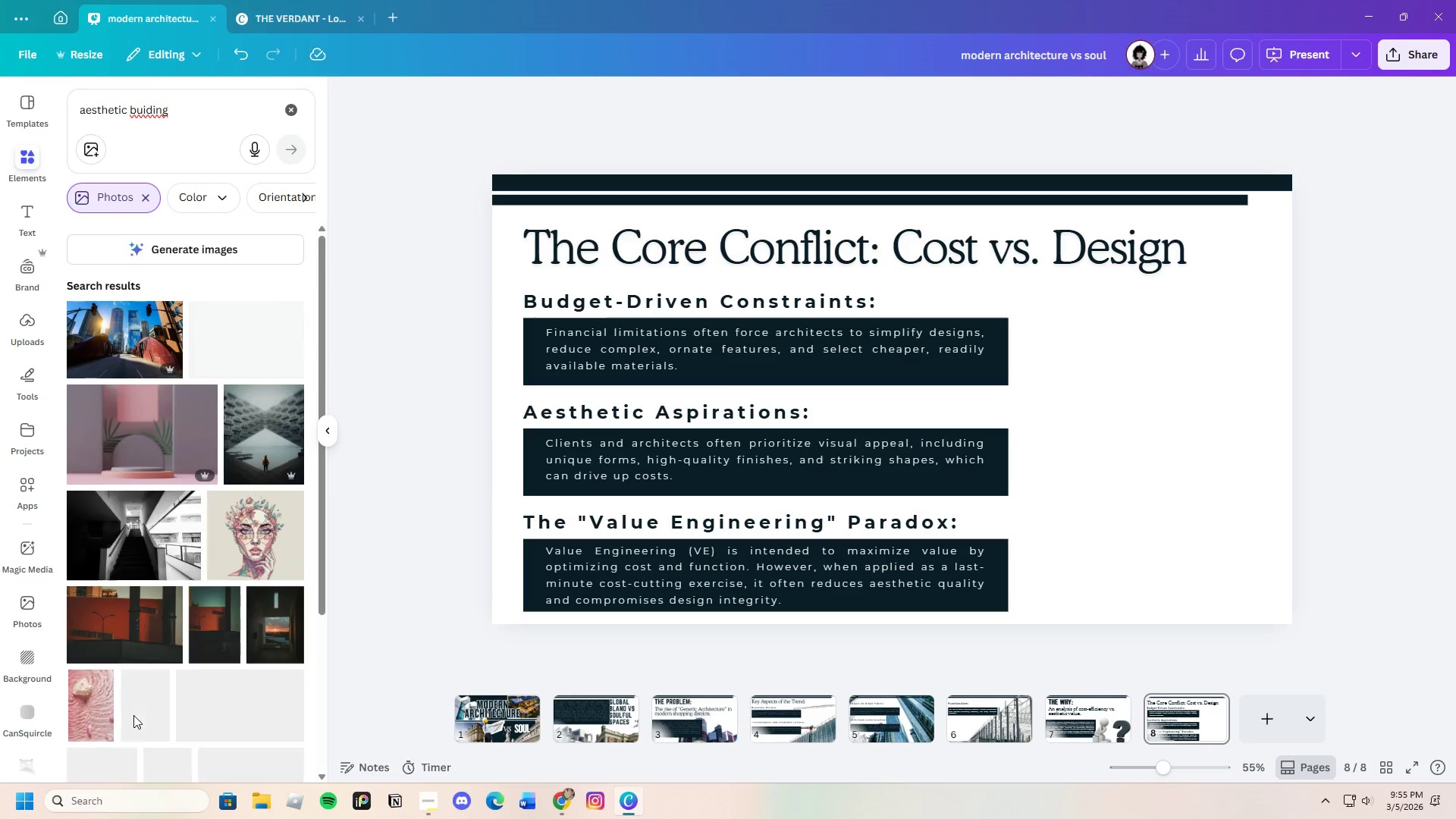 
scroll: coordinate [146, 672], scroll_direction: down, amount: 2.0
 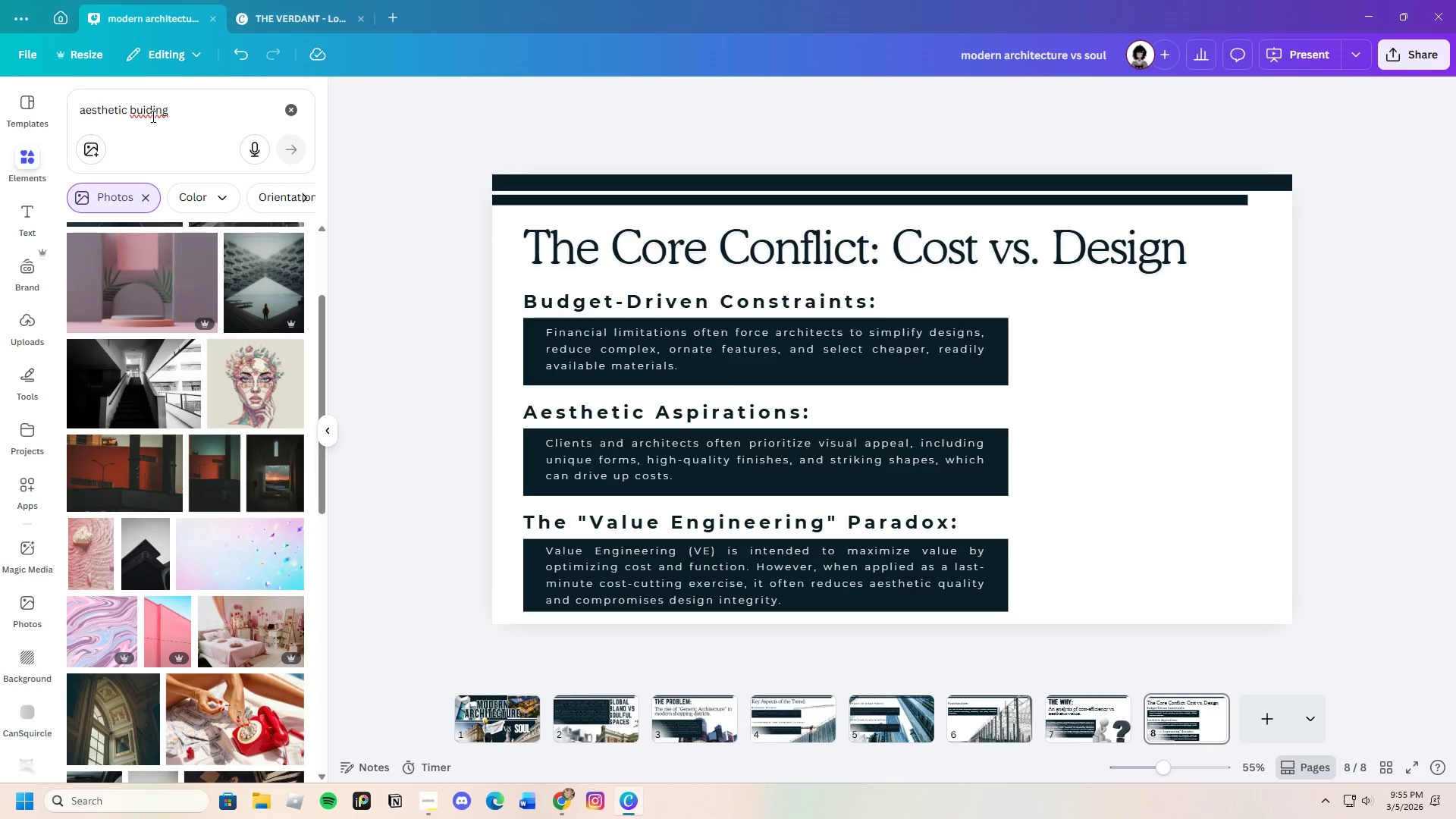 
left_click([146, 115])
 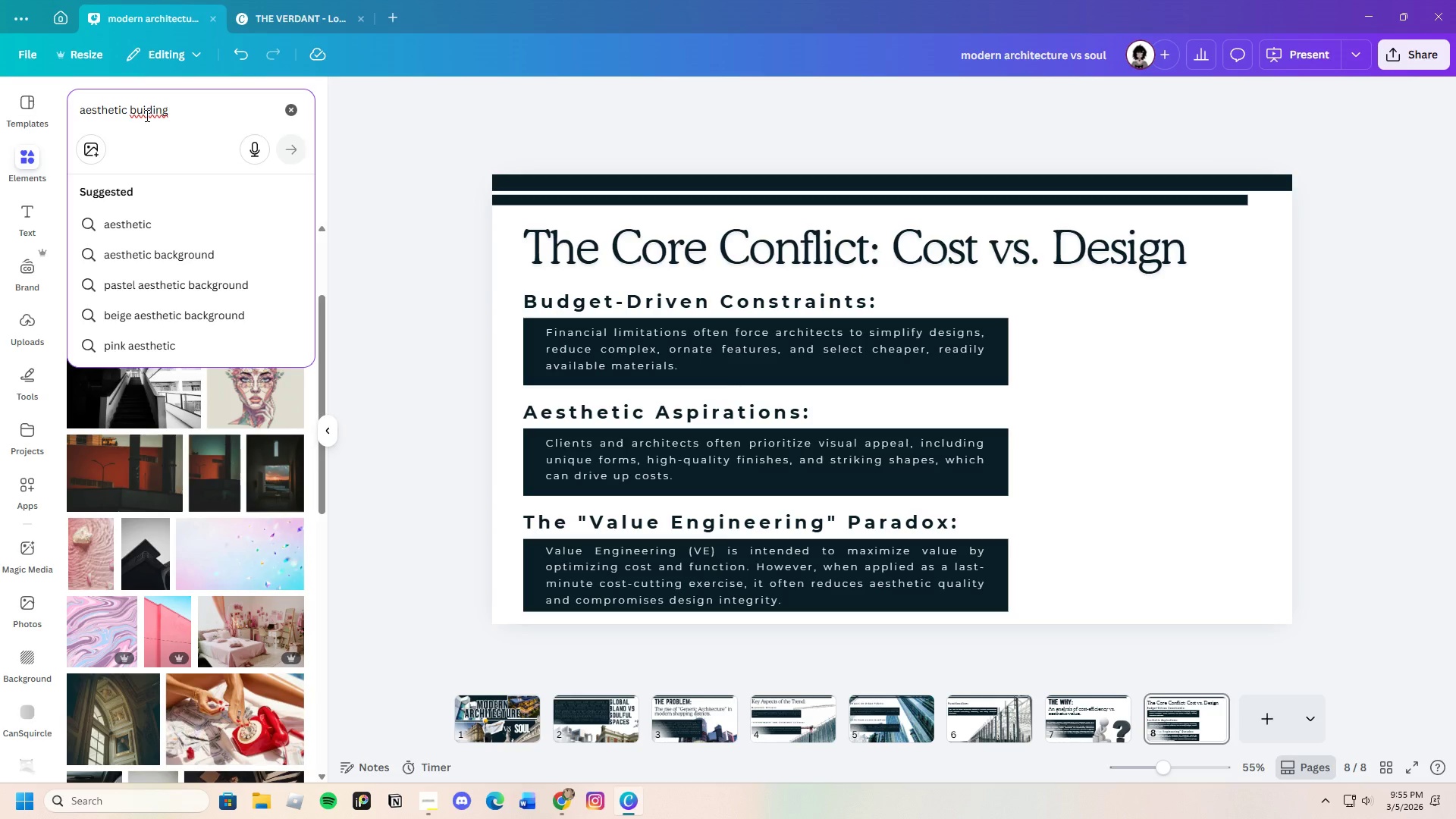 
key(L)
 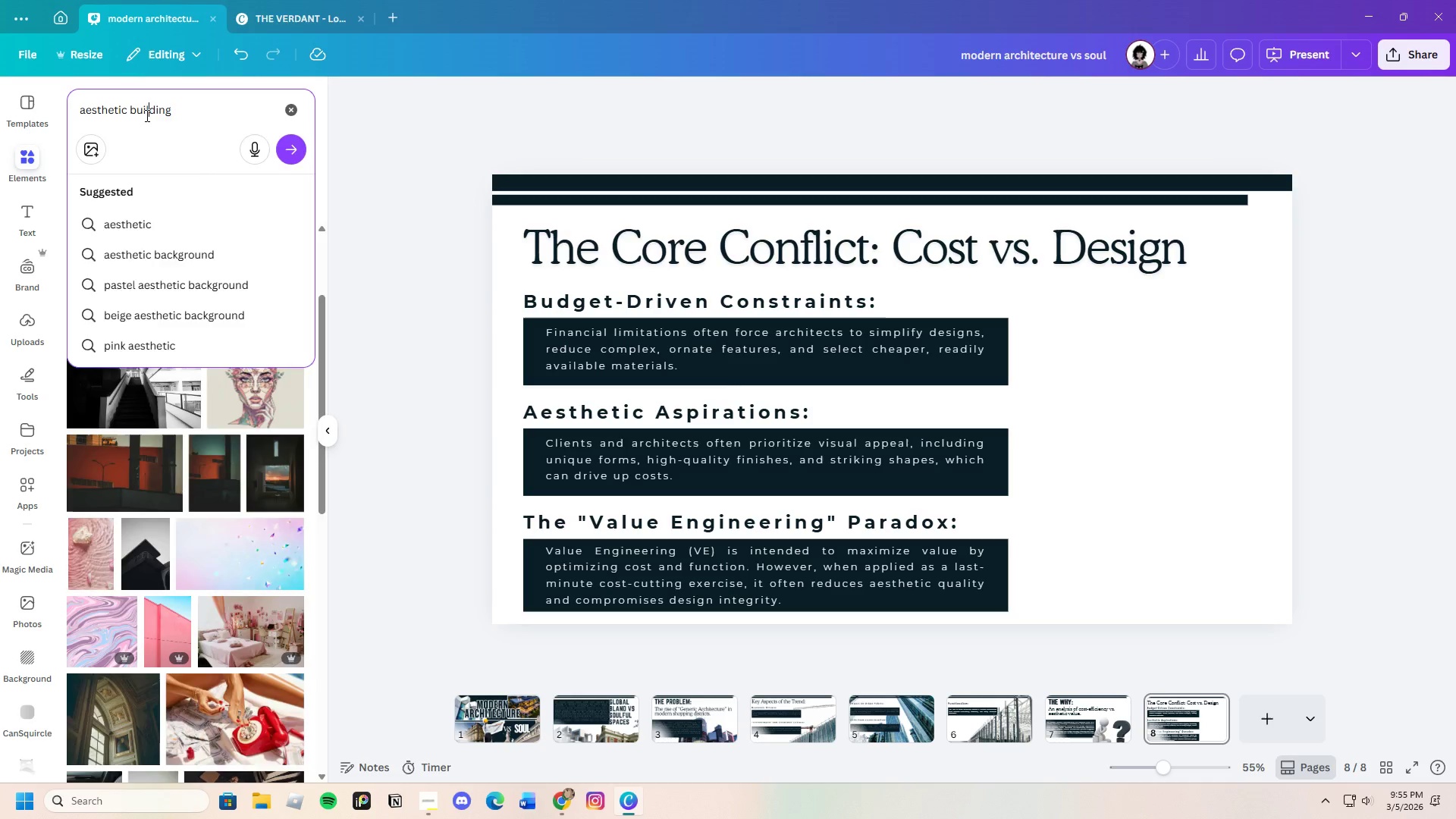 
key(Enter)
 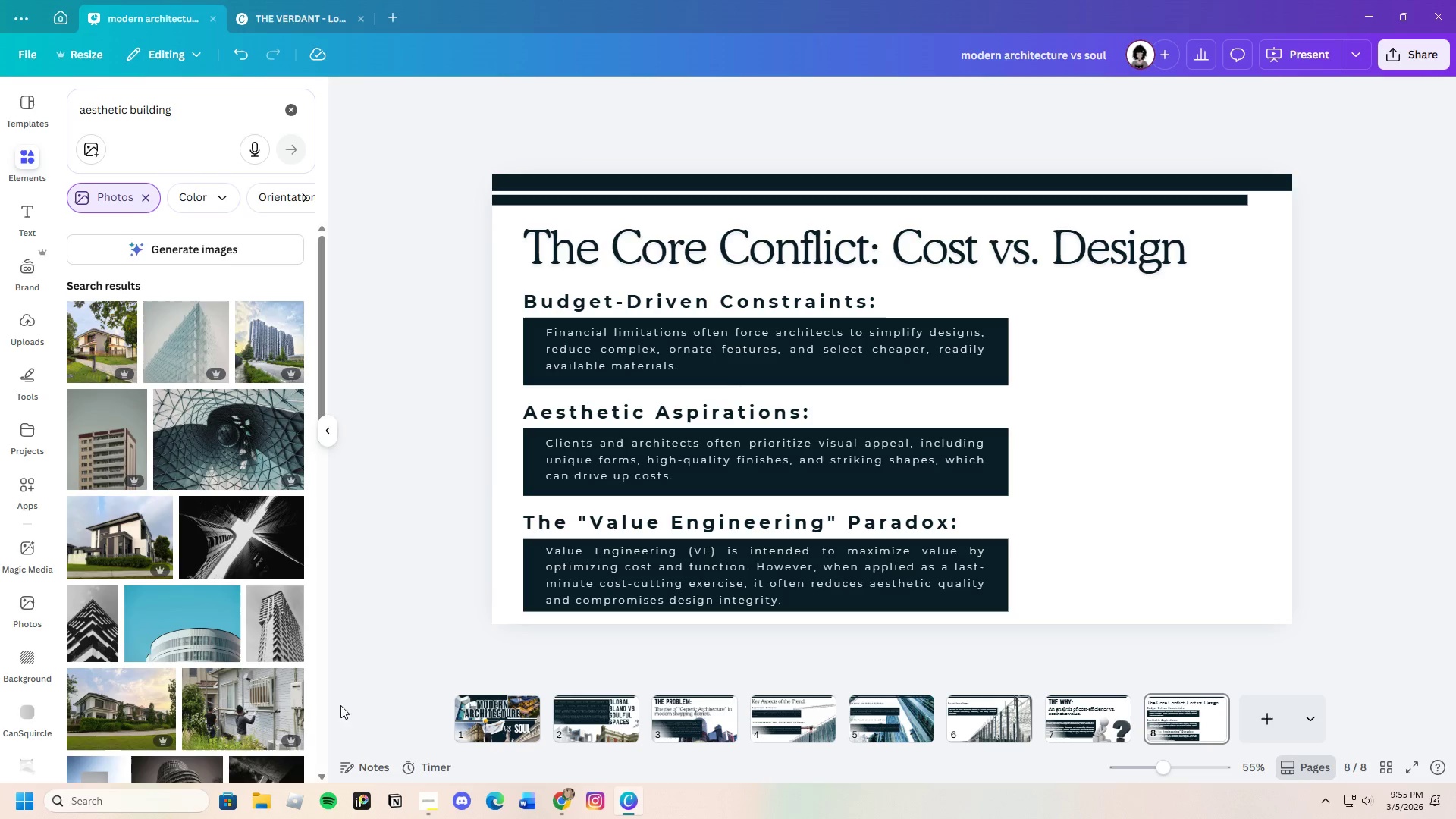 
scroll: coordinate [240, 658], scroll_direction: down, amount: 15.0
 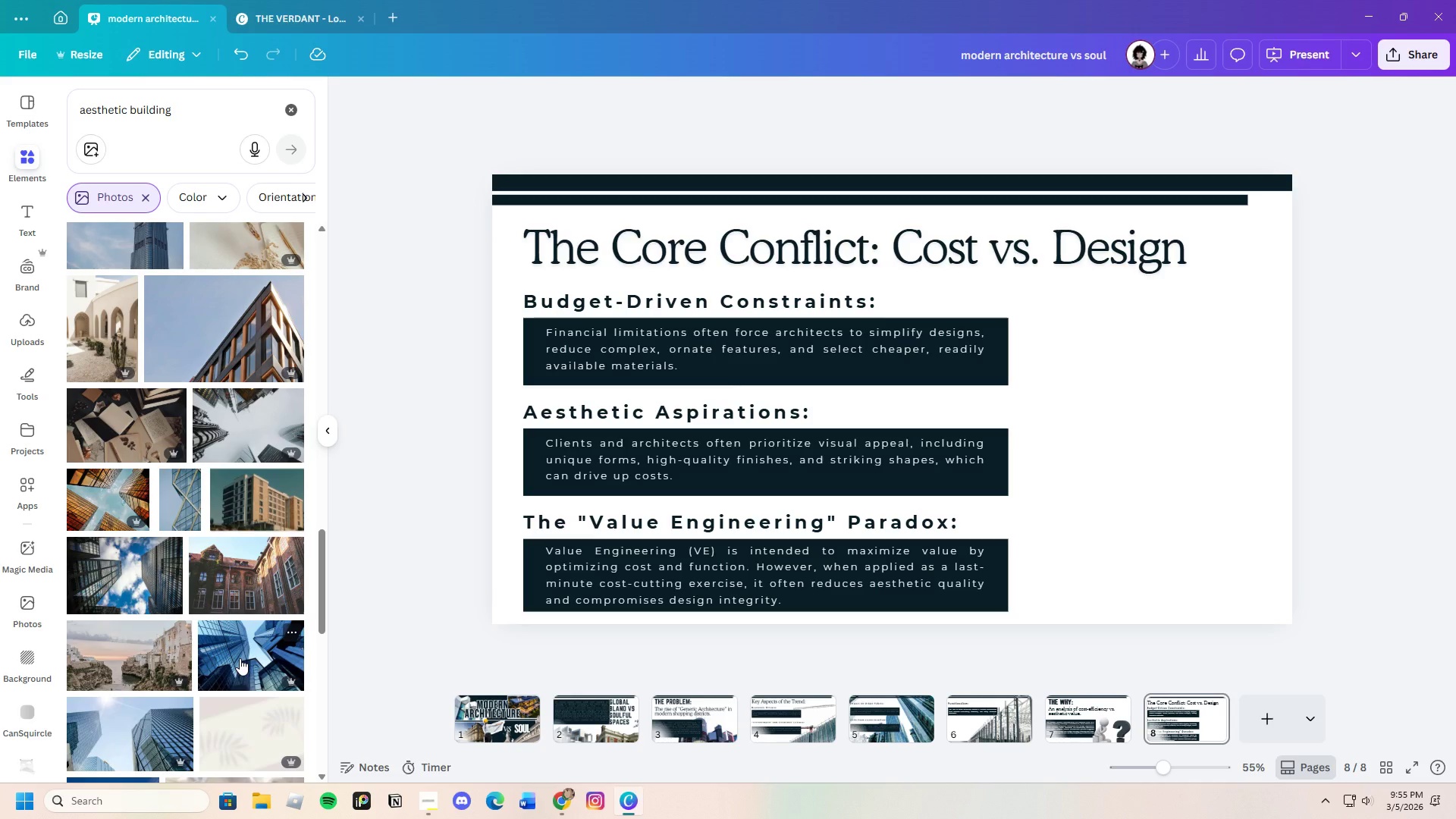 
scroll: coordinate [214, 662], scroll_direction: down, amount: 19.0
 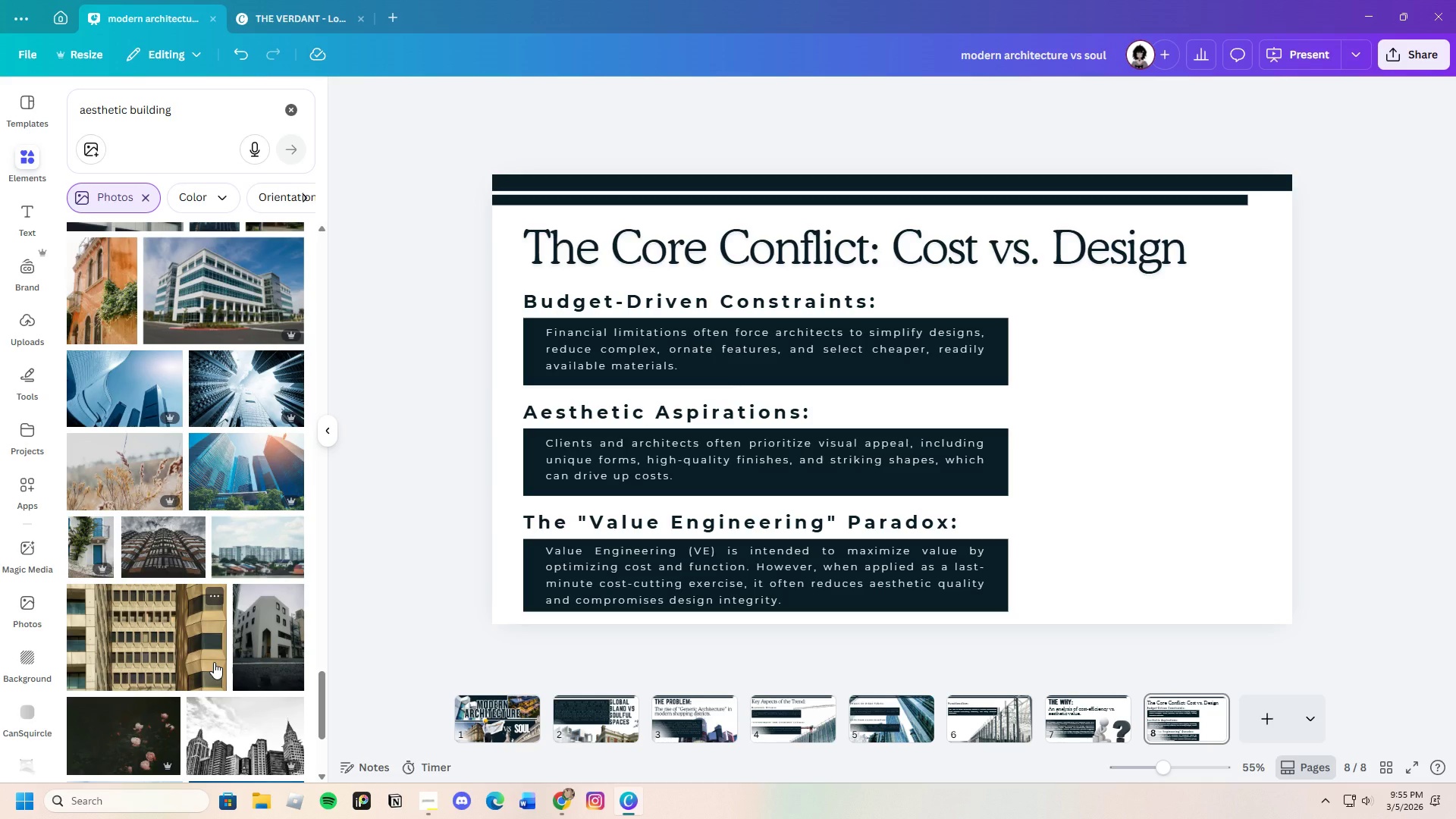 
scroll: coordinate [214, 662], scroll_direction: down, amount: 14.0
 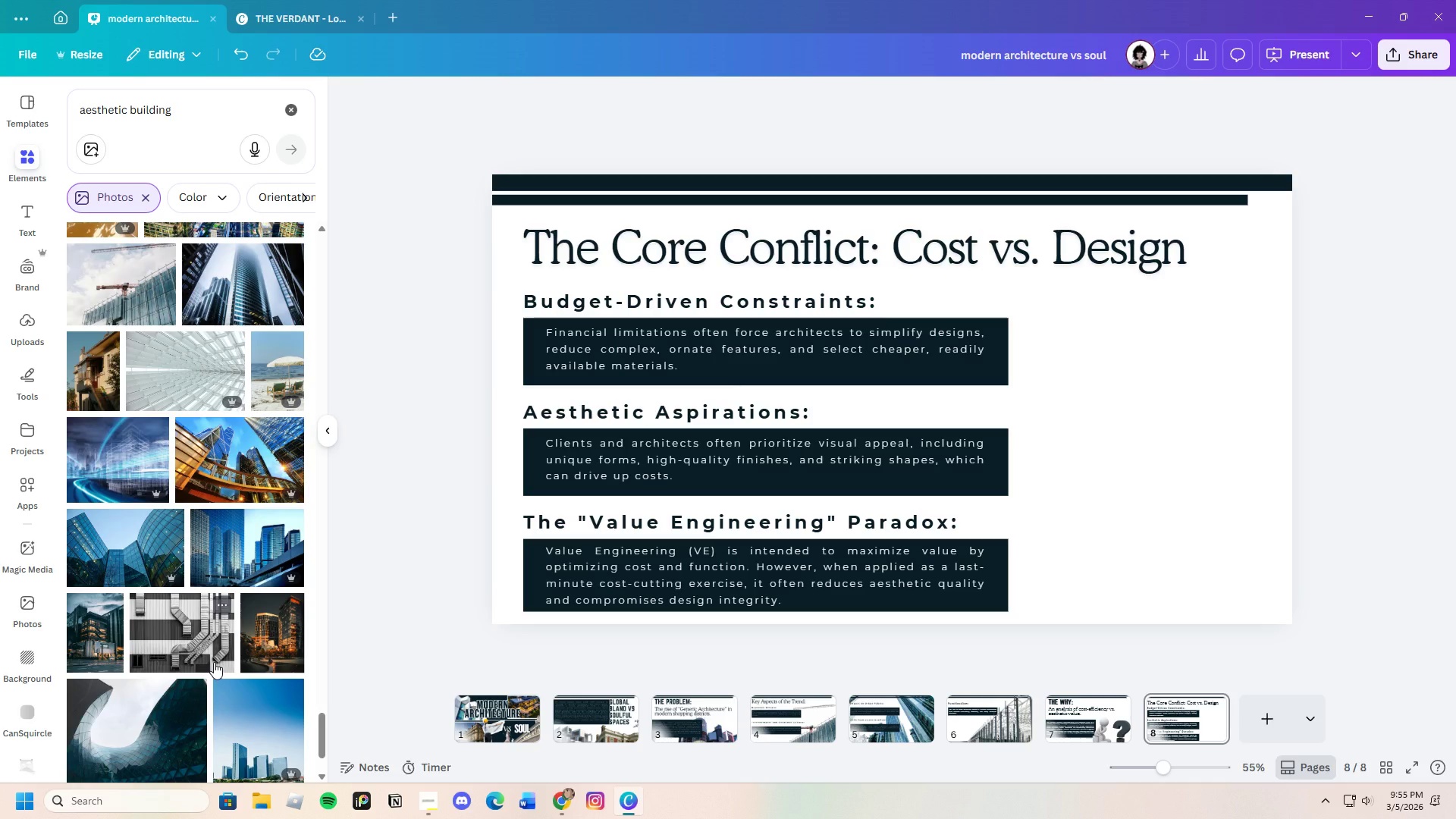 
scroll: coordinate [187, 640], scroll_direction: down, amount: 10.0
 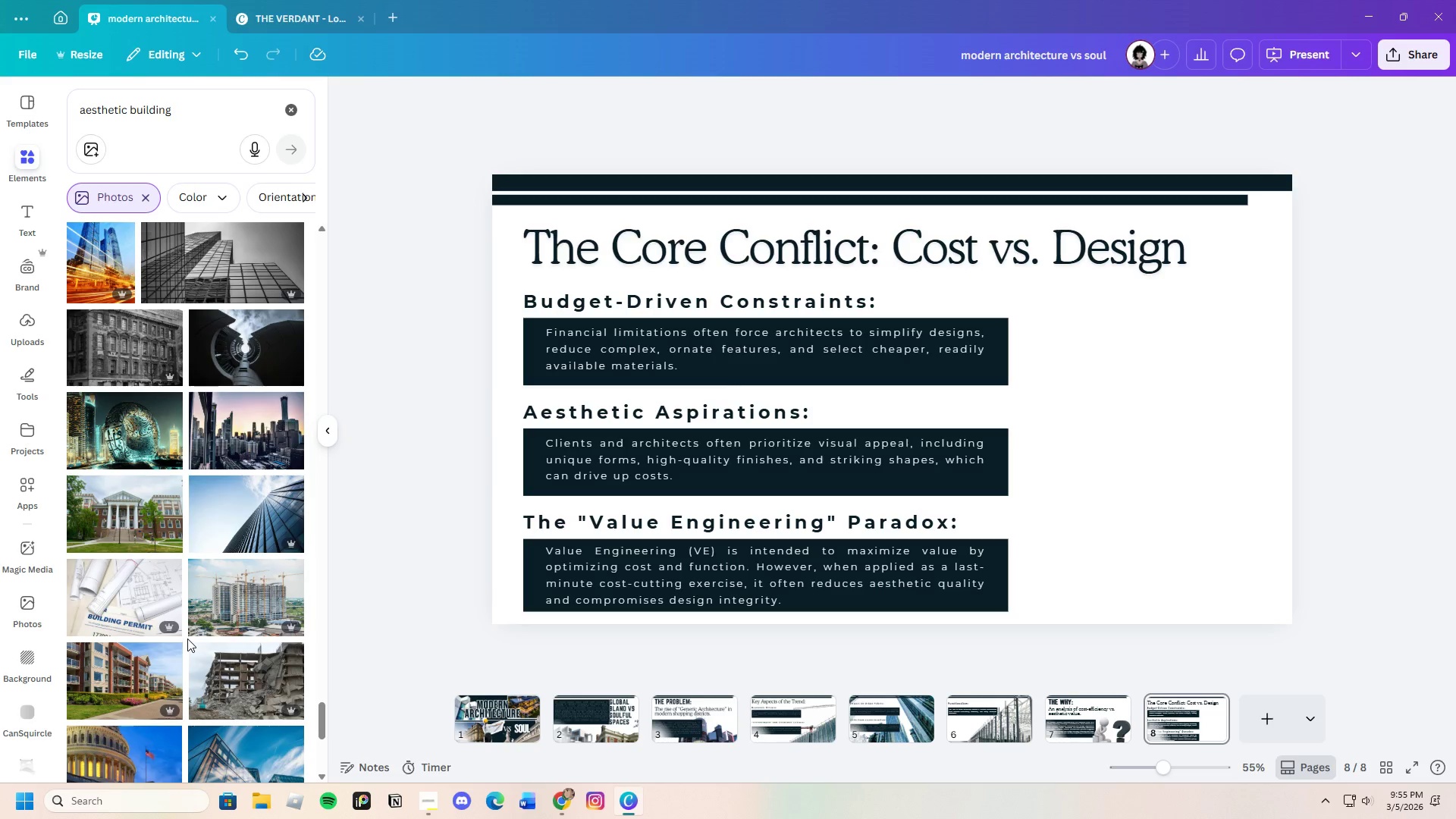 
left_click([99, 438])
 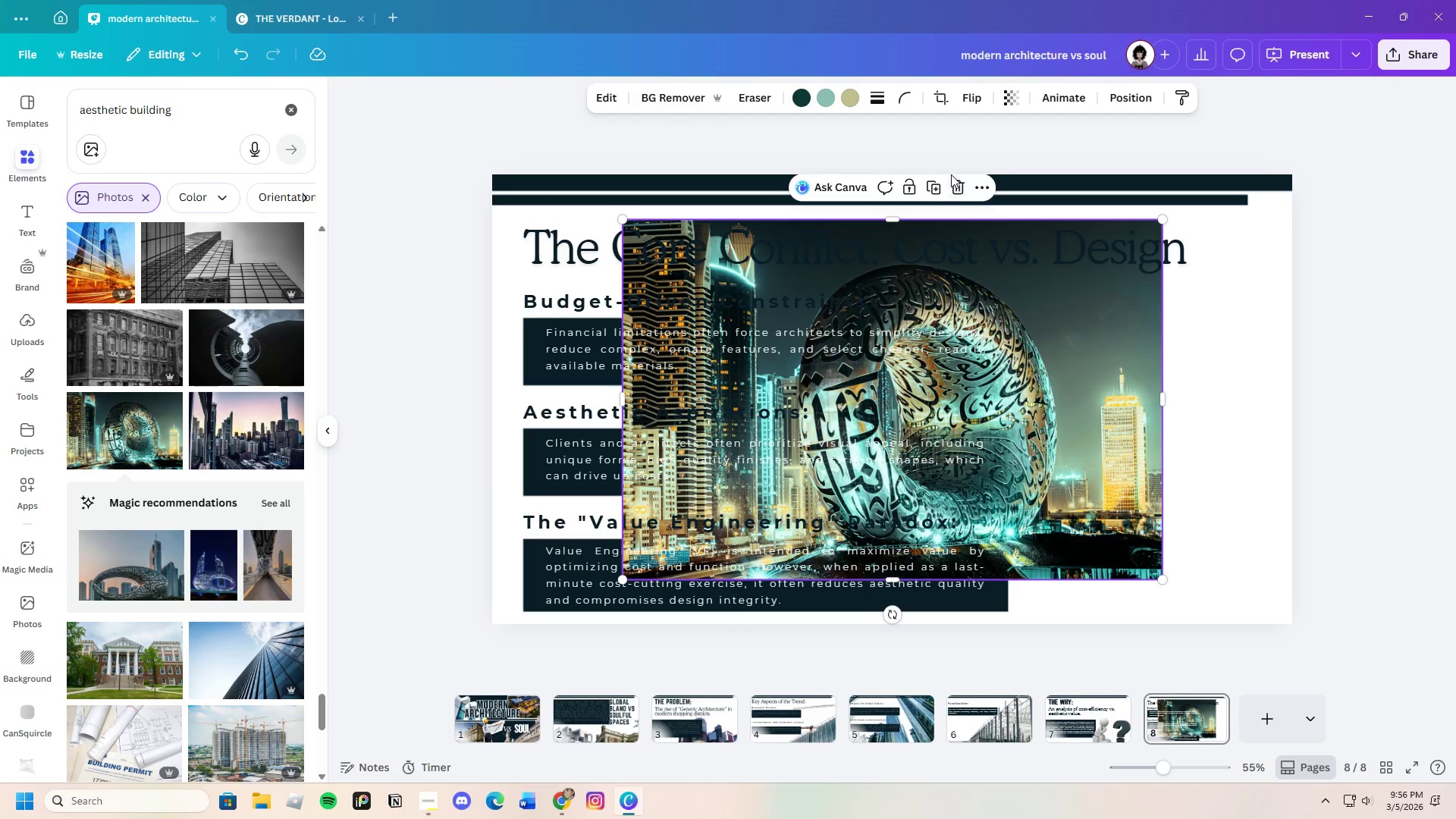 
scroll: coordinate [220, 622], scroll_direction: down, amount: 18.0
 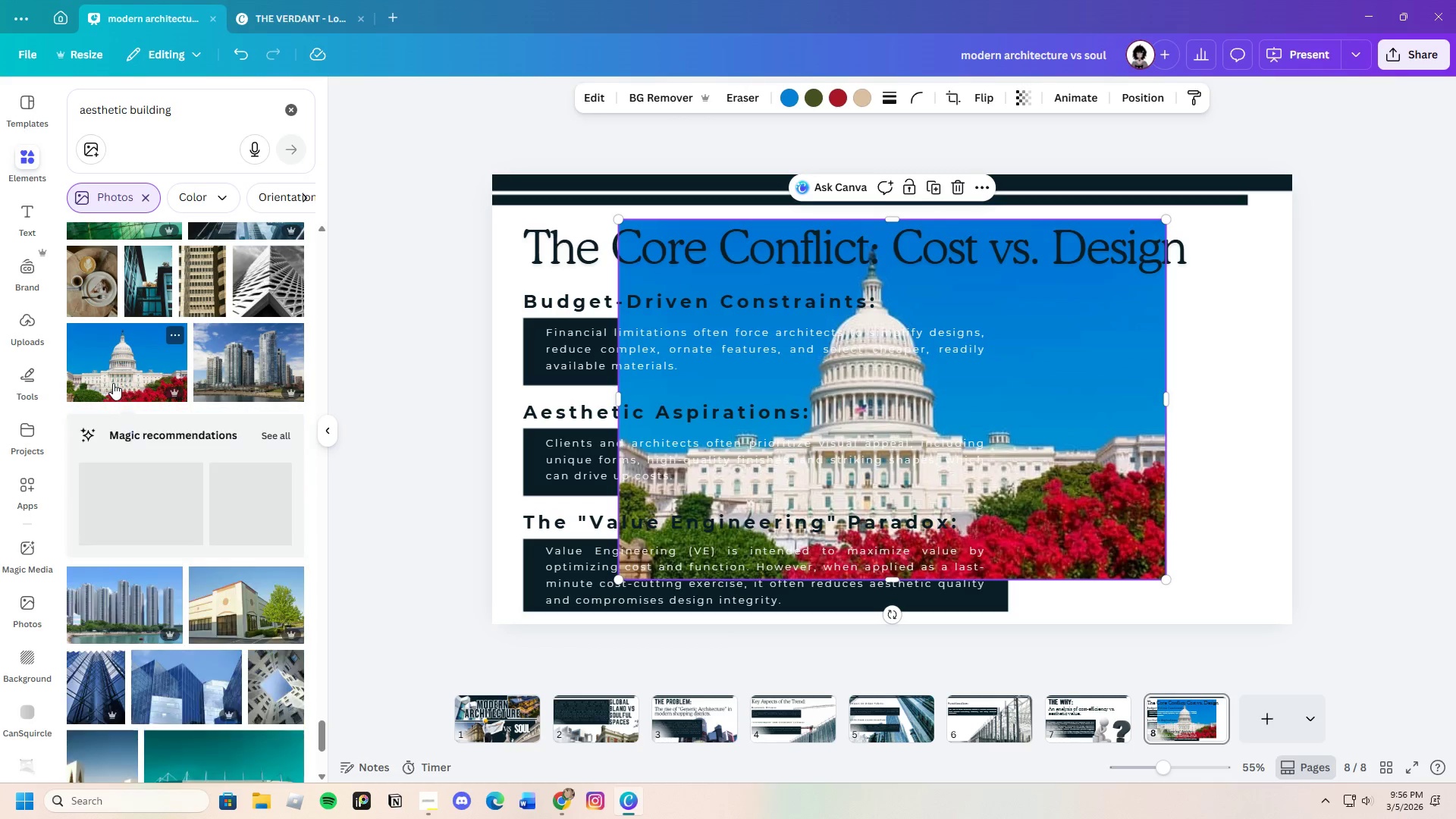 
left_click([273, 436])
 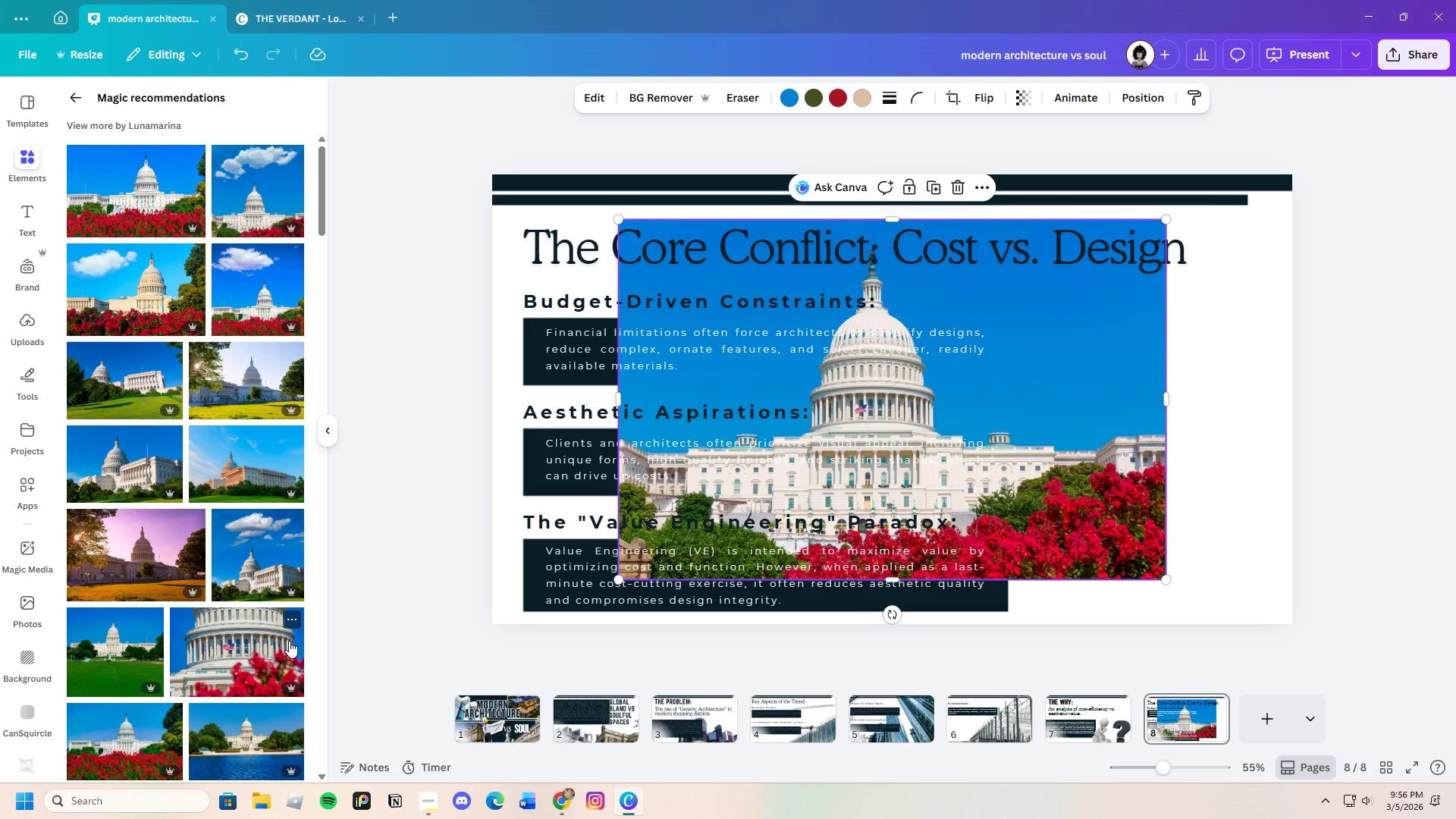 
scroll: coordinate [284, 653], scroll_direction: down, amount: 12.0
 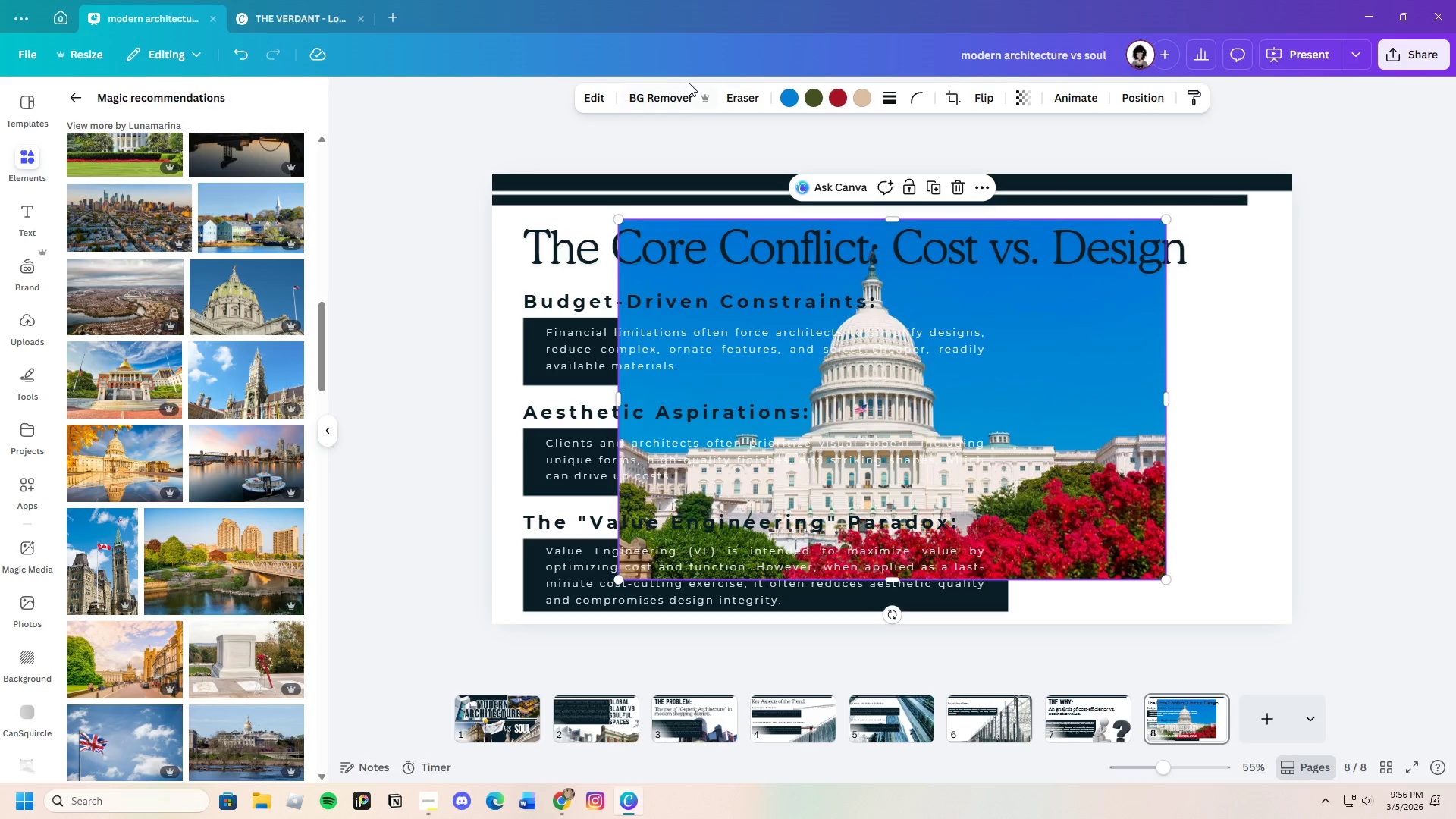 
left_click([675, 95])
 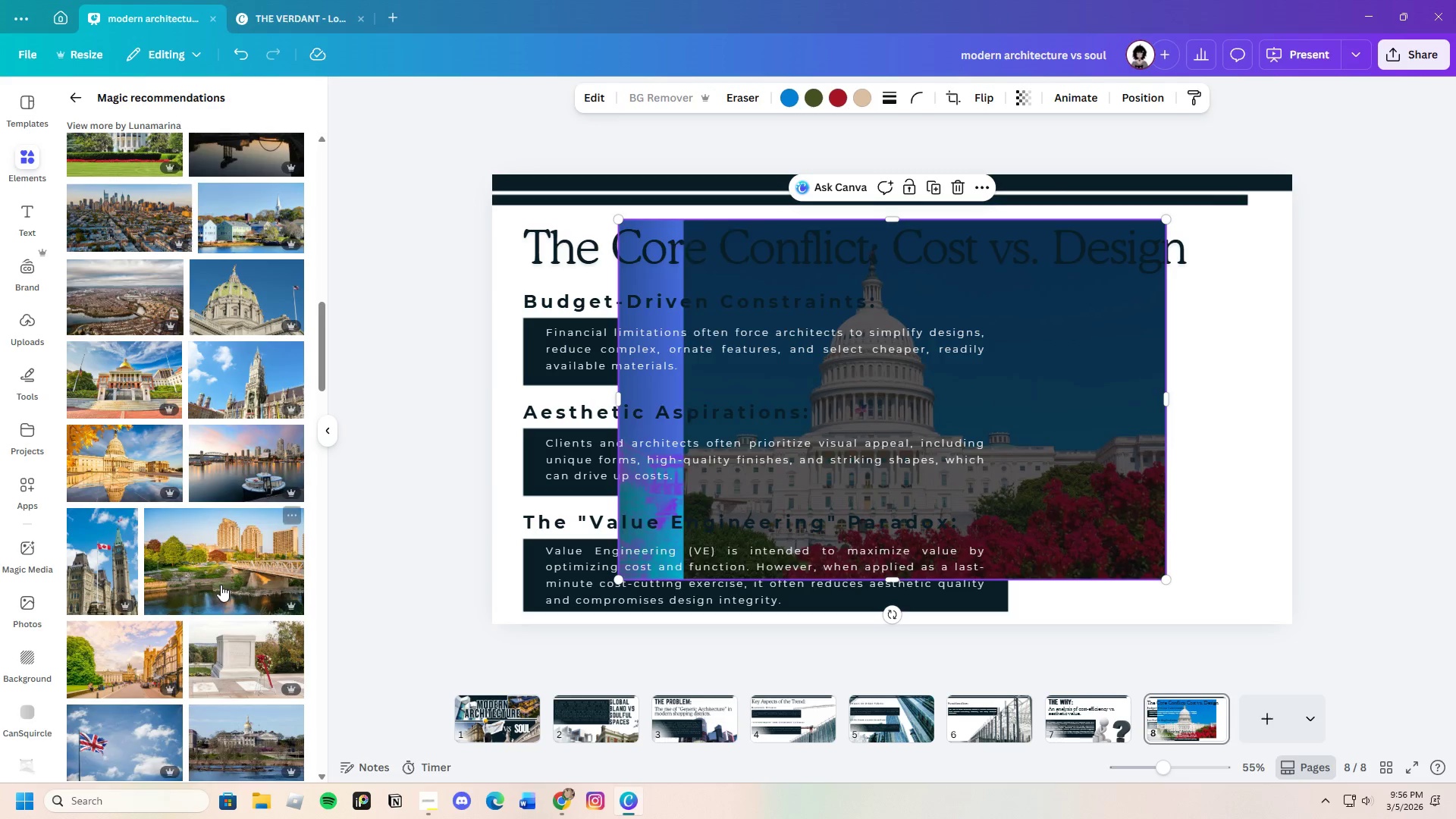 
left_click_drag(start_coordinate=[1084, 502], to_coordinate=[1238, 592])
 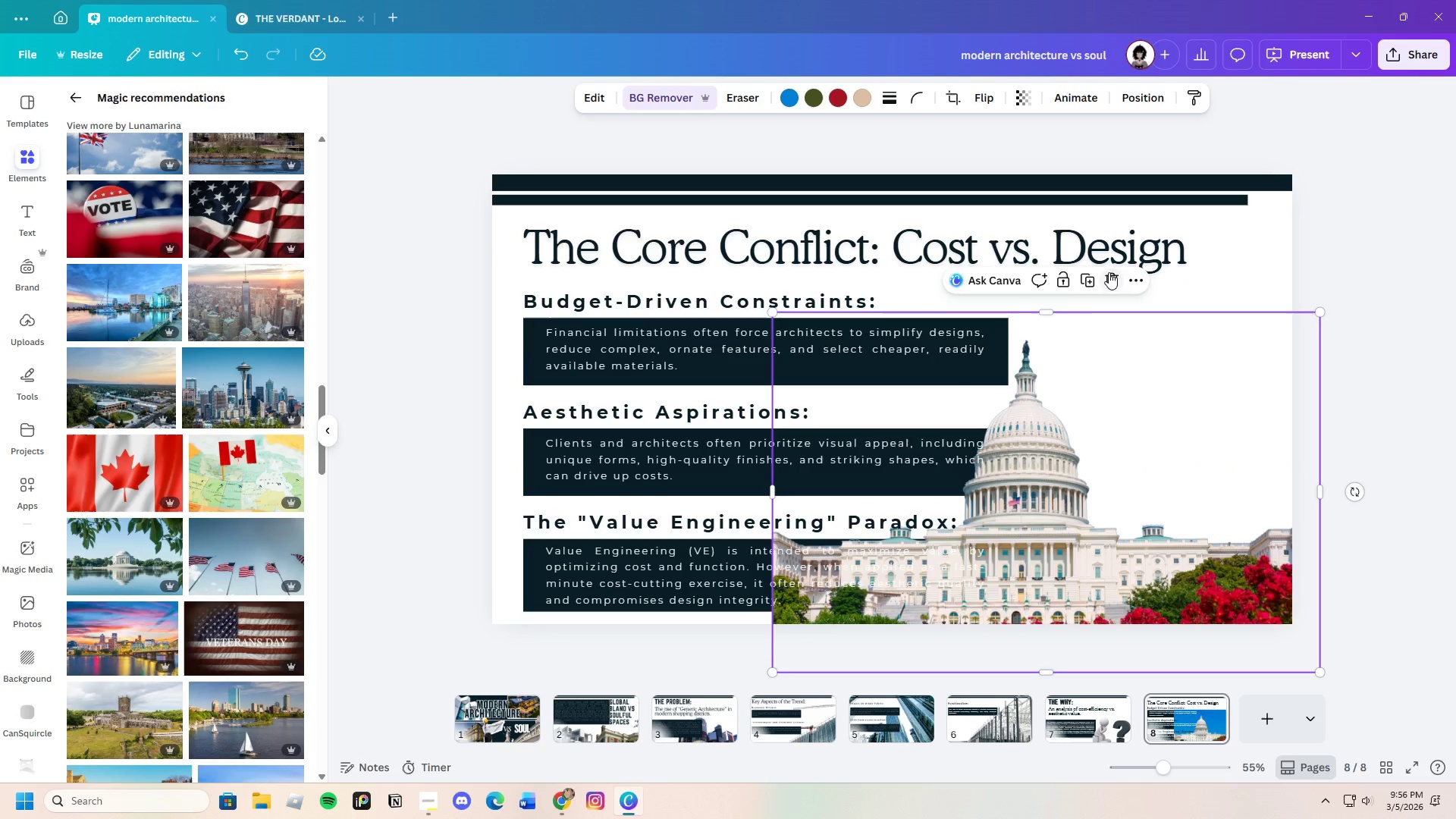 
scroll: coordinate [212, 634], scroll_direction: down, amount: 8.0
 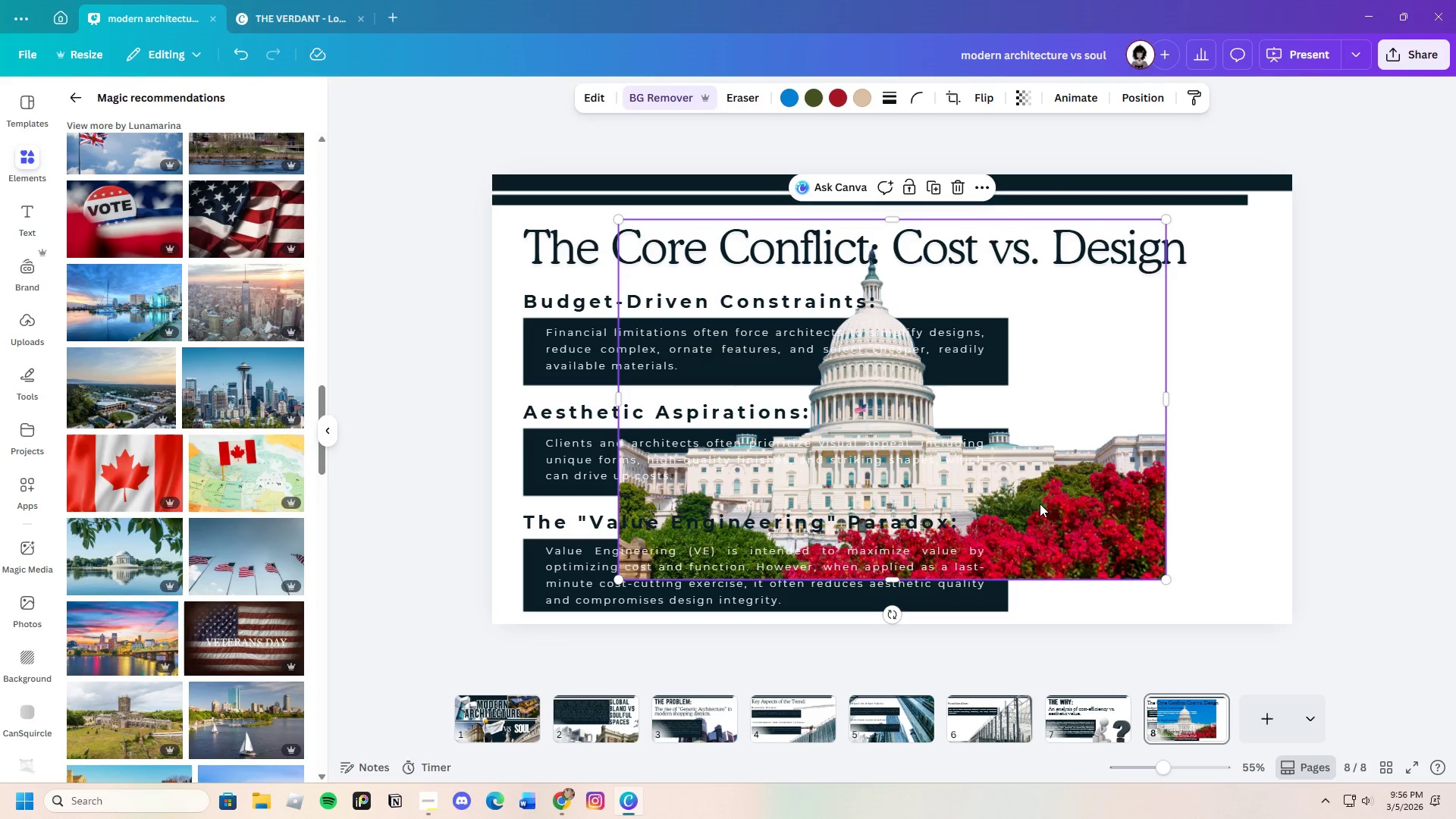 
left_click([1109, 272])
 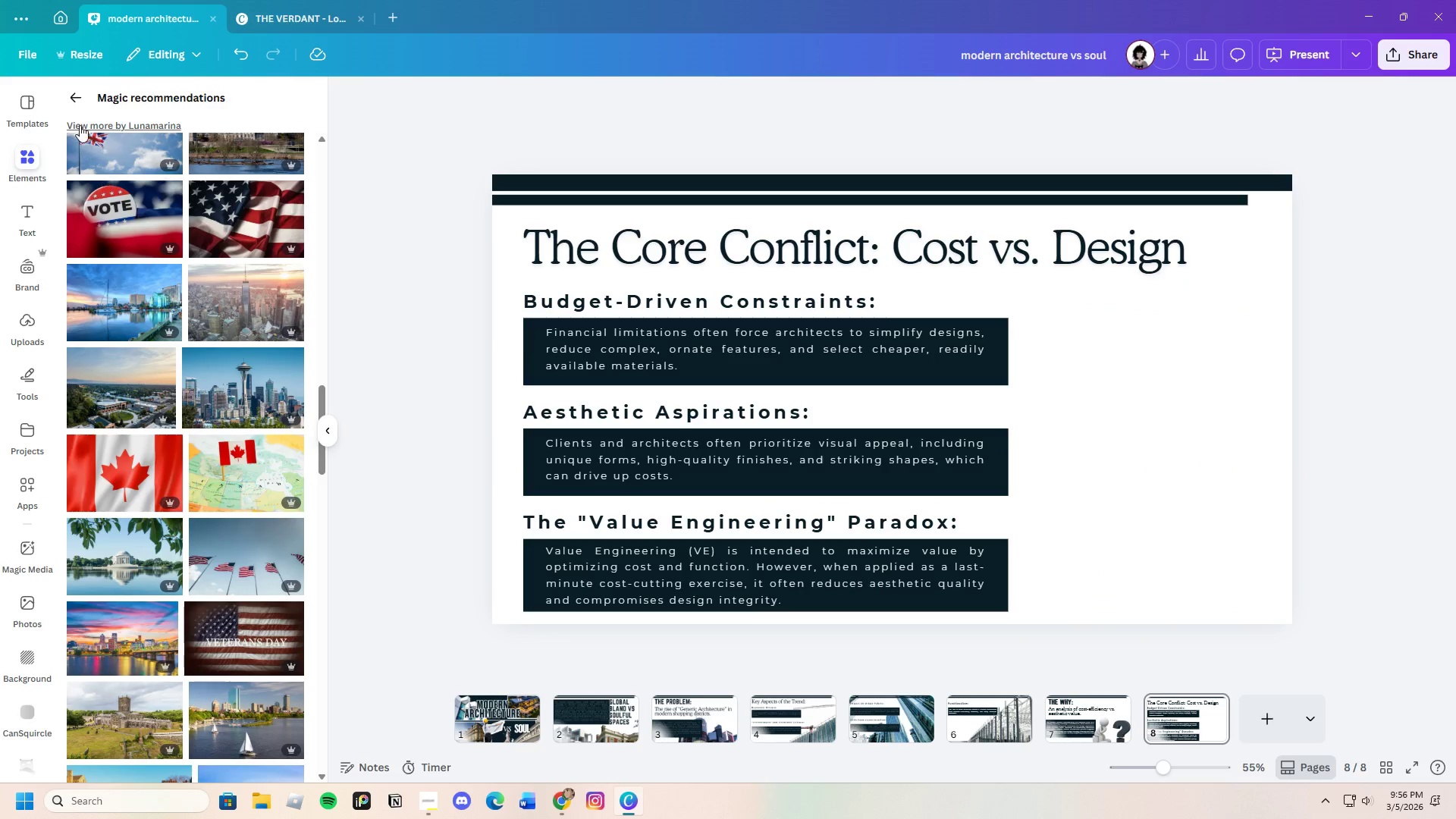 
left_click([72, 96])
 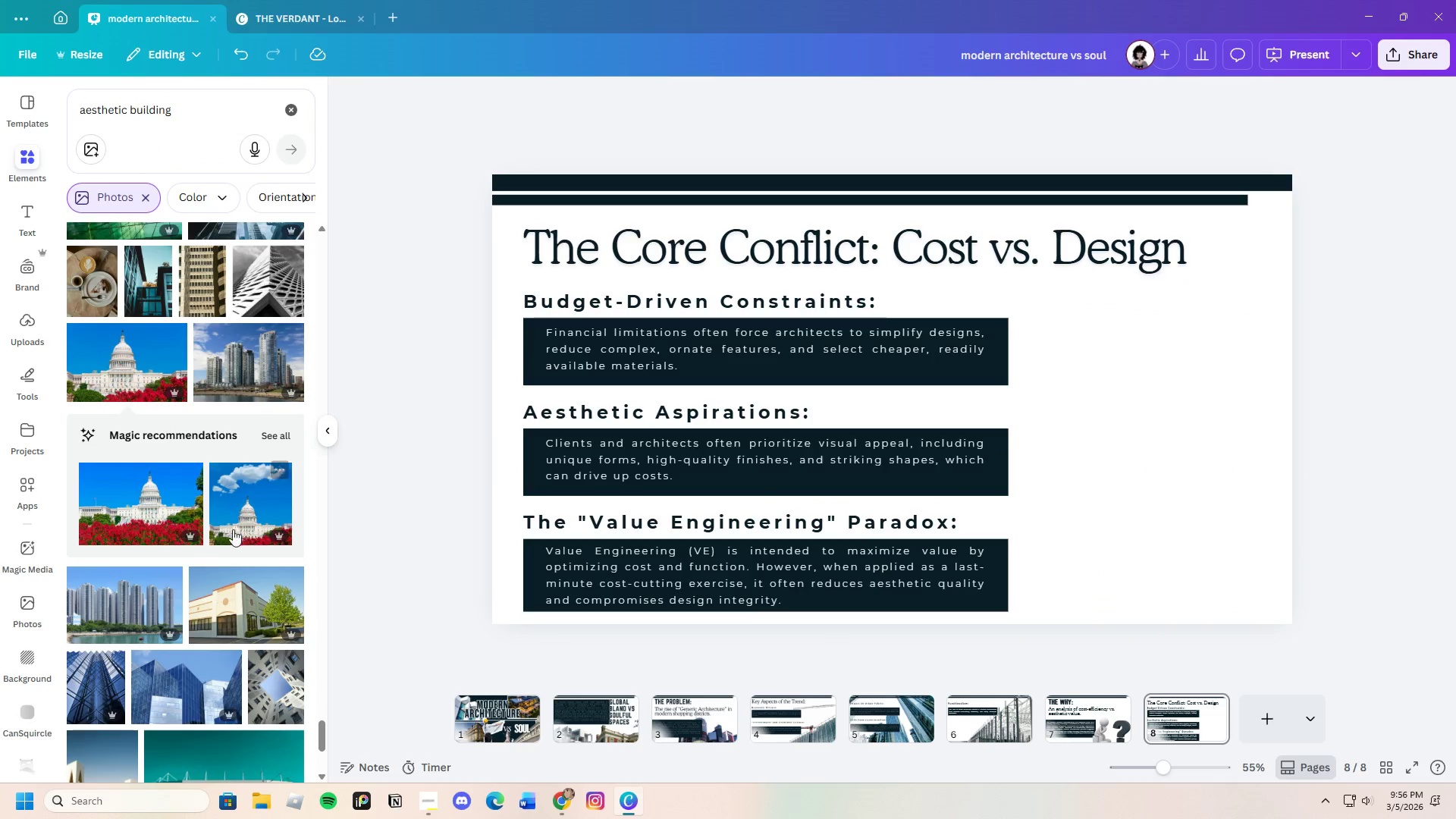 
scroll: coordinate [224, 654], scroll_direction: down, amount: 24.0
 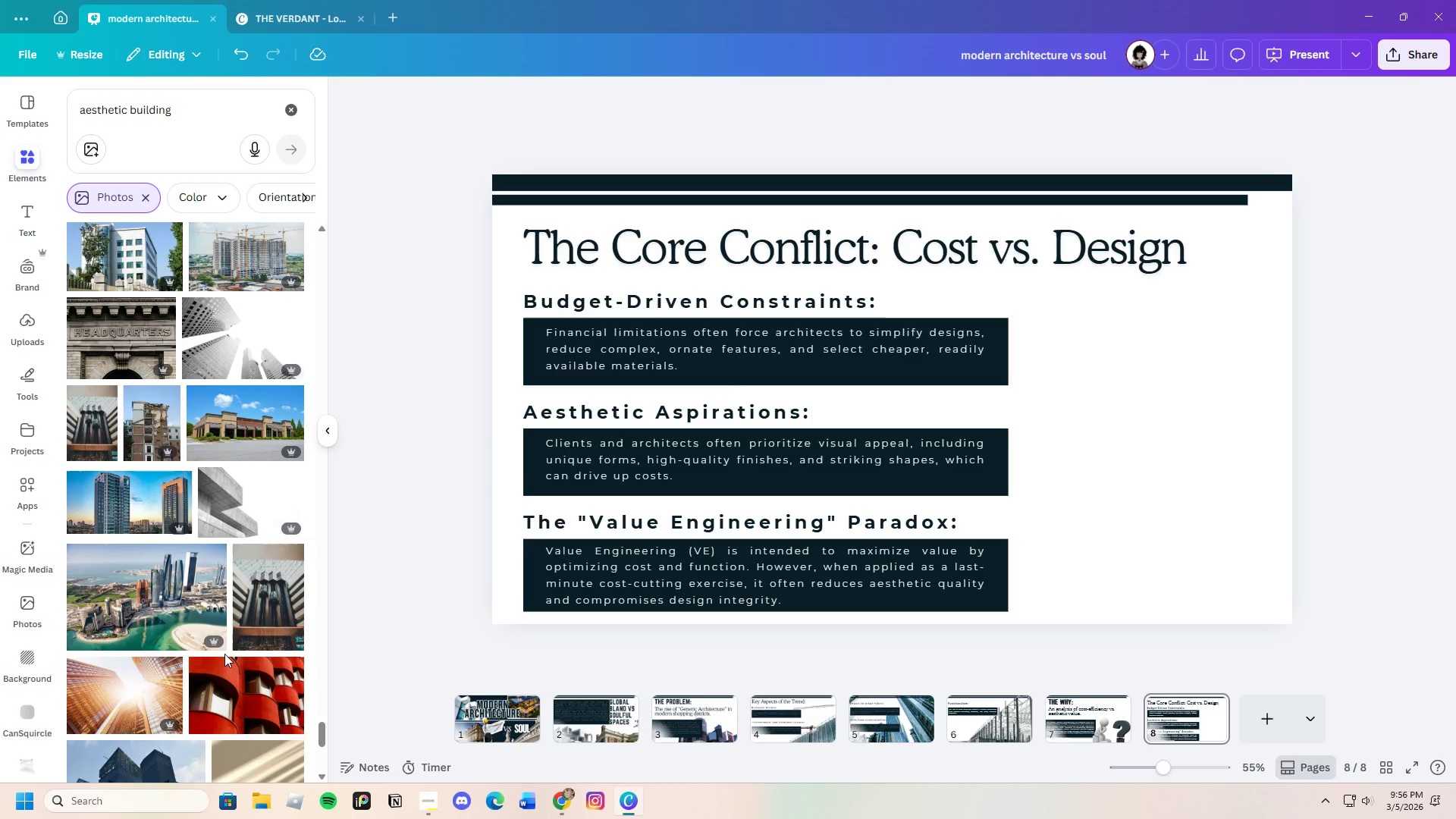 
scroll: coordinate [218, 660], scroll_direction: down, amount: 11.0
 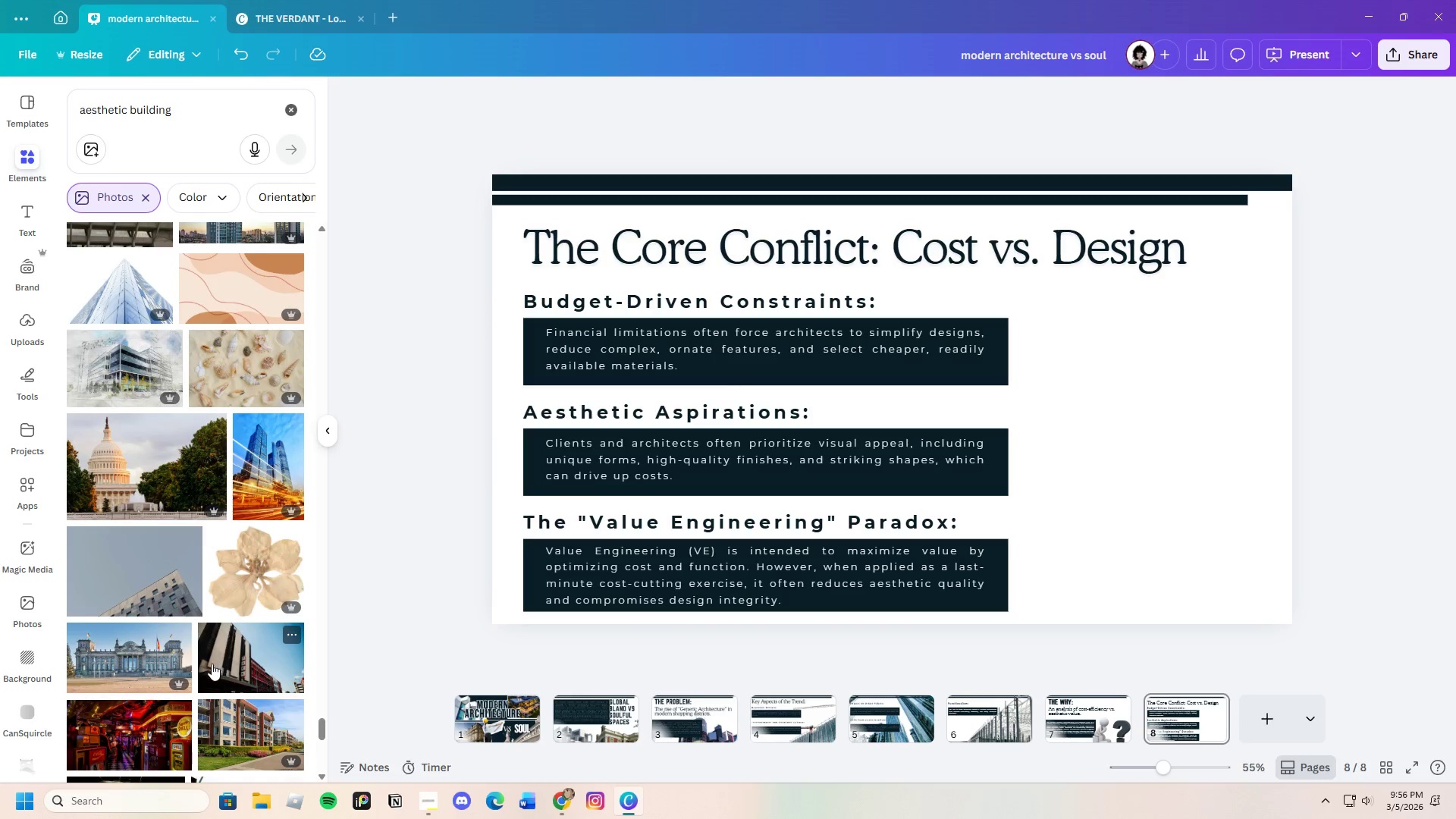 
left_click([144, 470])
 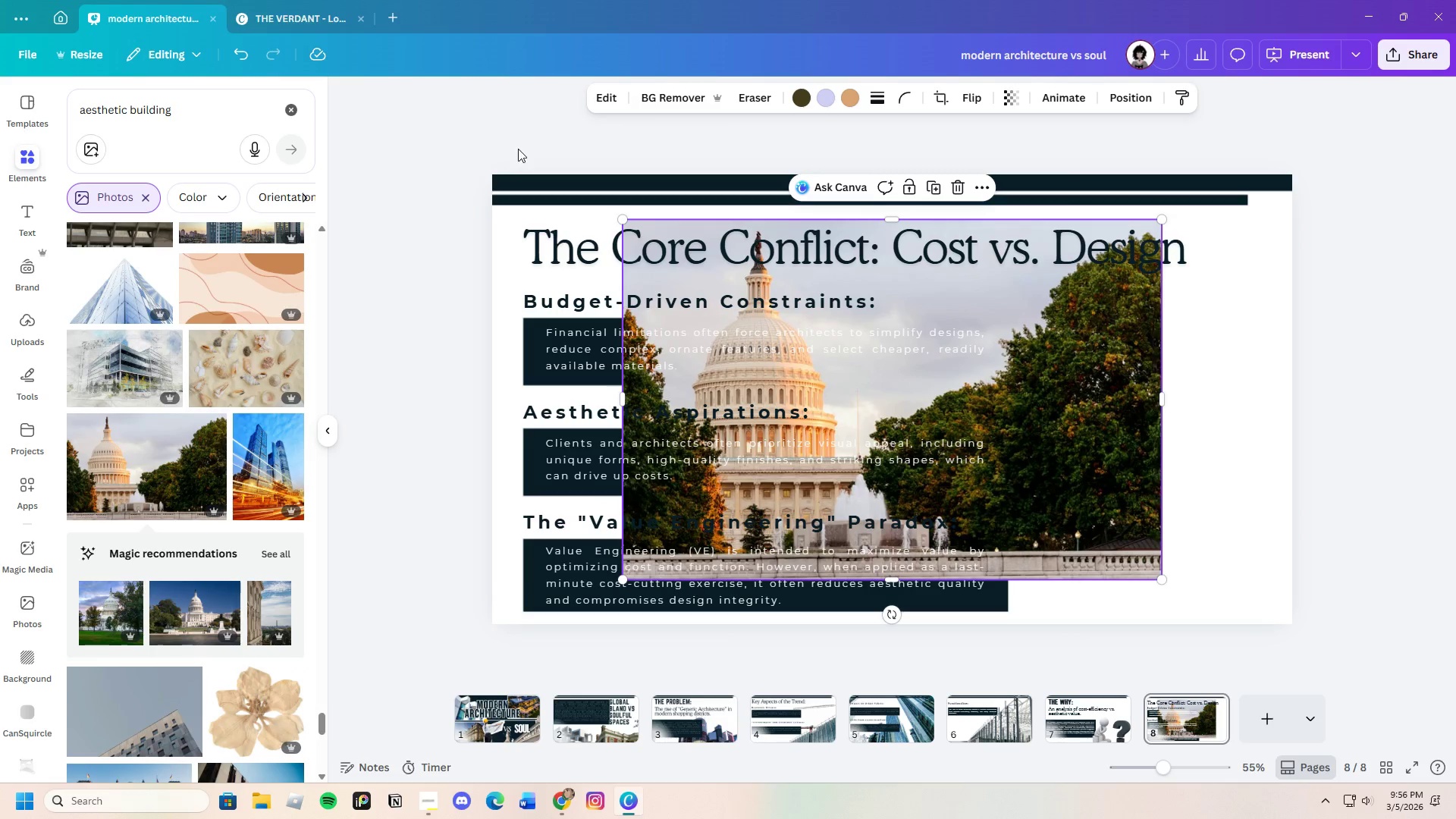 
left_click([656, 98])
 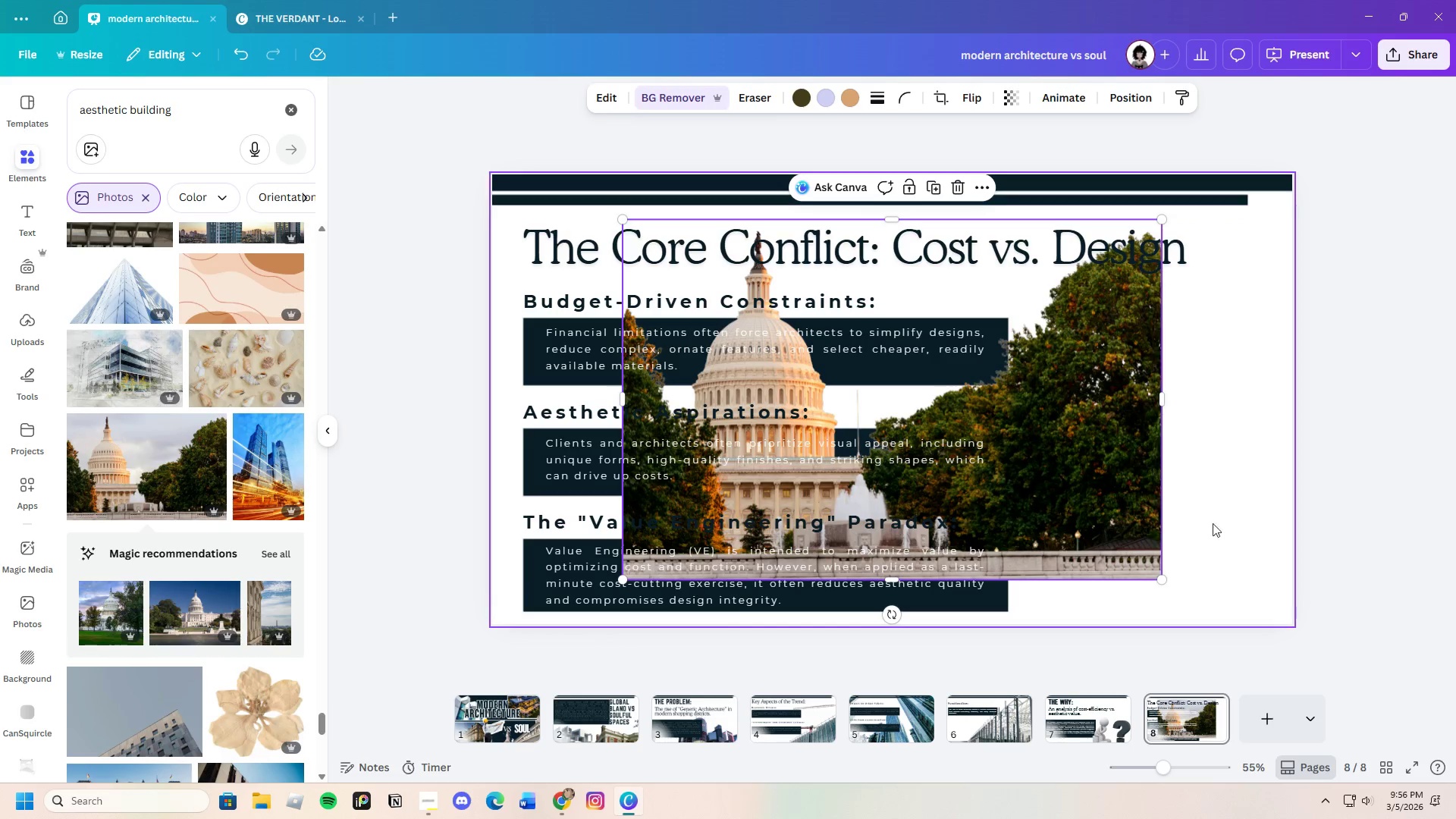 
left_click_drag(start_coordinate=[1015, 440], to_coordinate=[1254, 512])
 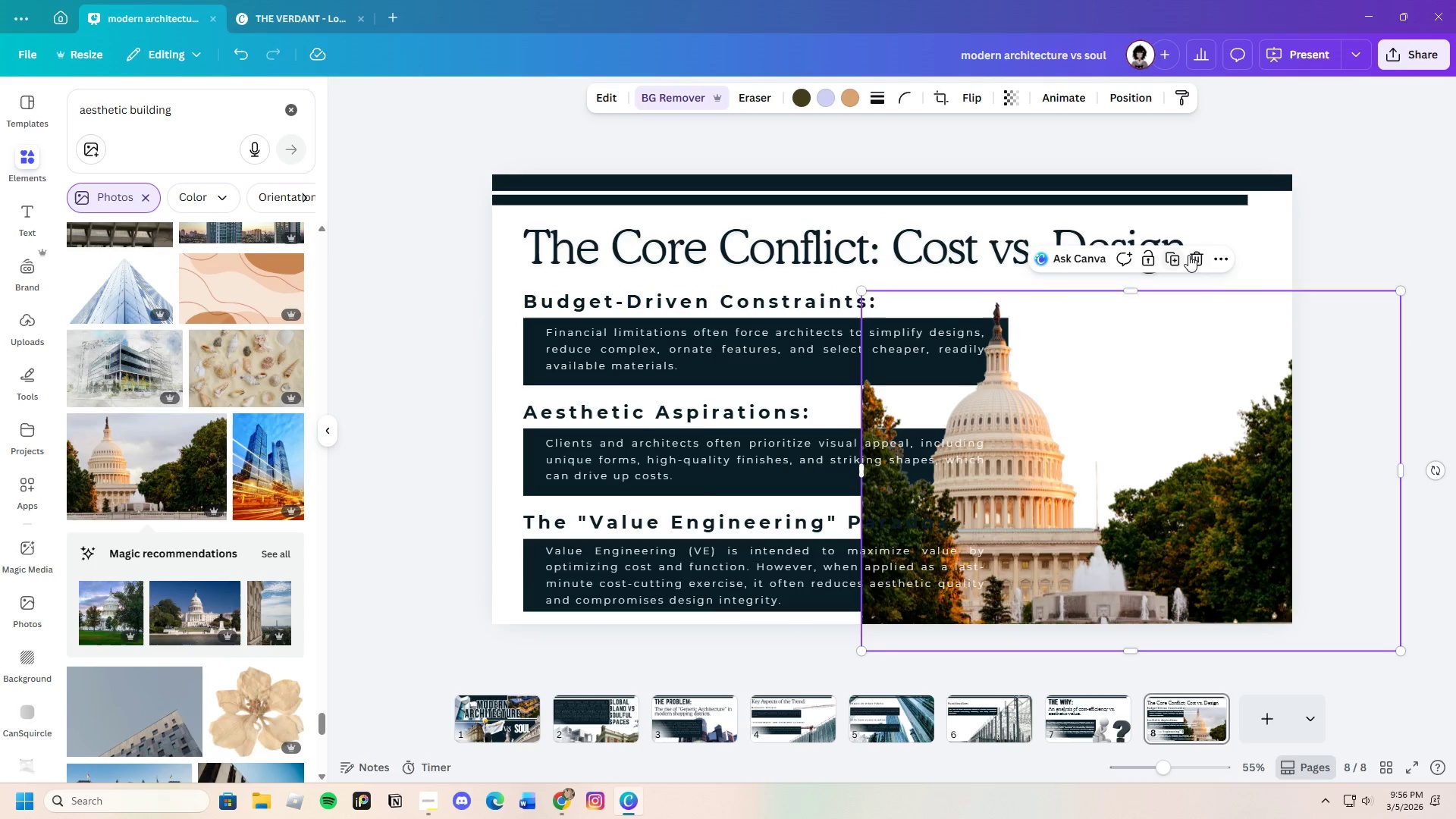 
left_click([1192, 255])
 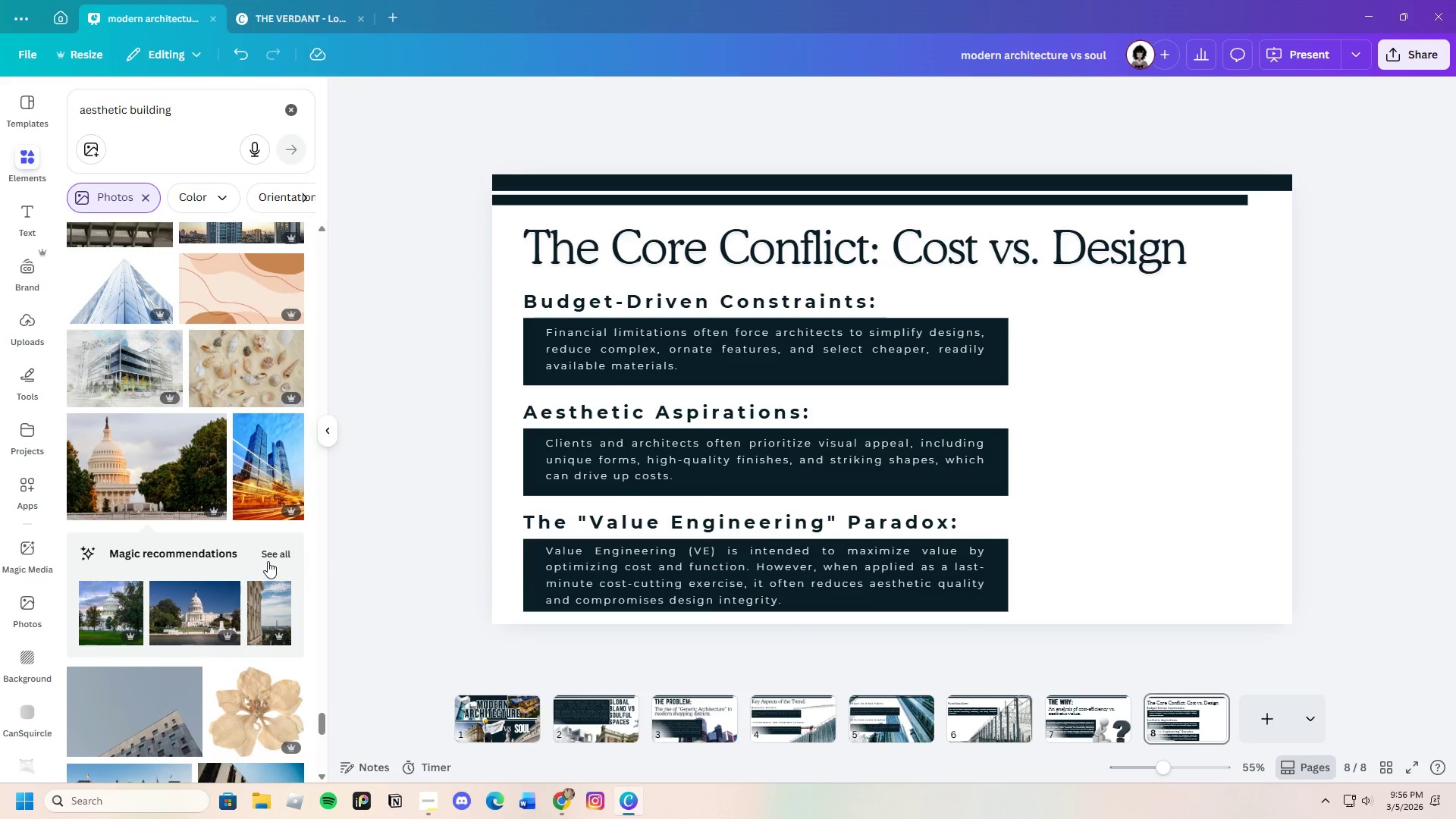 
left_click([268, 546])
 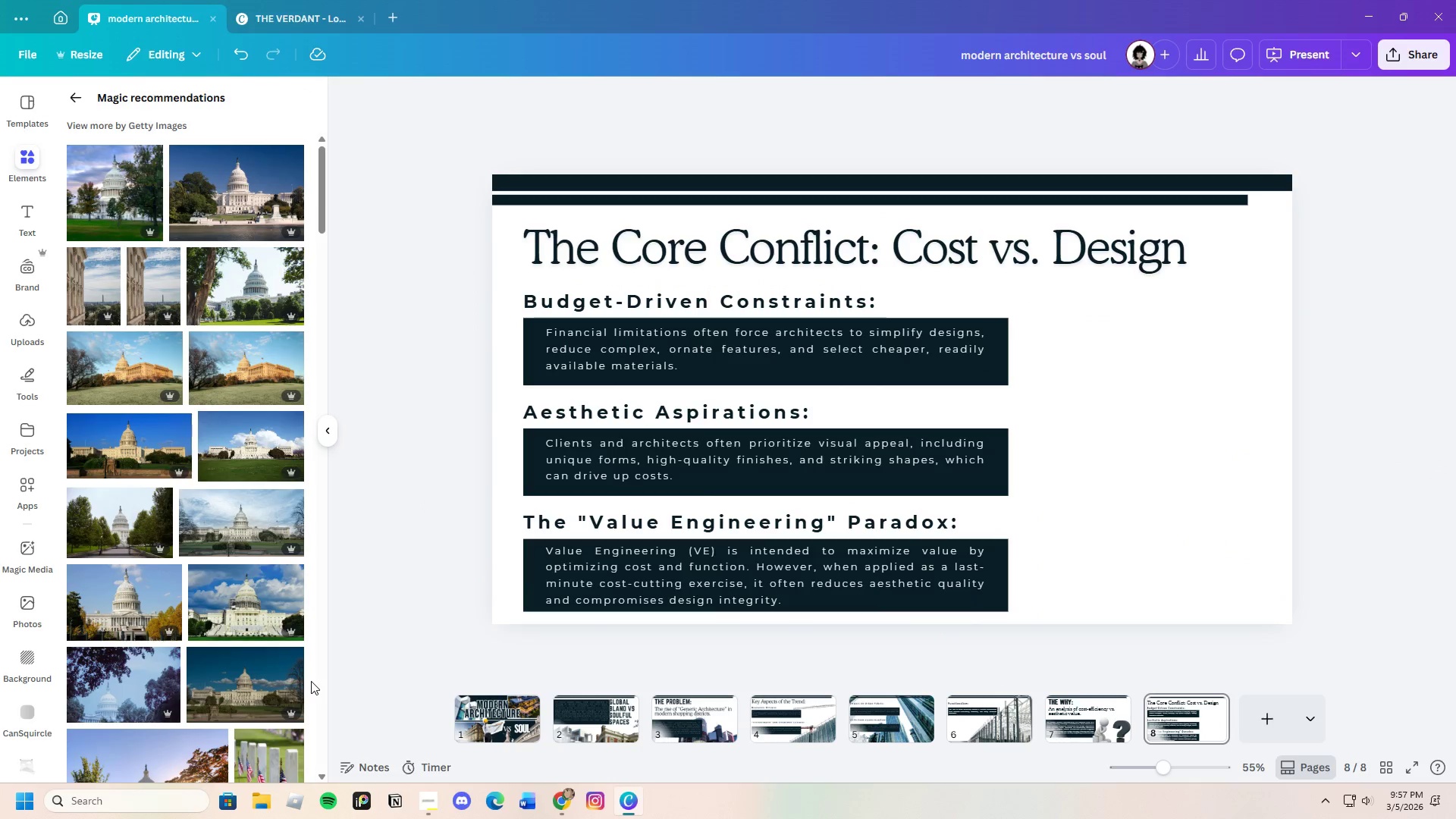 
left_click([261, 603])
 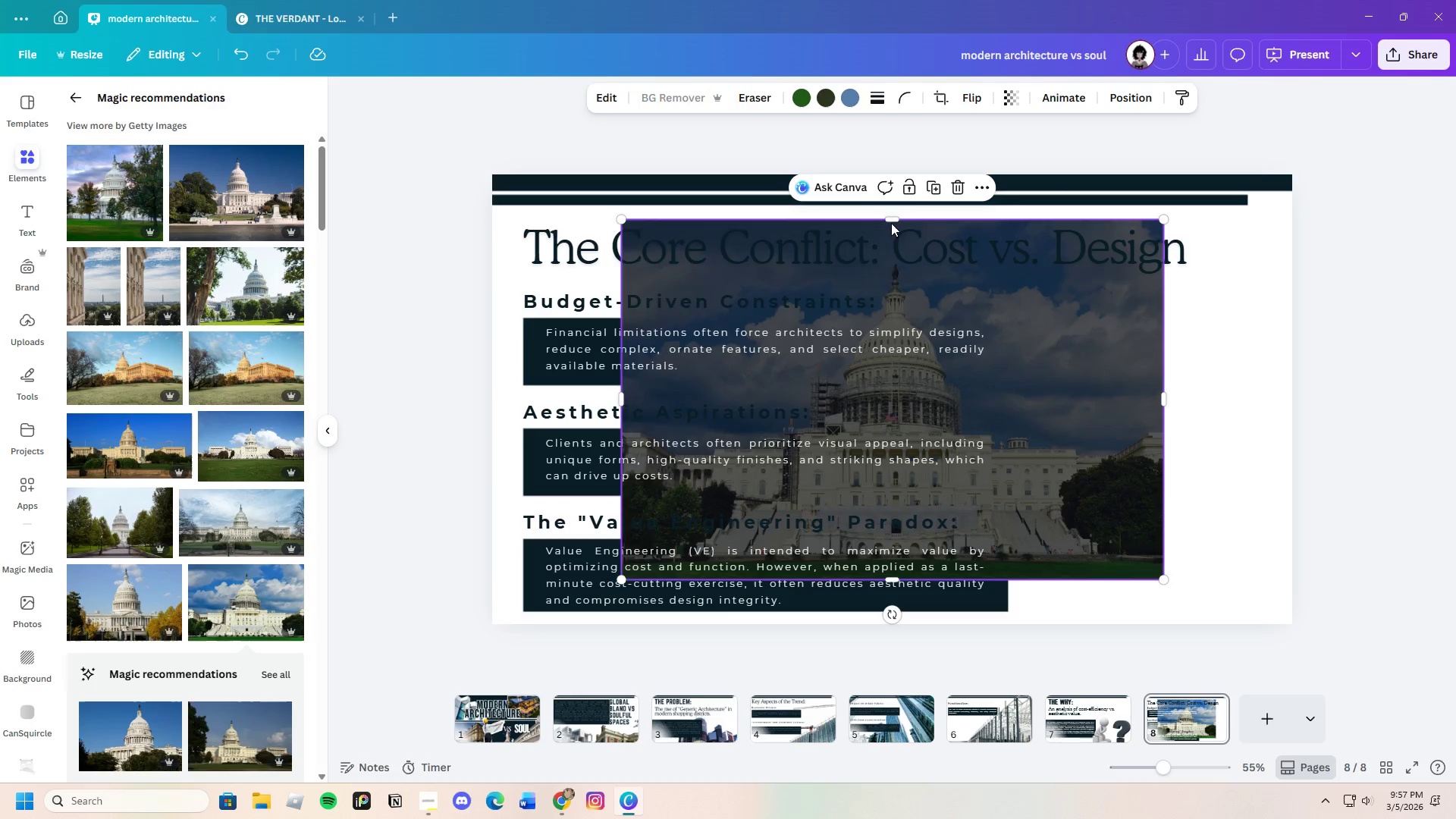 
wait(10.2)
 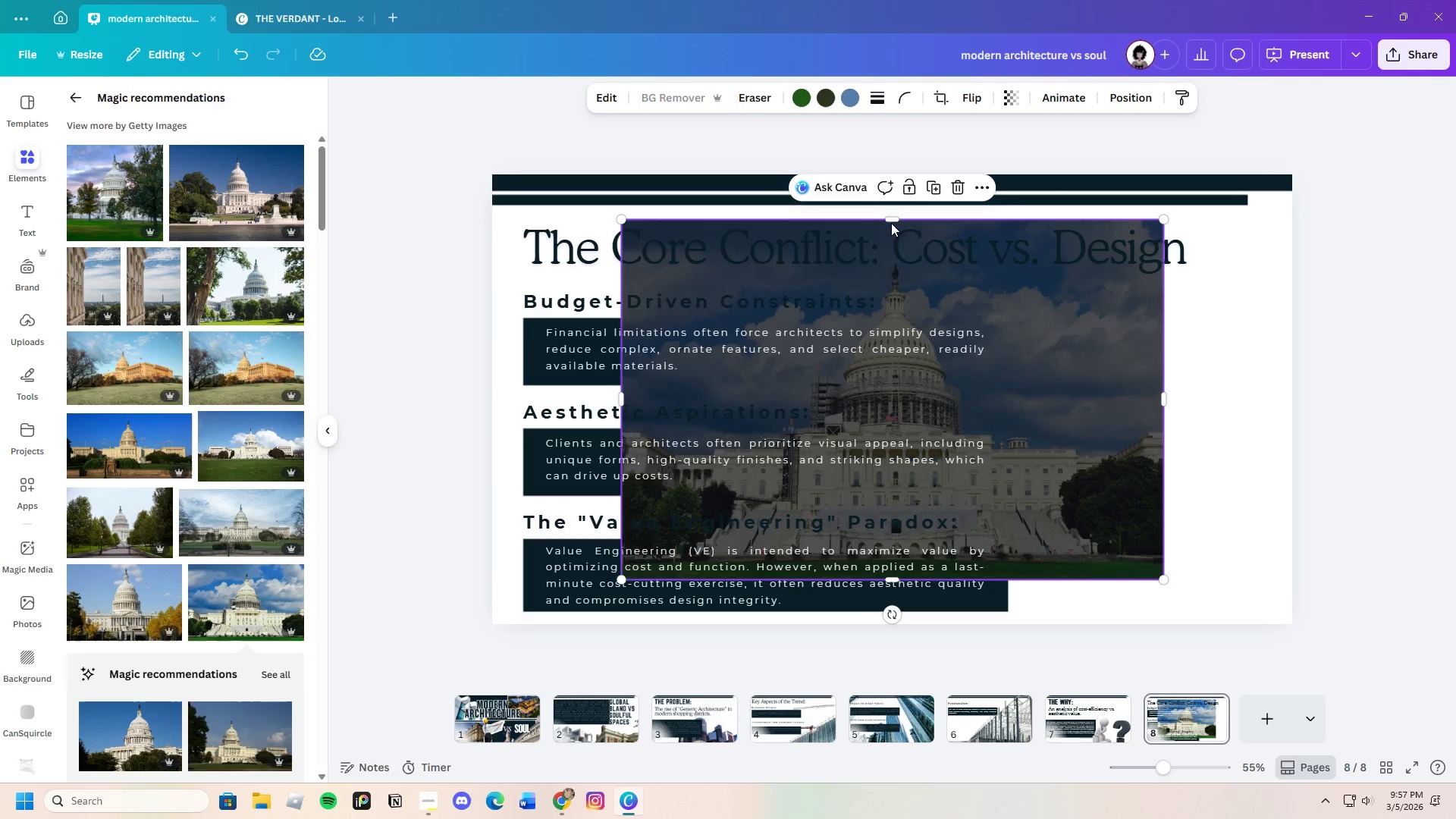 
left_click_drag(start_coordinate=[1073, 381], to_coordinate=[1137, 457])
 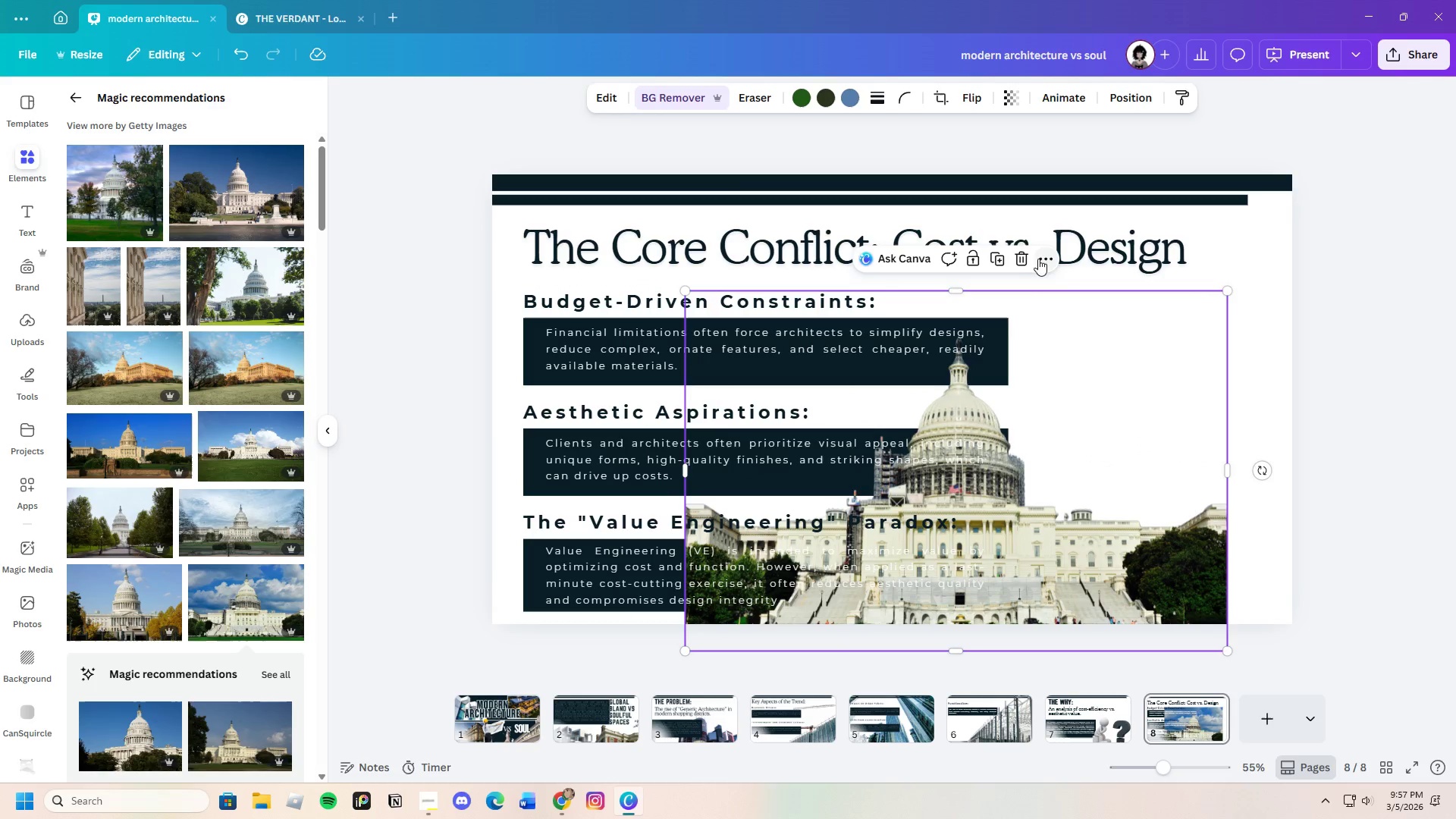 
left_click([1028, 260])
 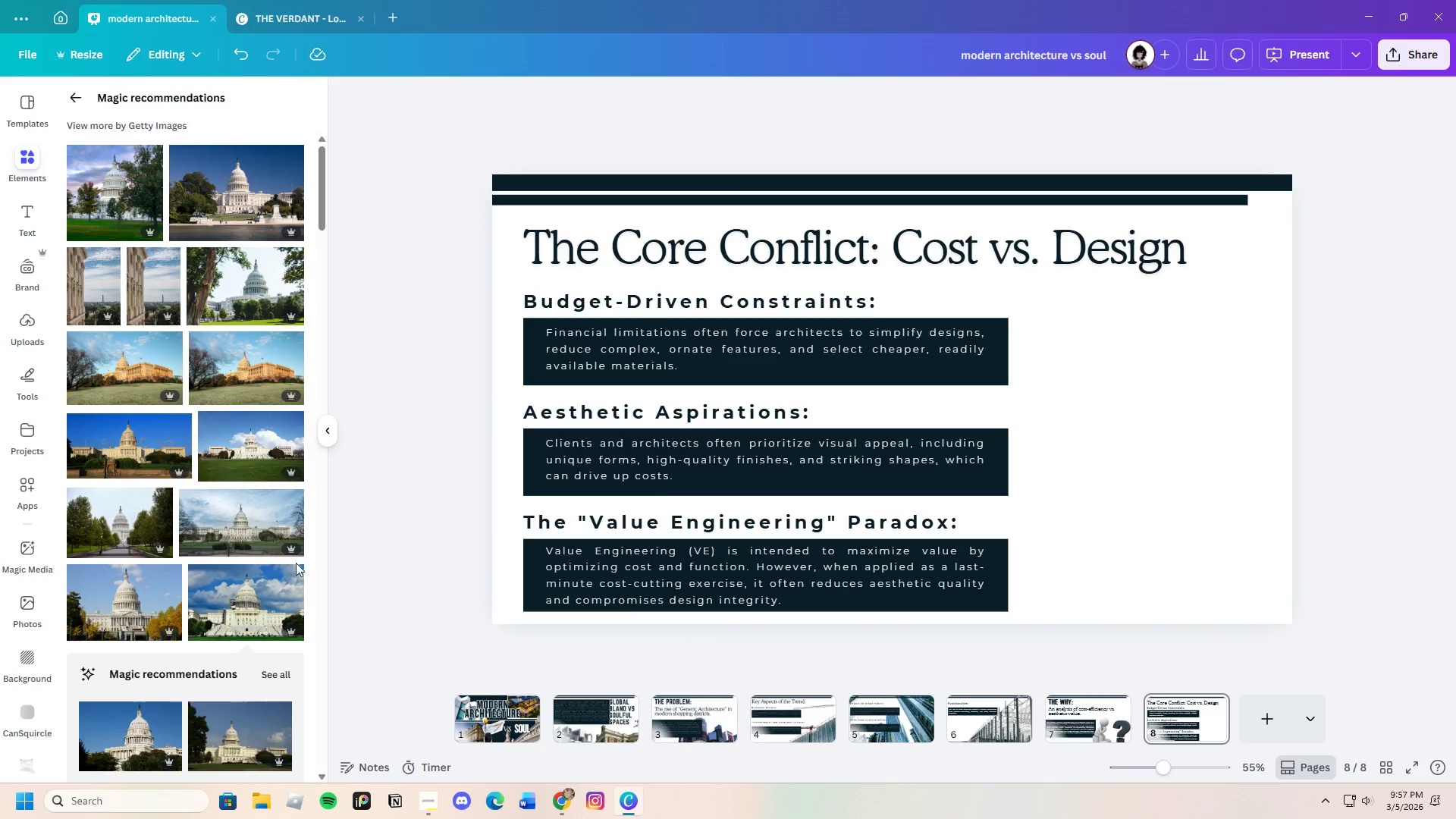 
scroll: coordinate [228, 605], scroll_direction: down, amount: 15.0
 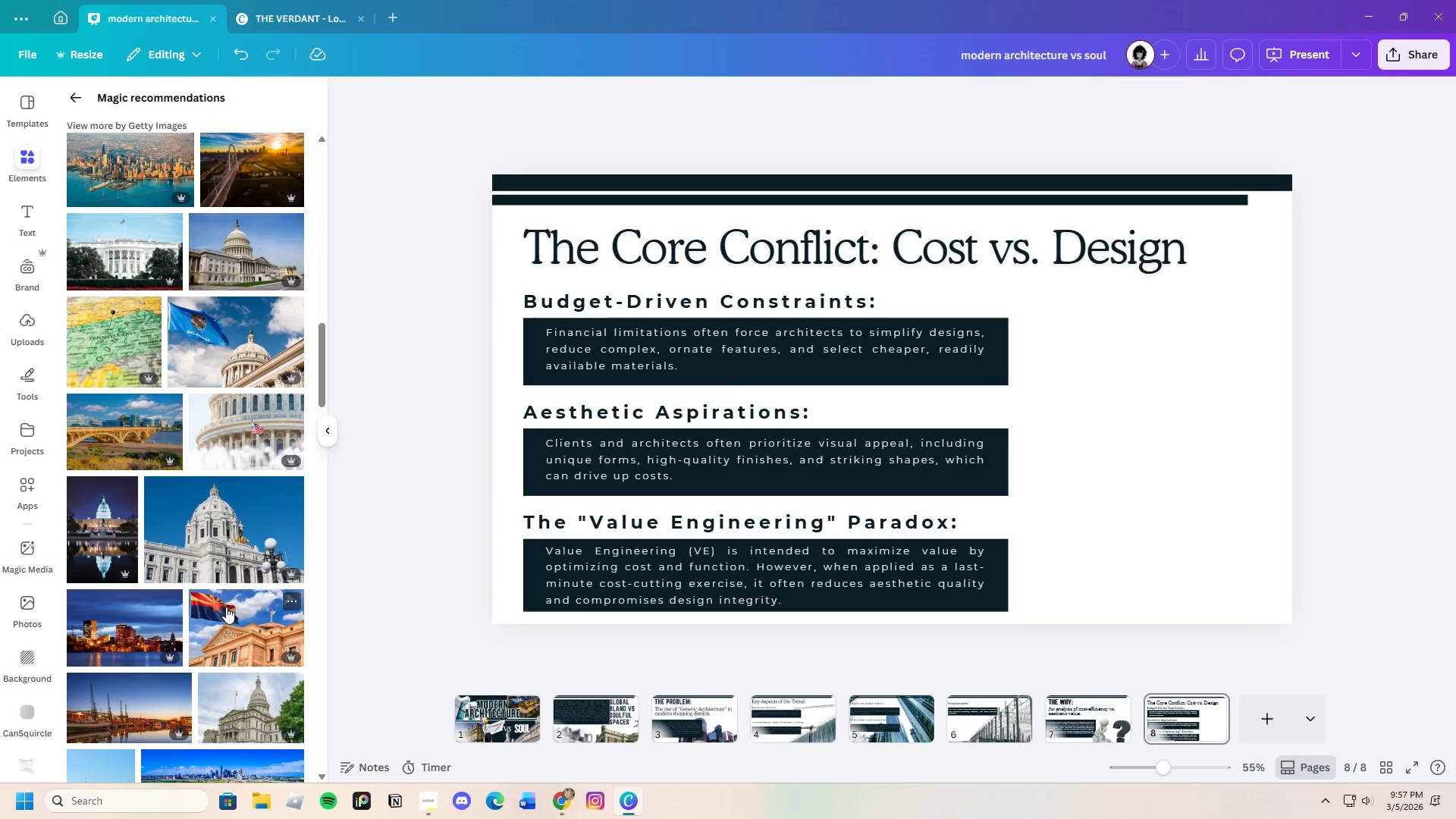 
left_click([256, 259])
 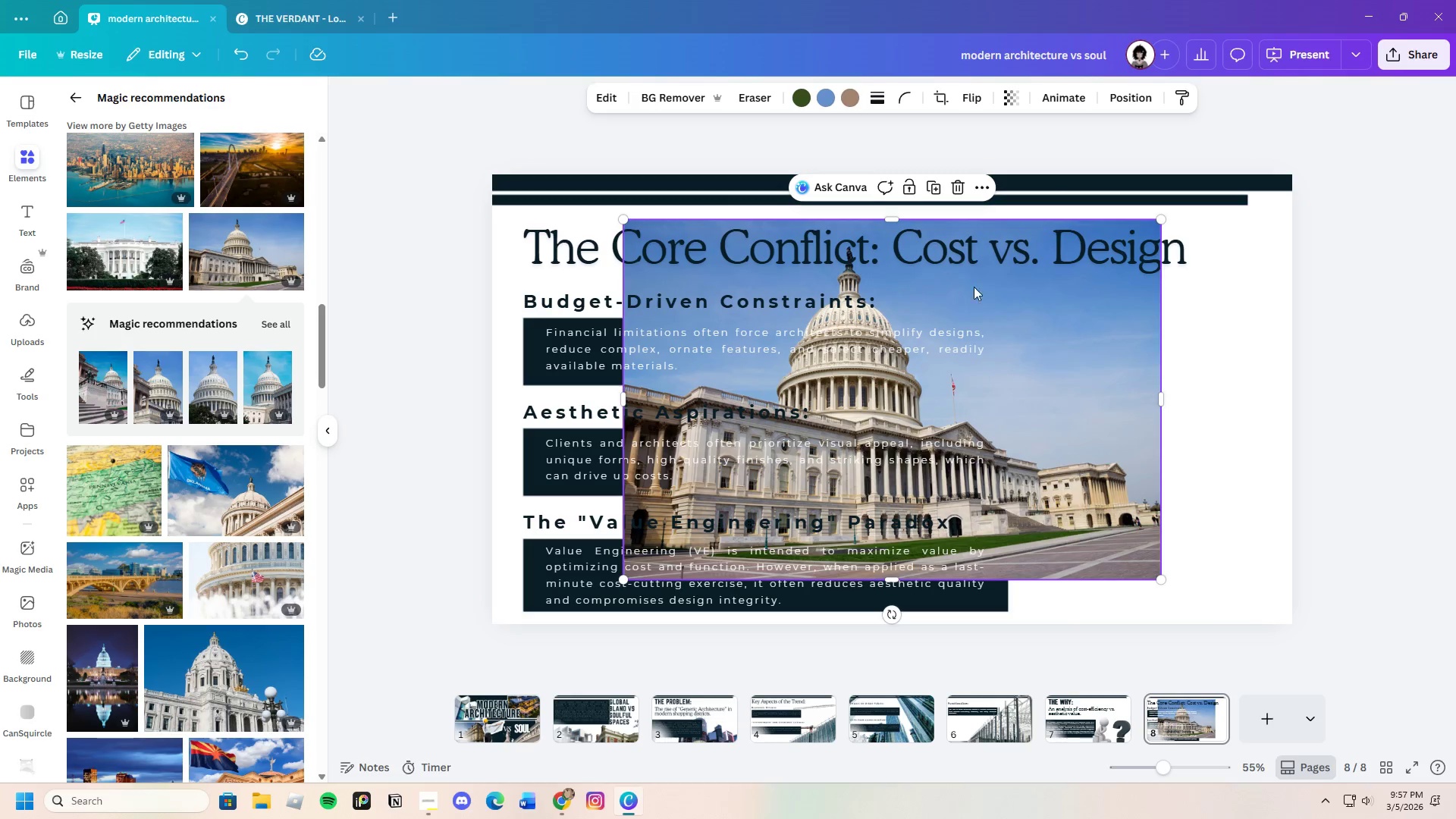 
left_click([668, 100])
 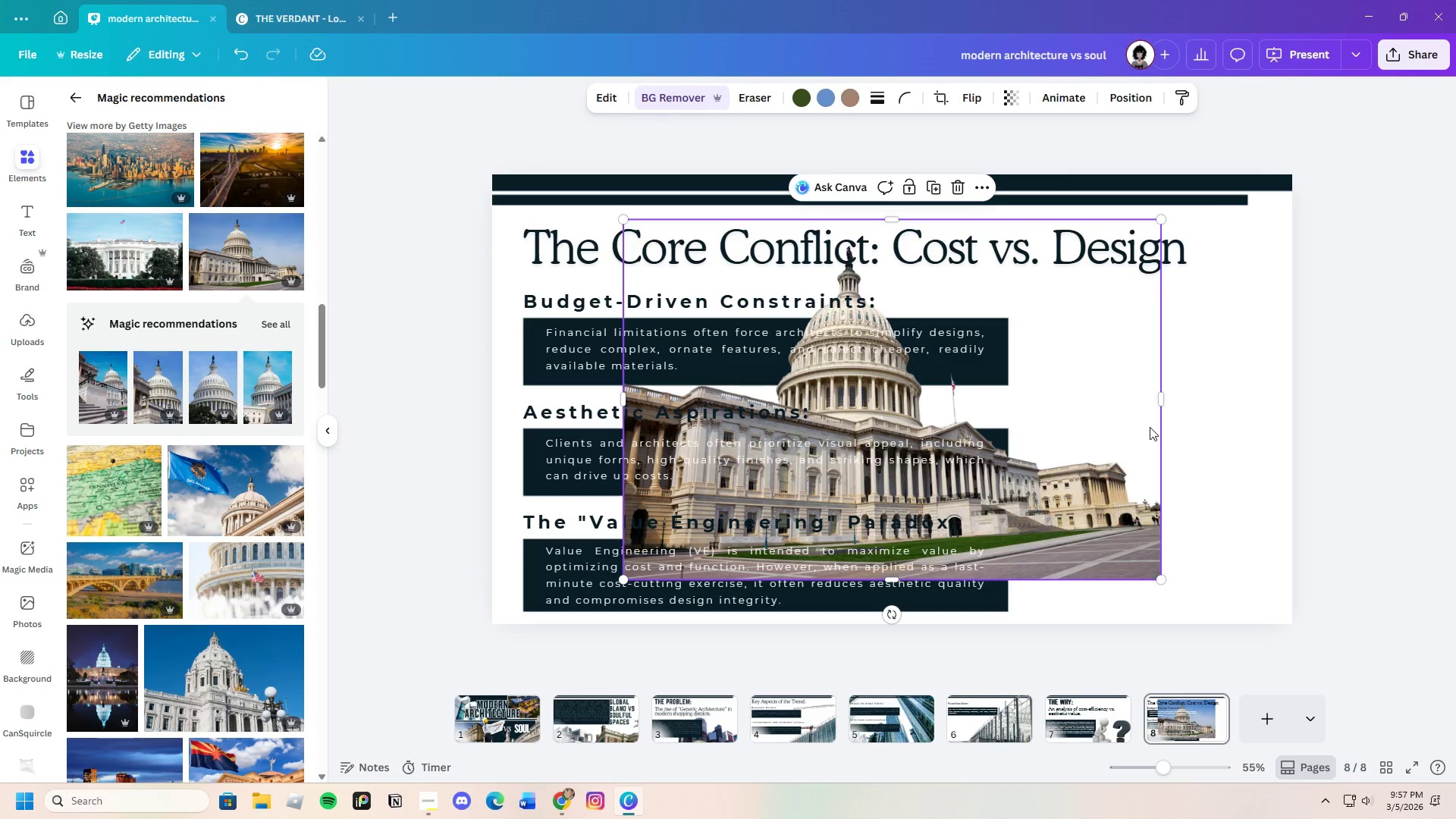 
left_click_drag(start_coordinate=[1117, 429], to_coordinate=[1134, 432])
 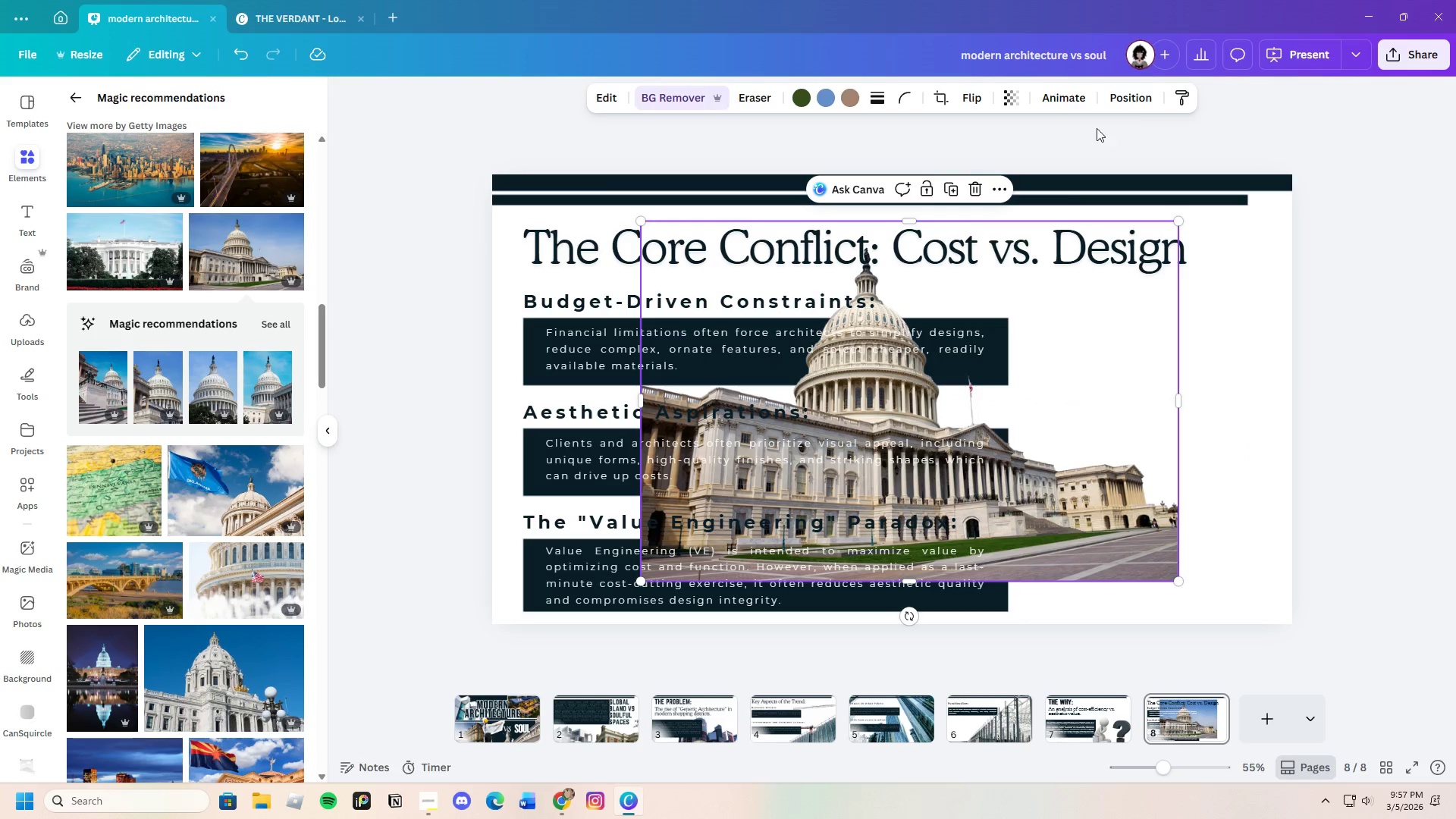 
left_click([1141, 98])
 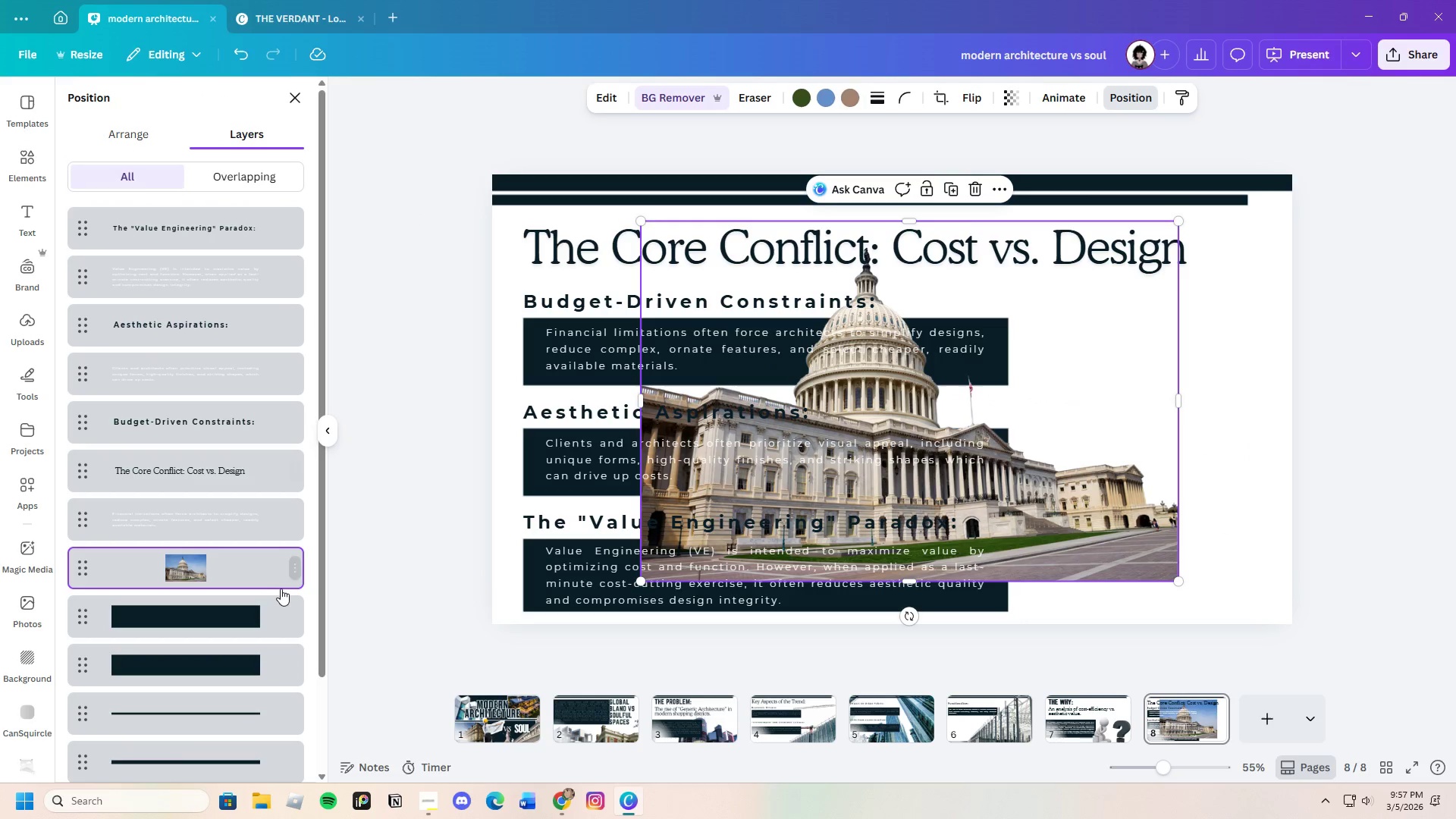 
left_click_drag(start_coordinate=[267, 559], to_coordinate=[263, 709])
 